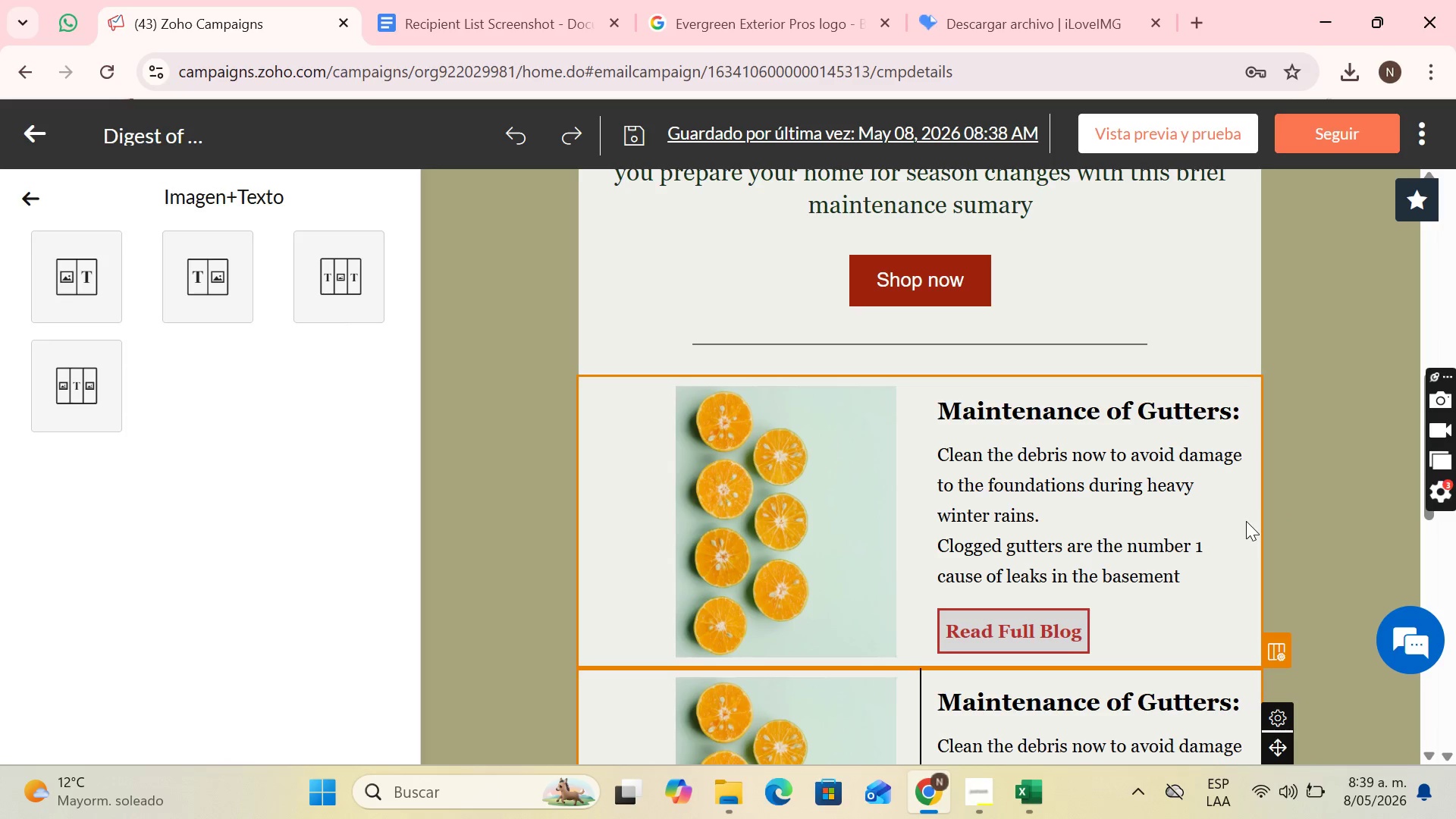 
scroll: coordinate [1246, 524], scroll_direction: down, amount: 4.0
 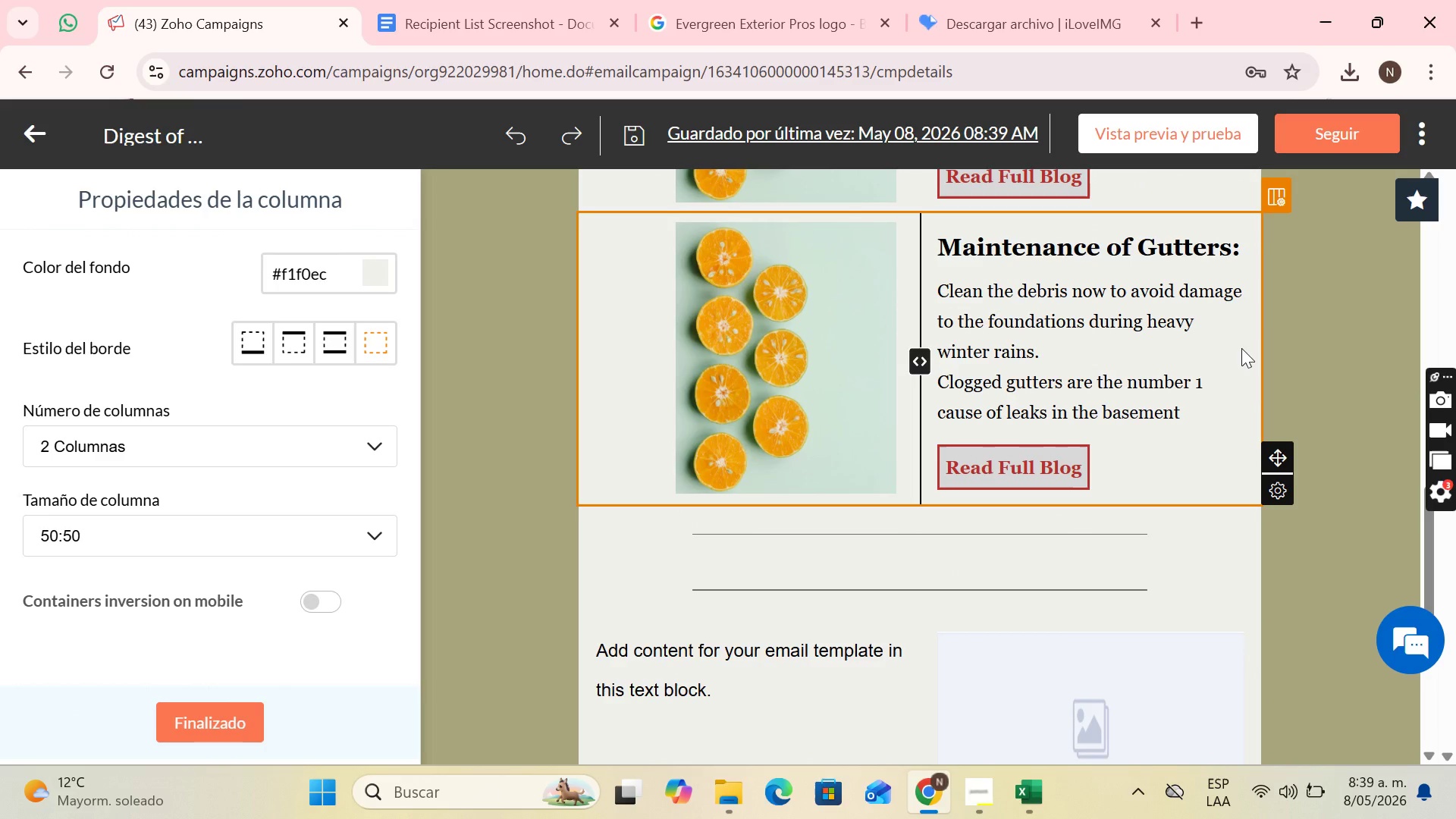 
key(Control+Z)
 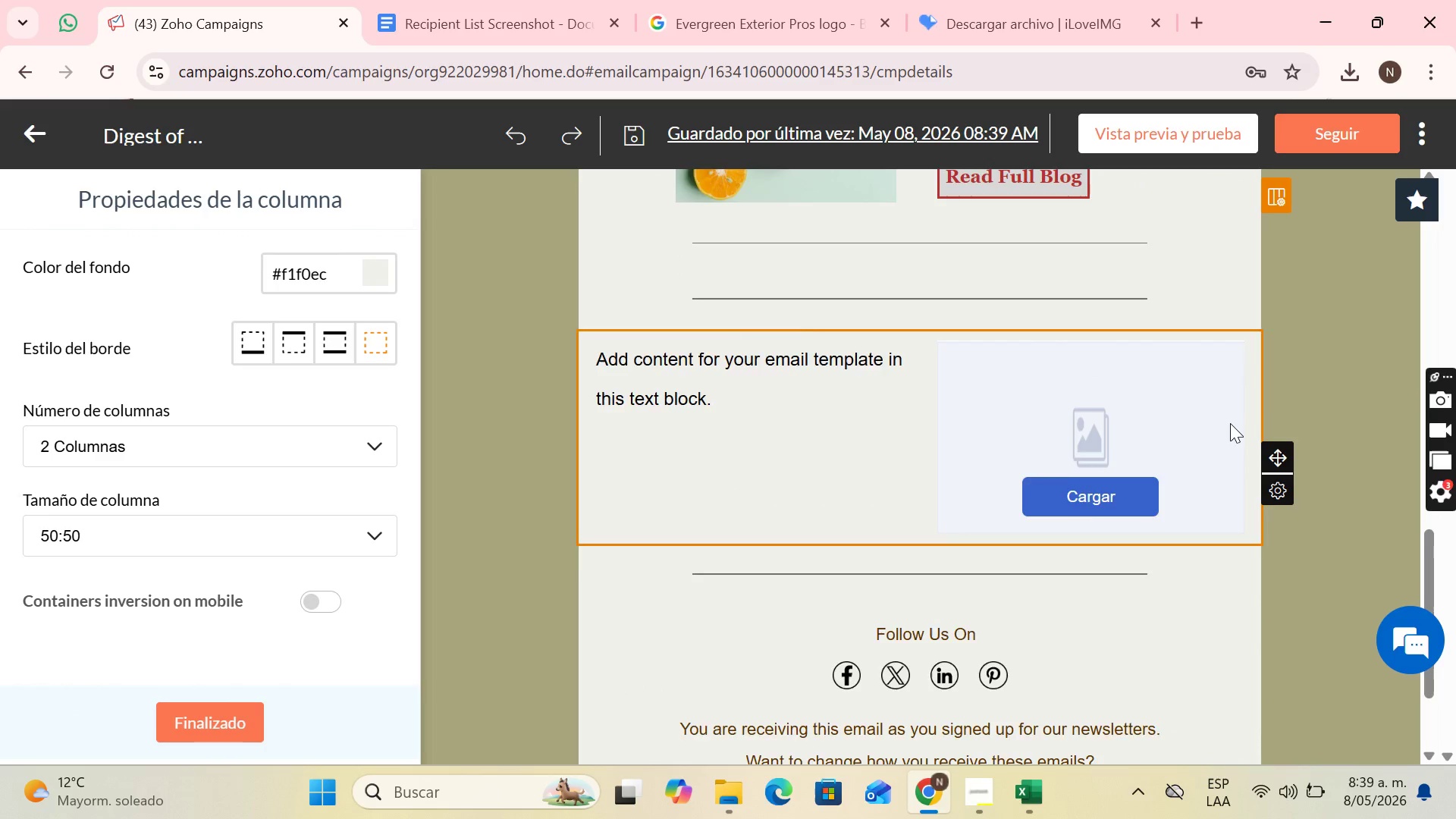 
scroll: coordinate [1229, 425], scroll_direction: up, amount: 2.0
 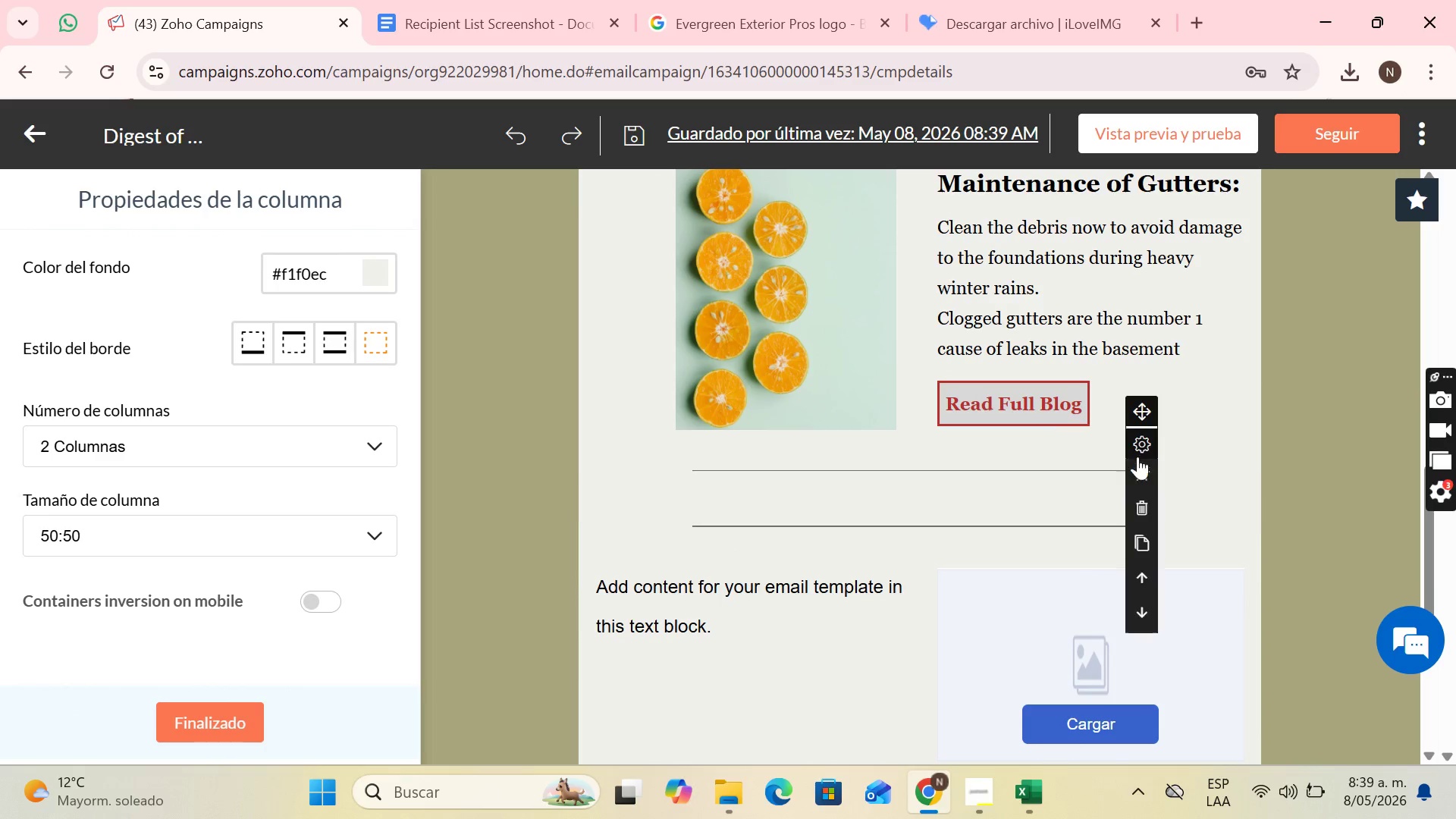 
scroll: coordinate [1016, 563], scroll_direction: down, amount: 2.0
 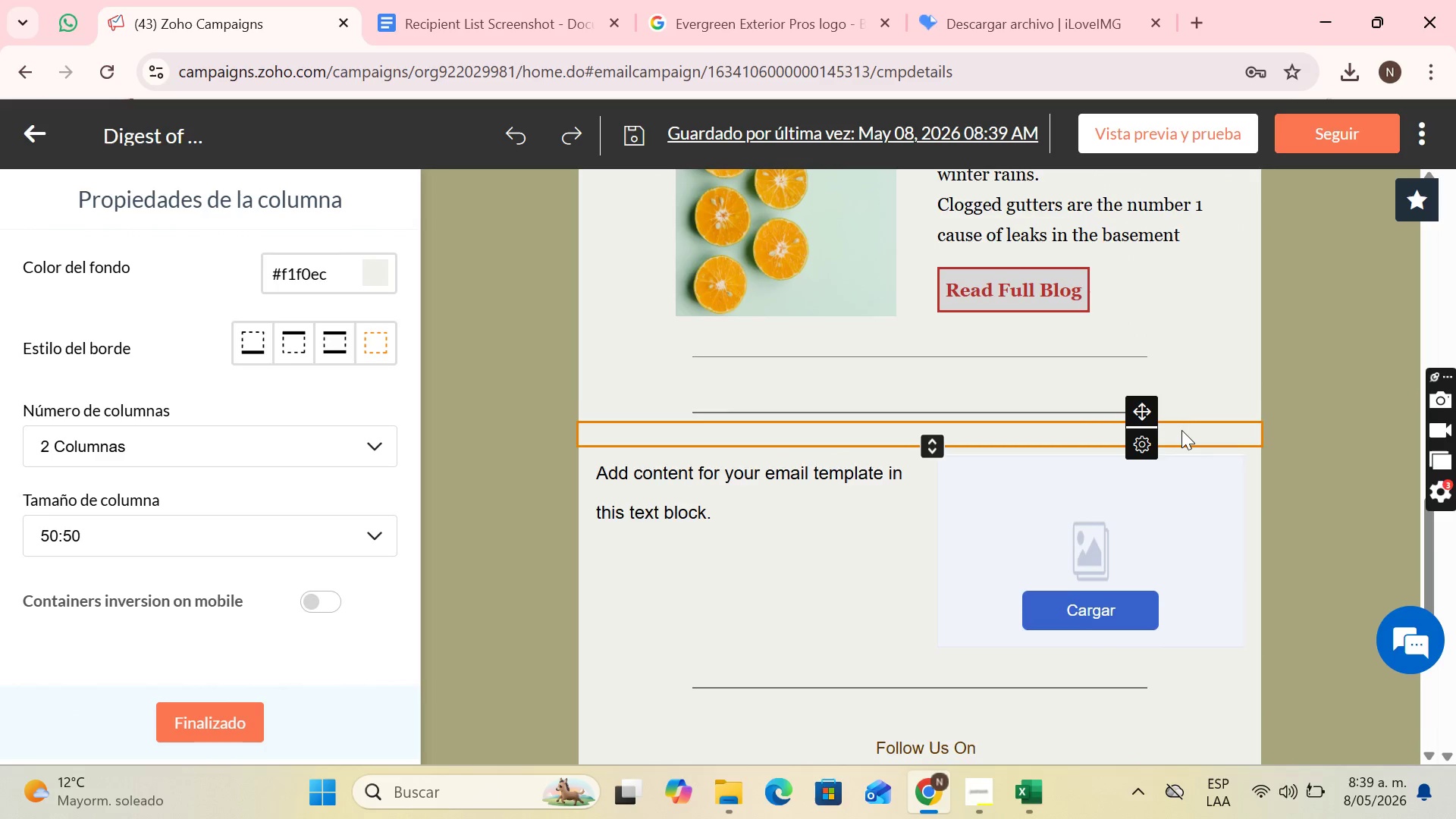 
scroll: coordinate [1181, 430], scroll_direction: up, amount: 2.0
 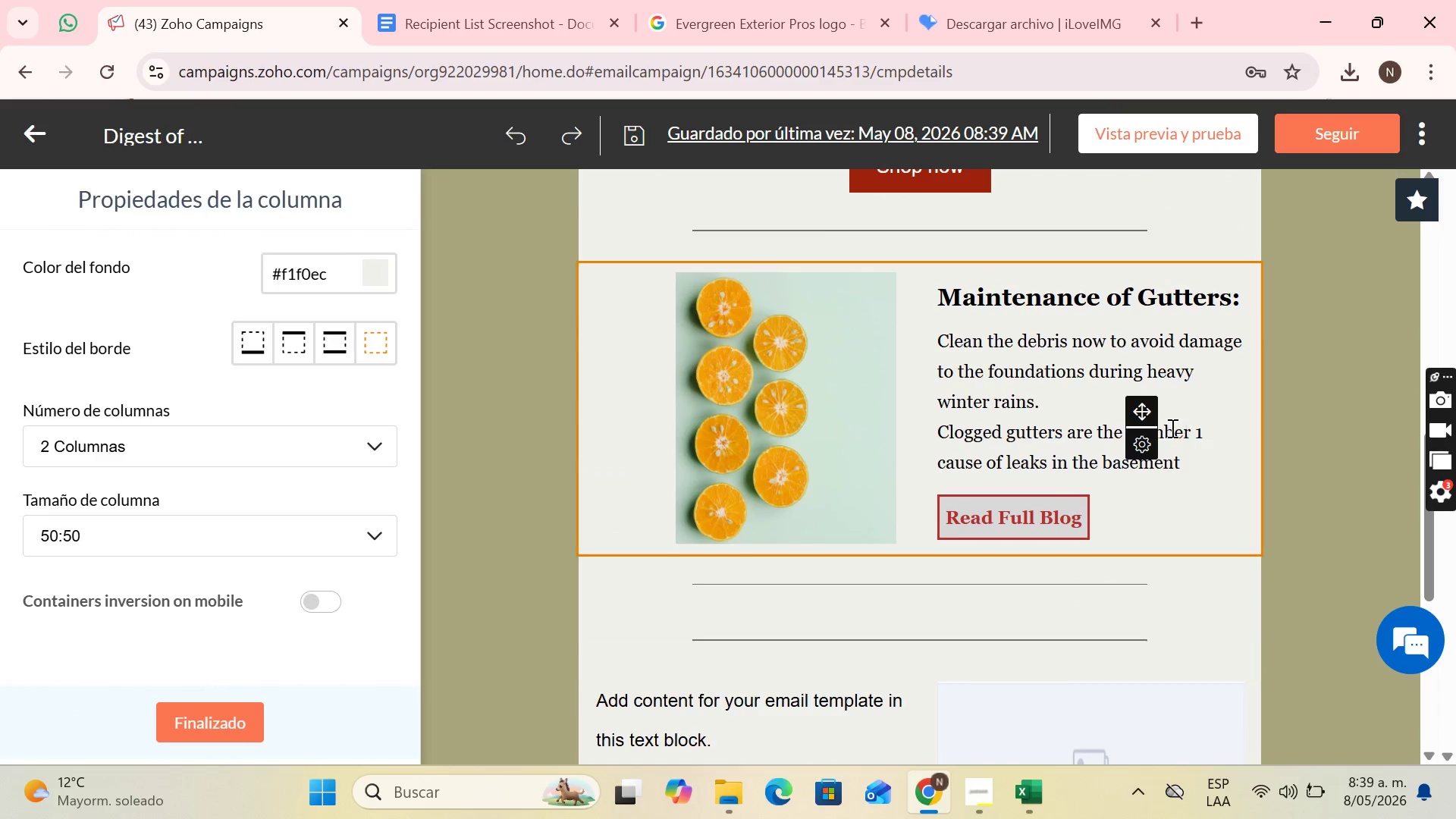 
scroll: coordinate [827, 593], scroll_direction: down, amount: 2.0
 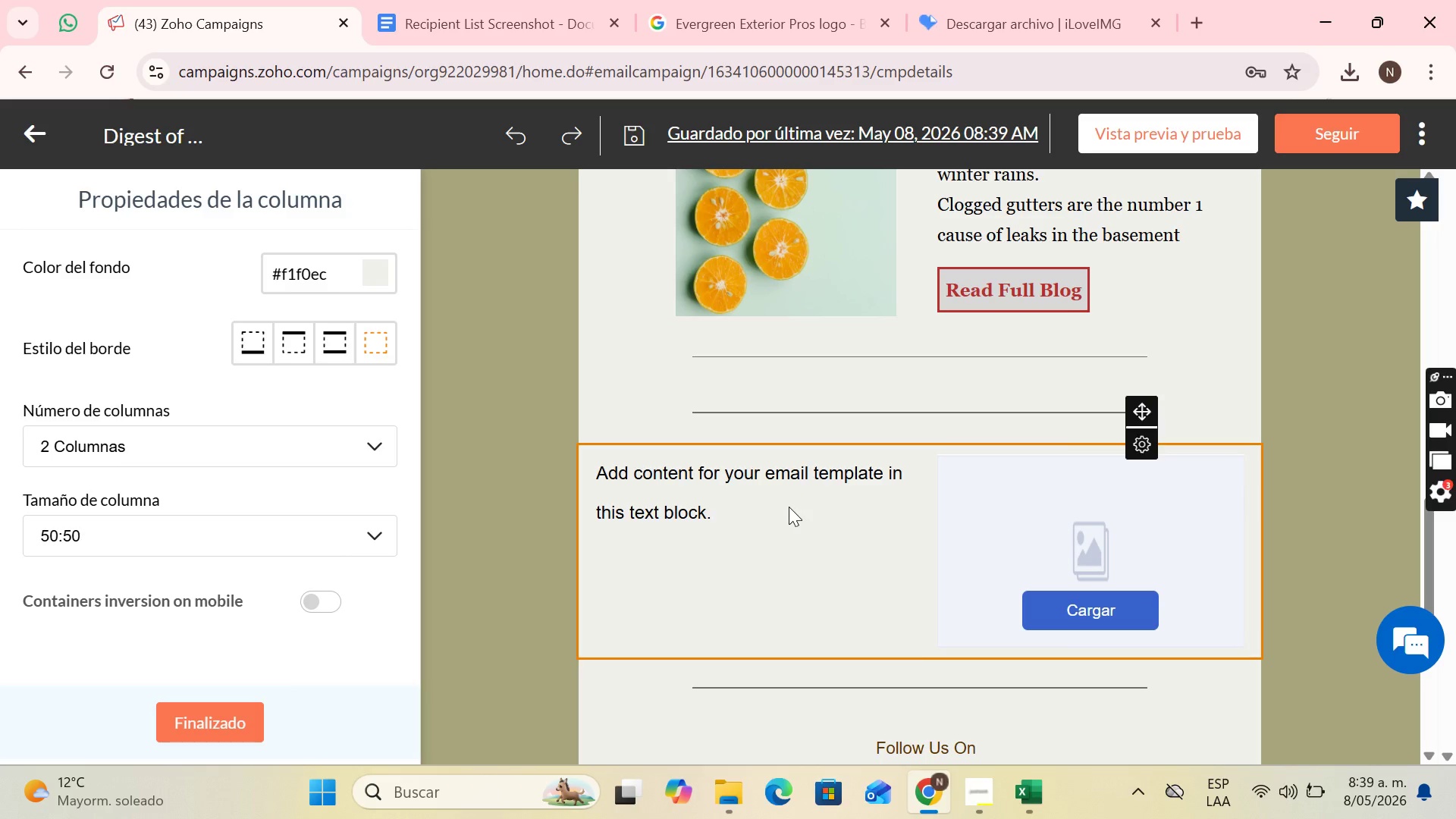 
left_click([789, 507])
 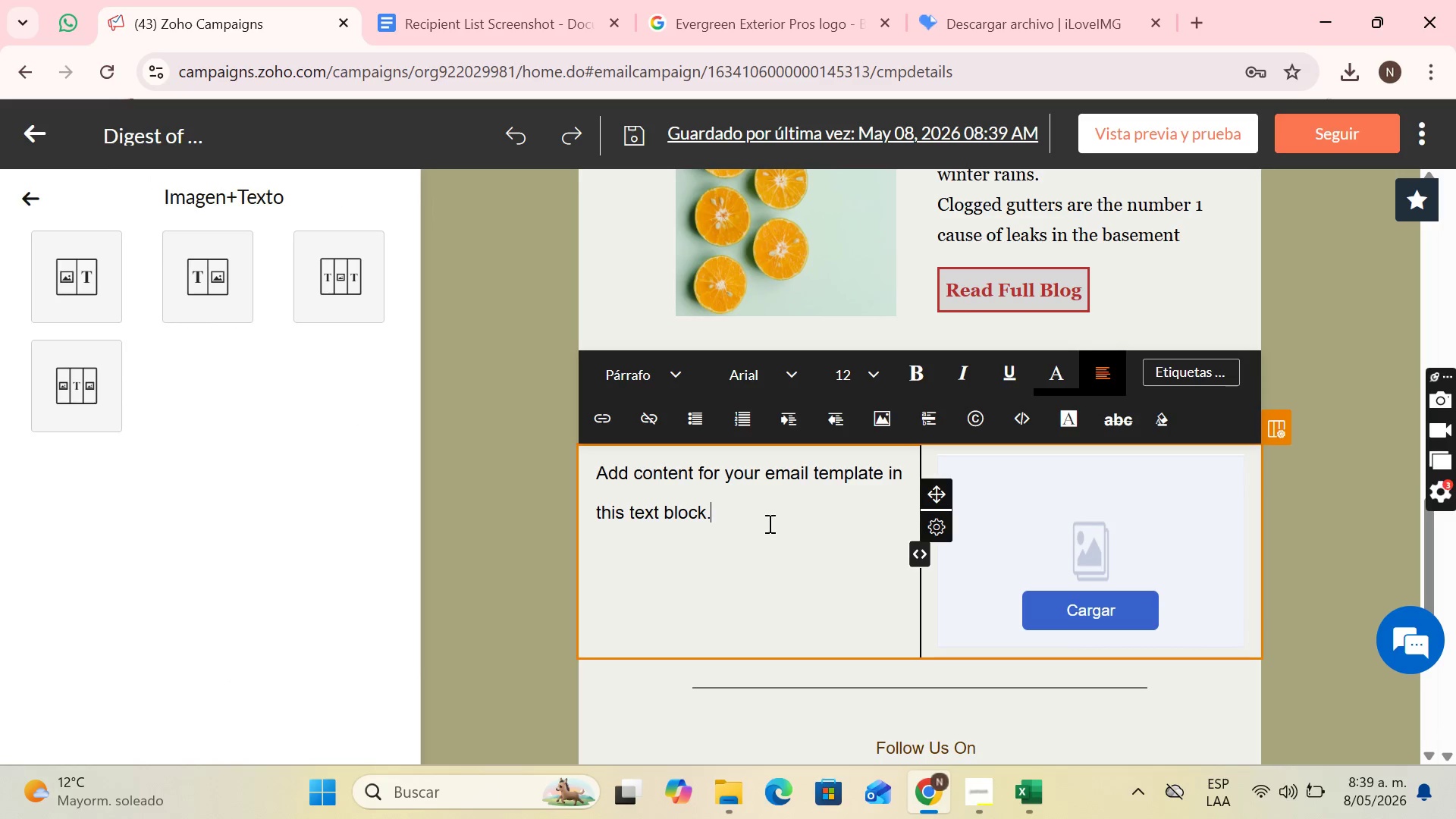 
left_click_drag(start_coordinate=[768, 523], to_coordinate=[595, 475])
 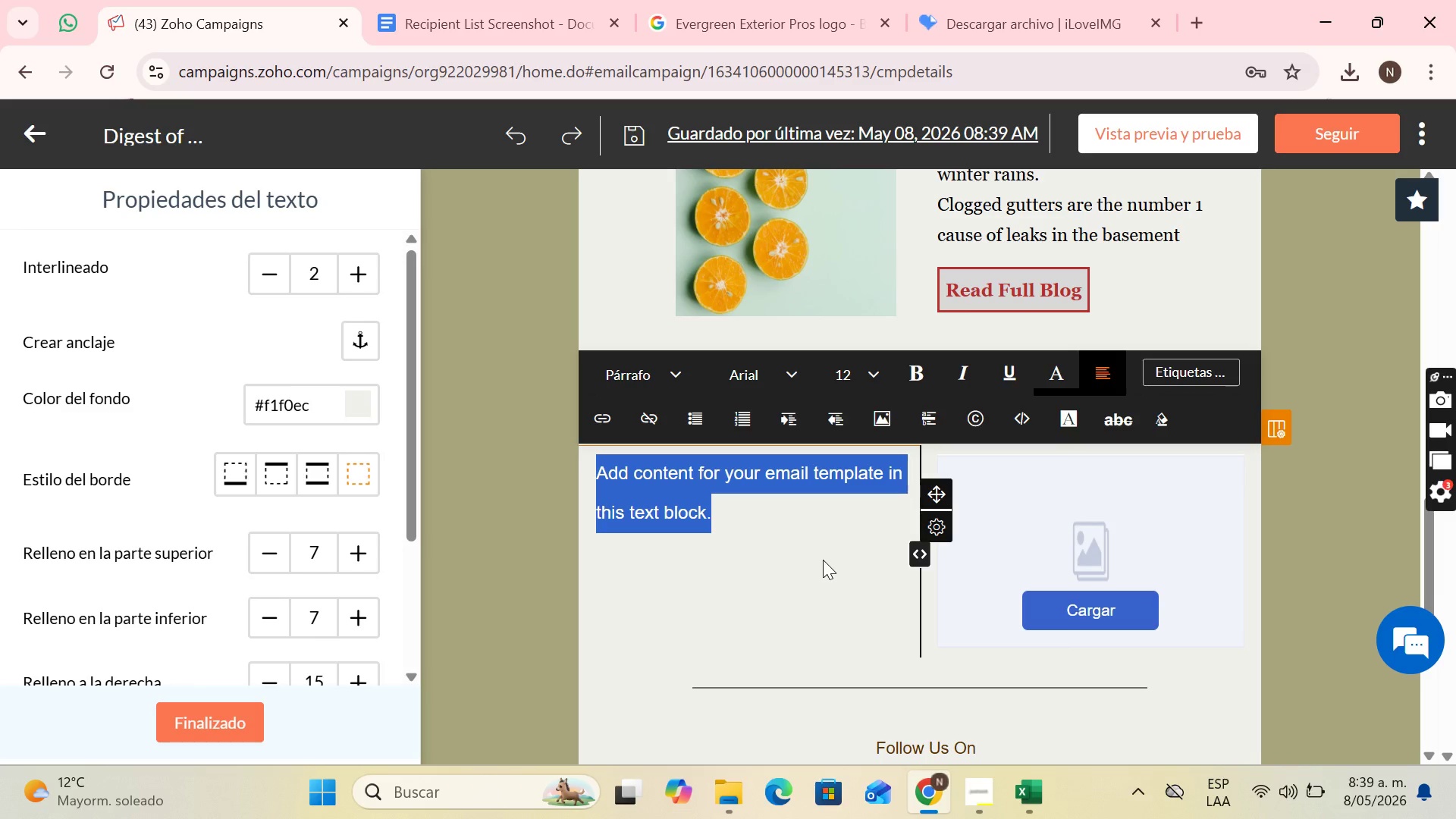 
wait(22.89)
 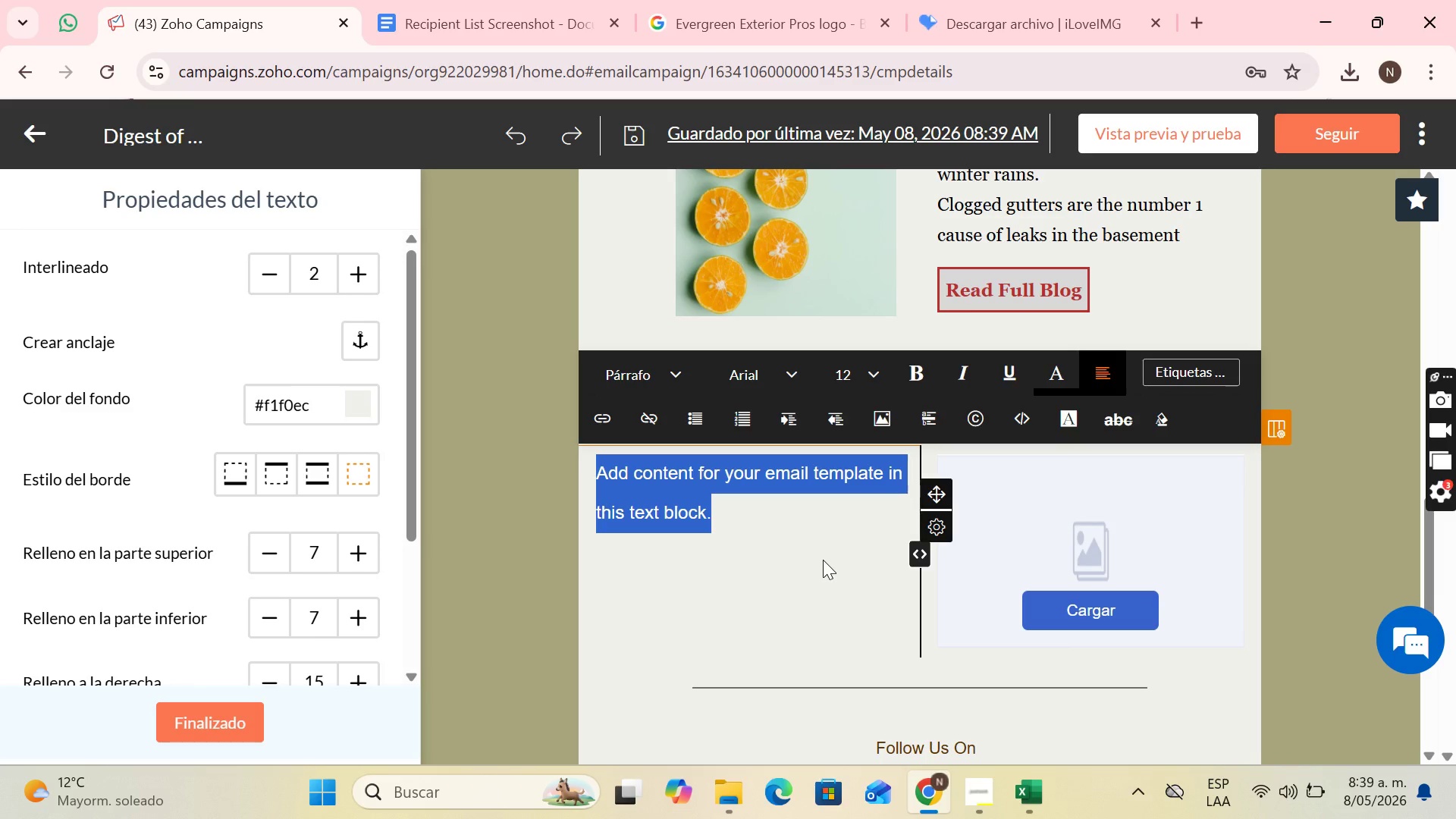 
left_click([755, 500])
 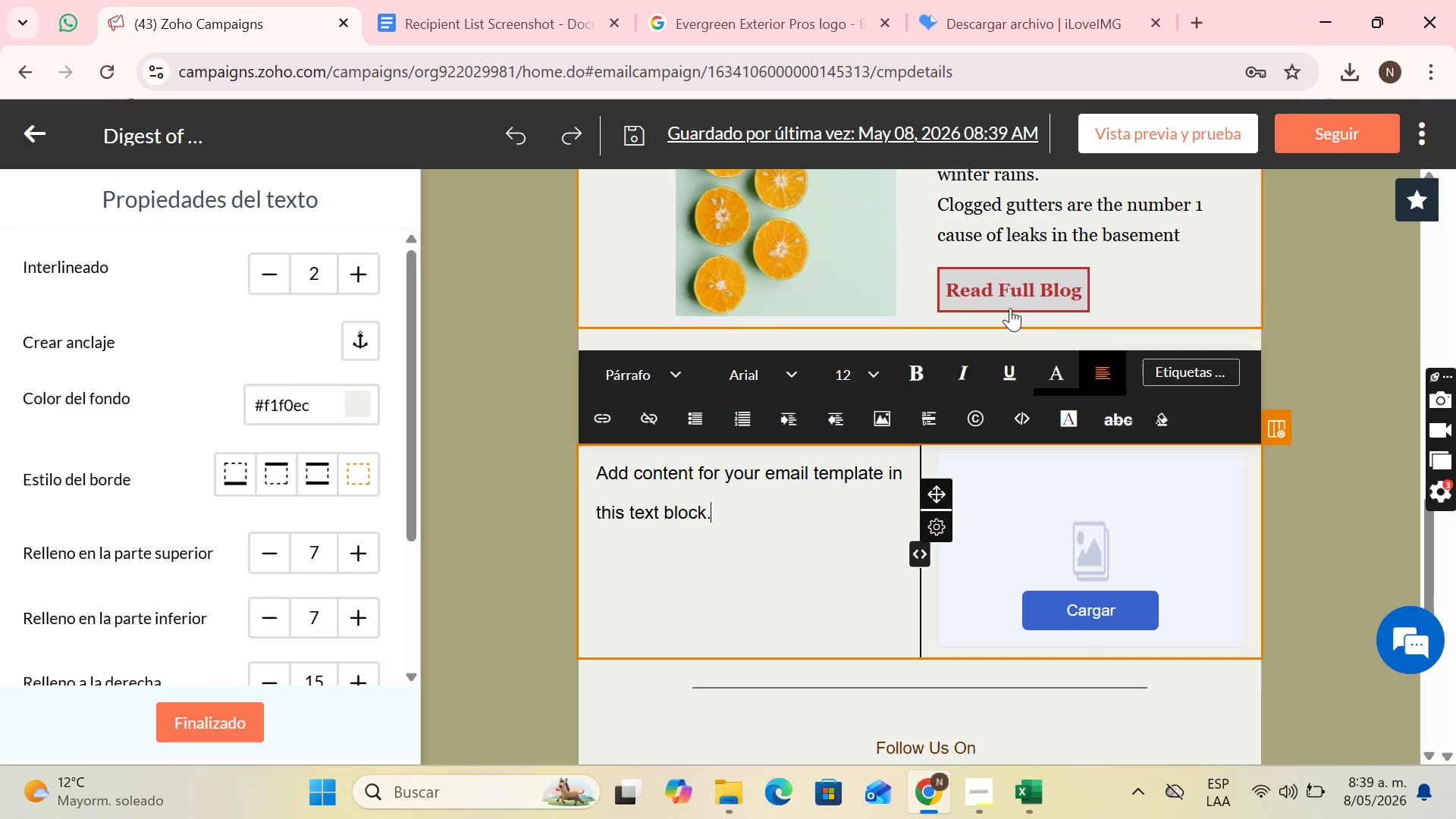 
scroll: coordinate [1035, 308], scroll_direction: up, amount: 2.0
 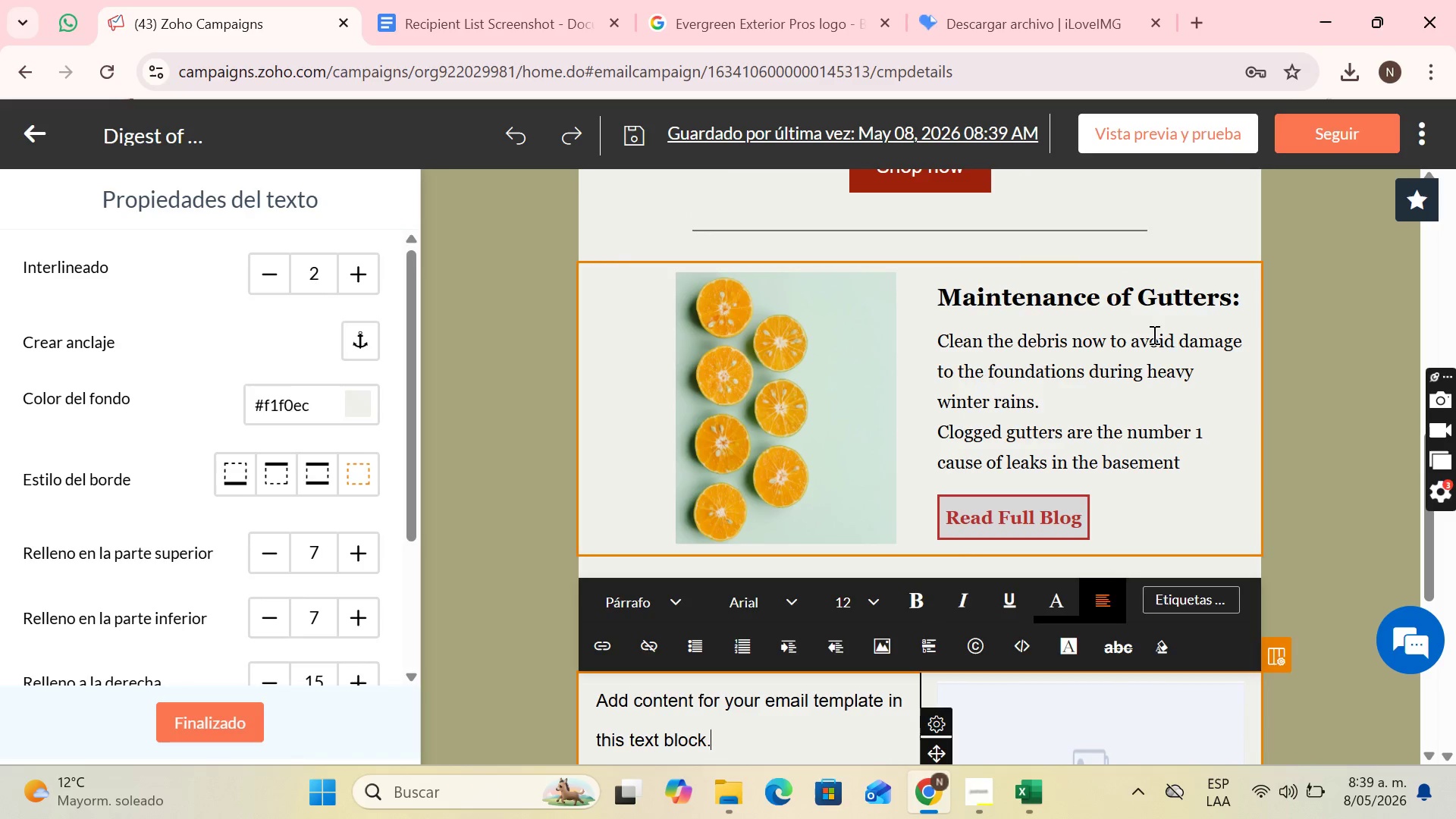 
left_click([1153, 332])
 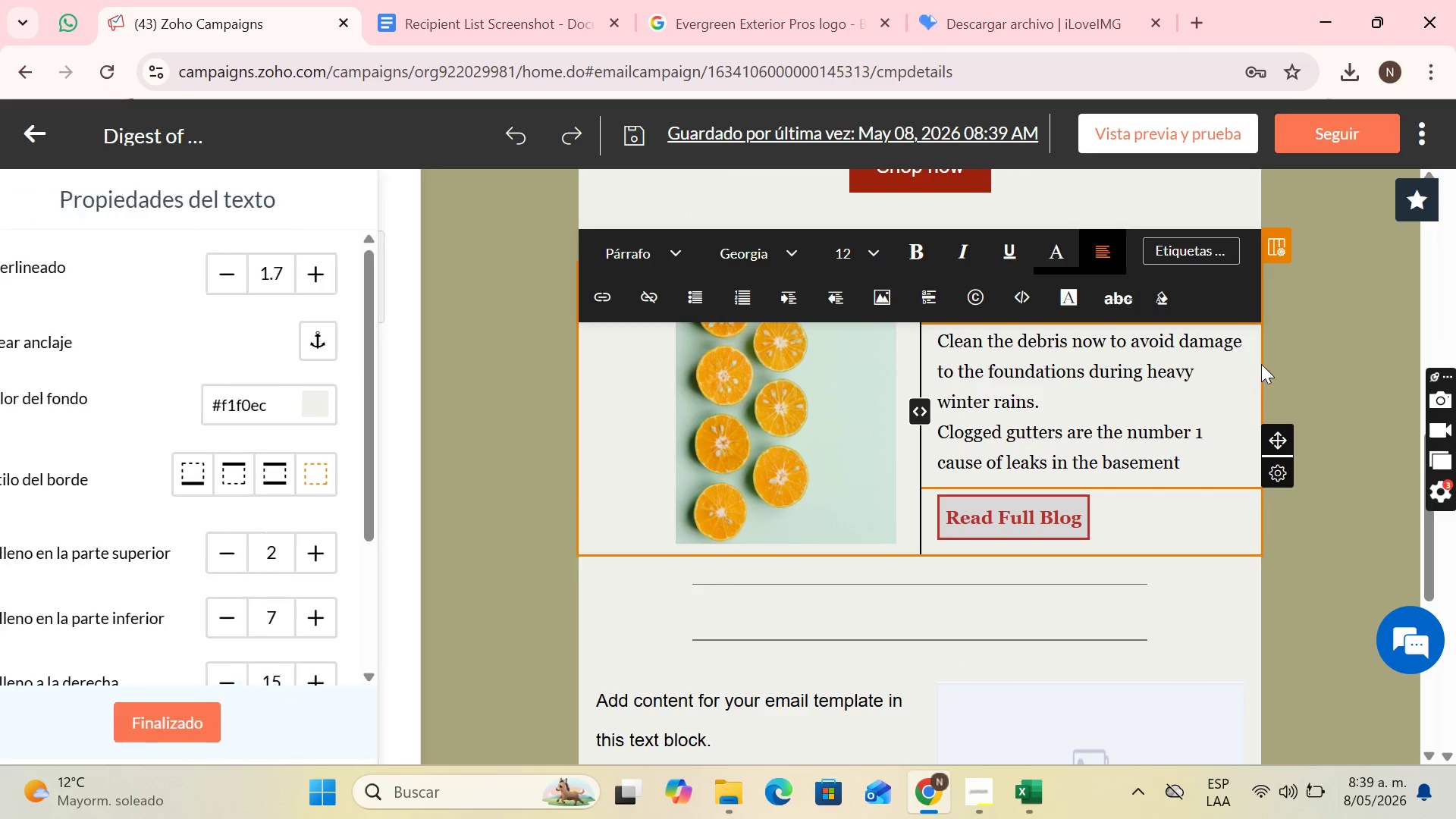 
left_click([1313, 334])
 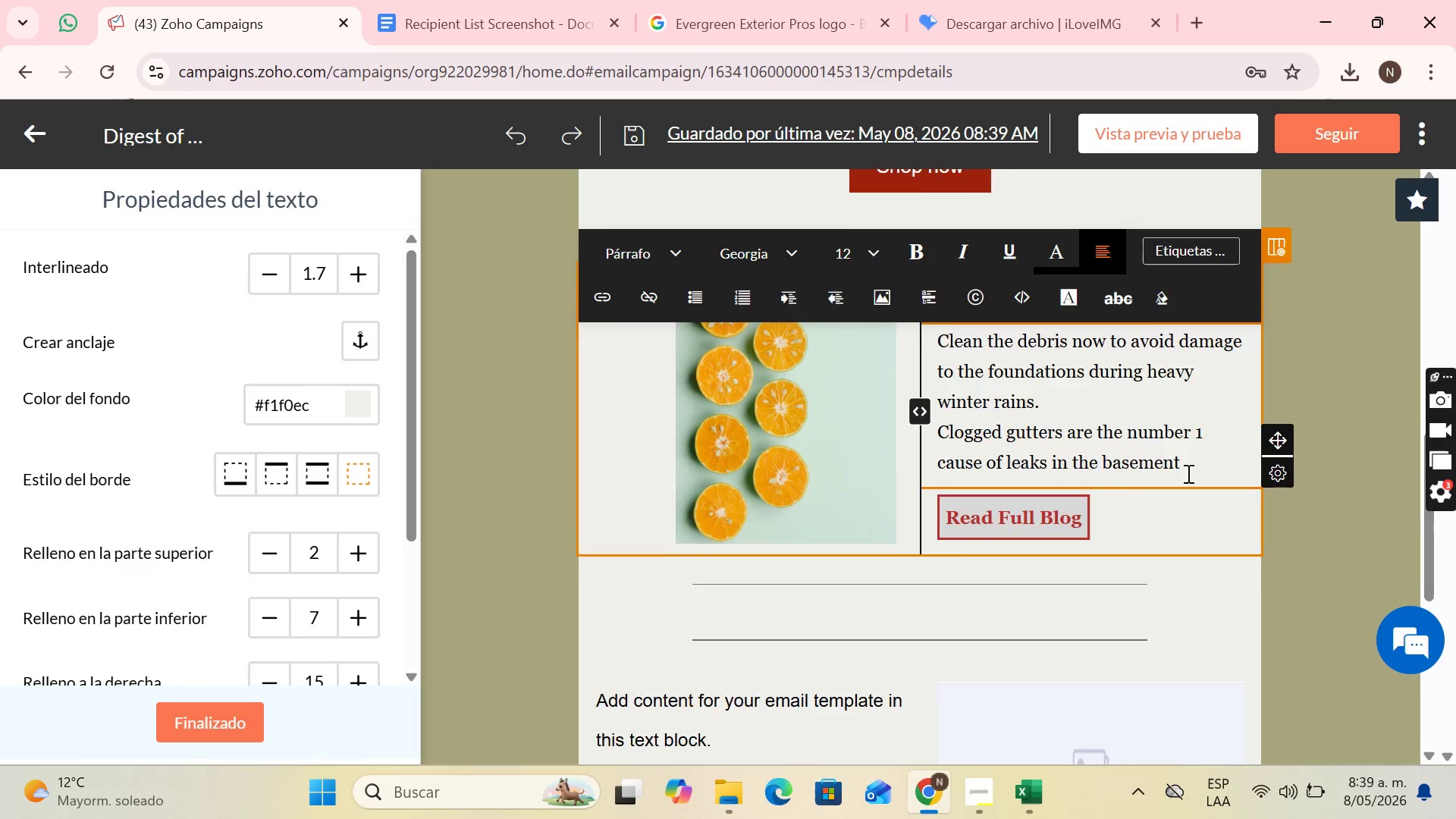 
scroll: coordinate [1178, 474], scroll_direction: up, amount: 2.0
 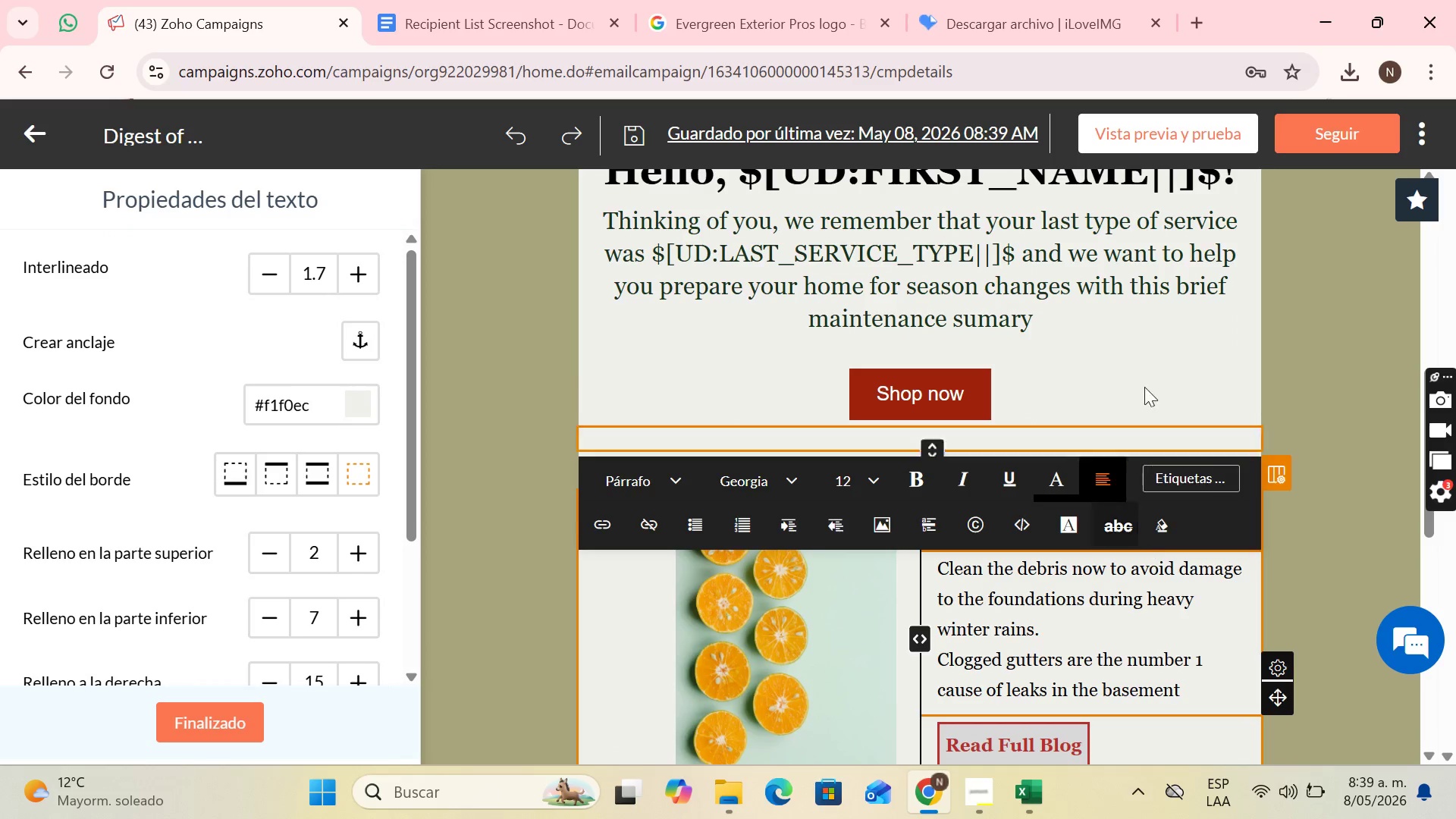 
left_click([1139, 347])
 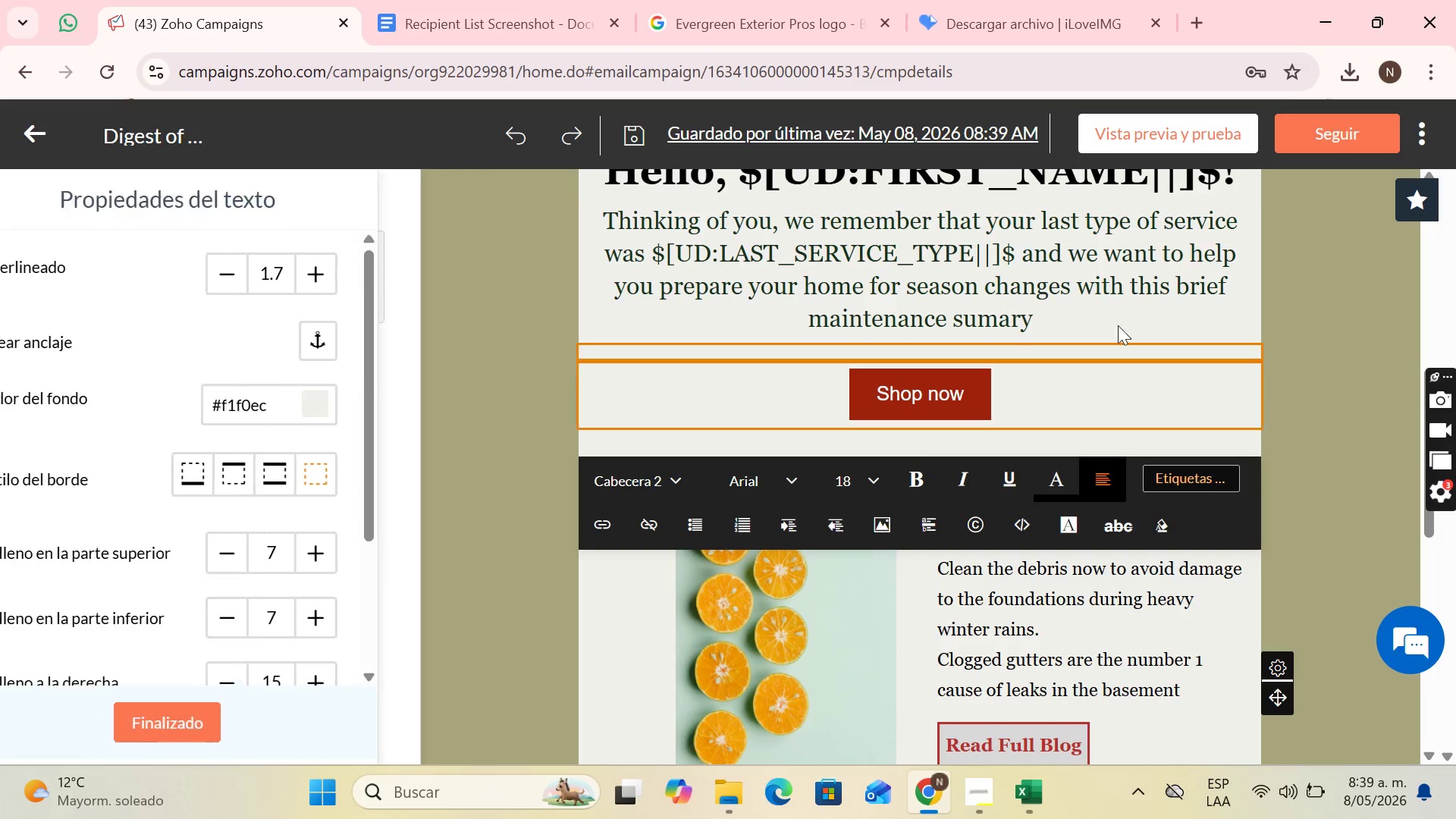 
left_click([1122, 201])
 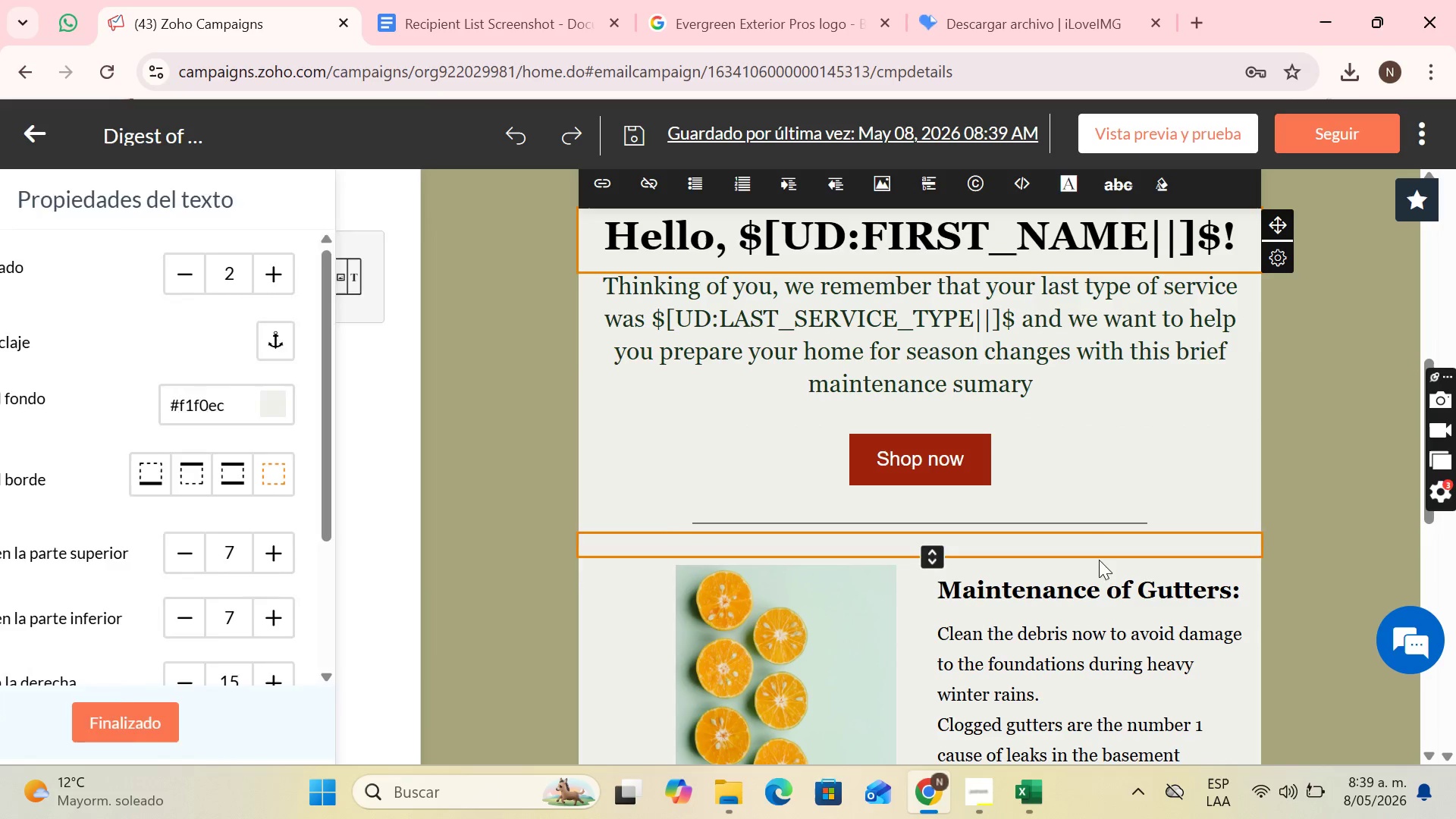 
left_click([1100, 573])
 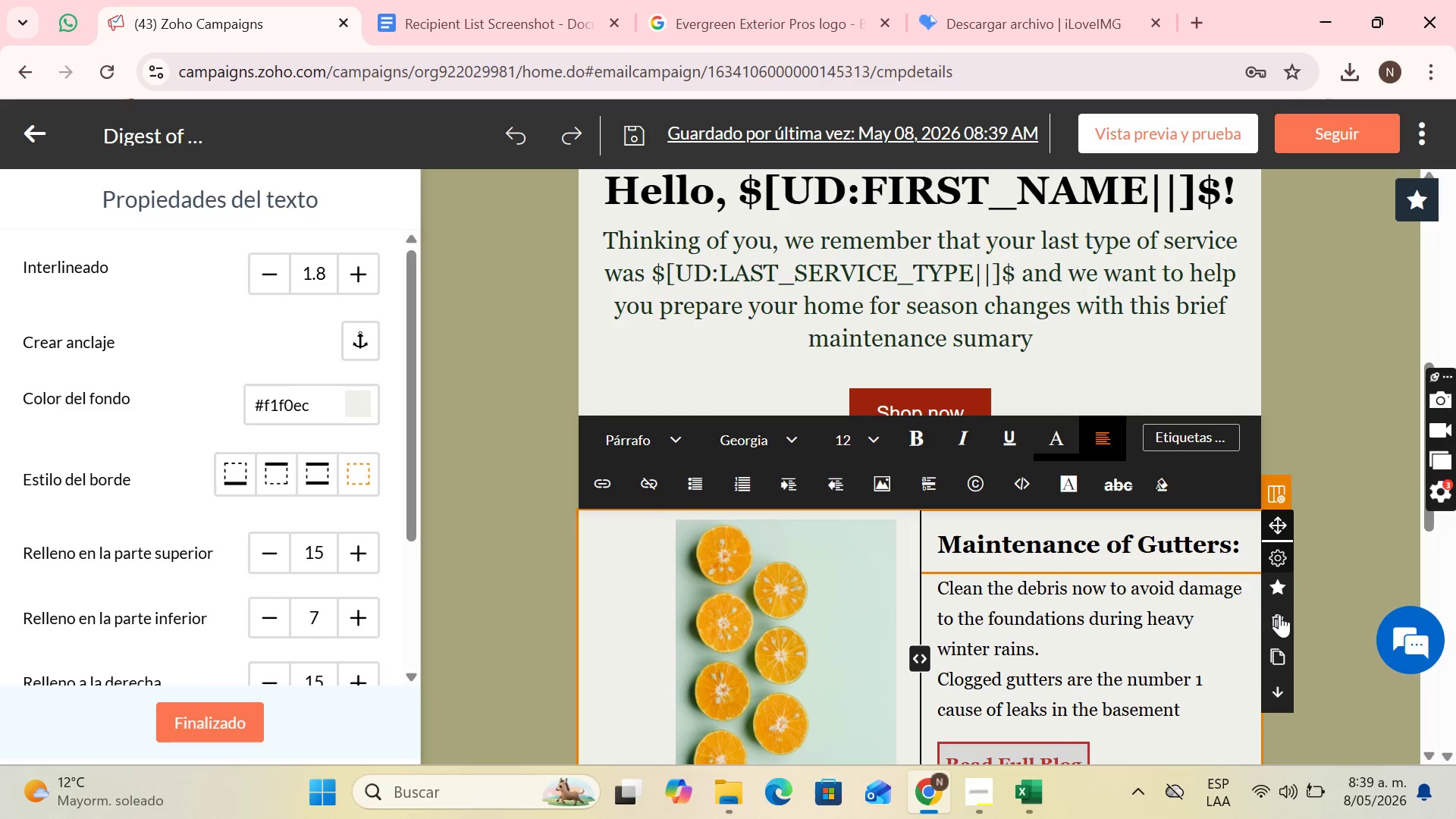 
left_click([1272, 664])
 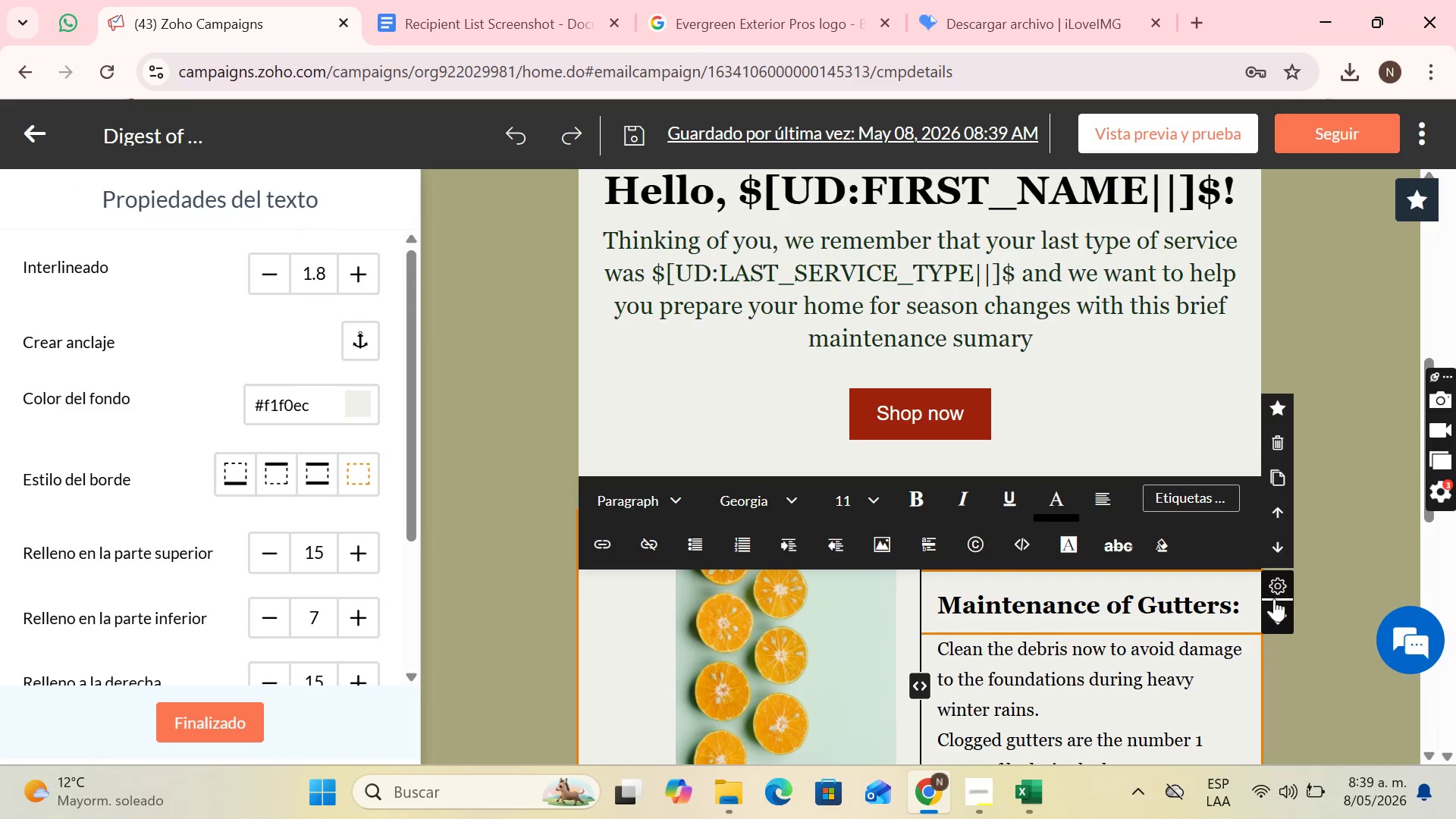 
left_click_drag(start_coordinate=[1277, 610], to_coordinate=[689, 496])
 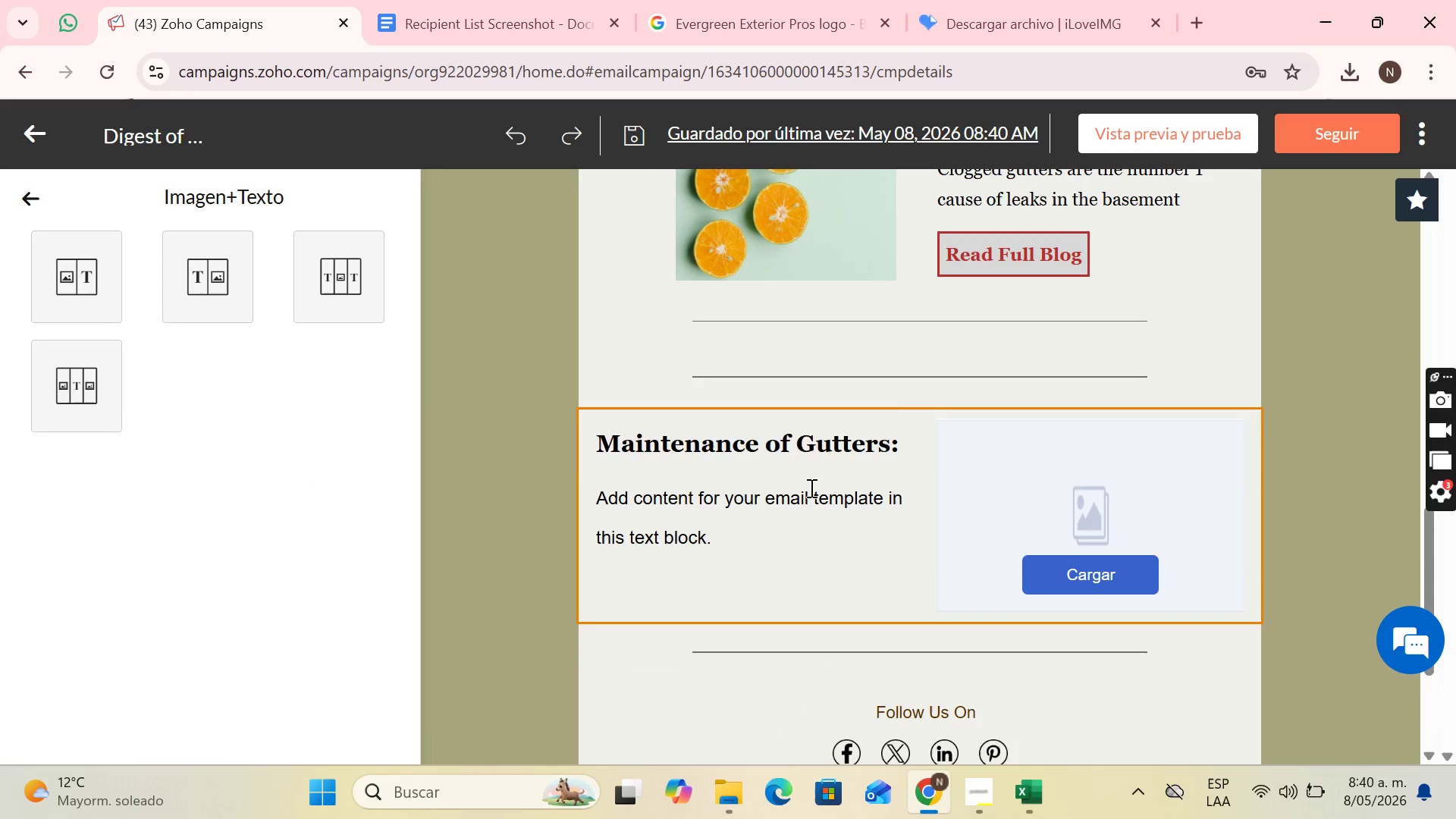 
left_click([810, 488])
 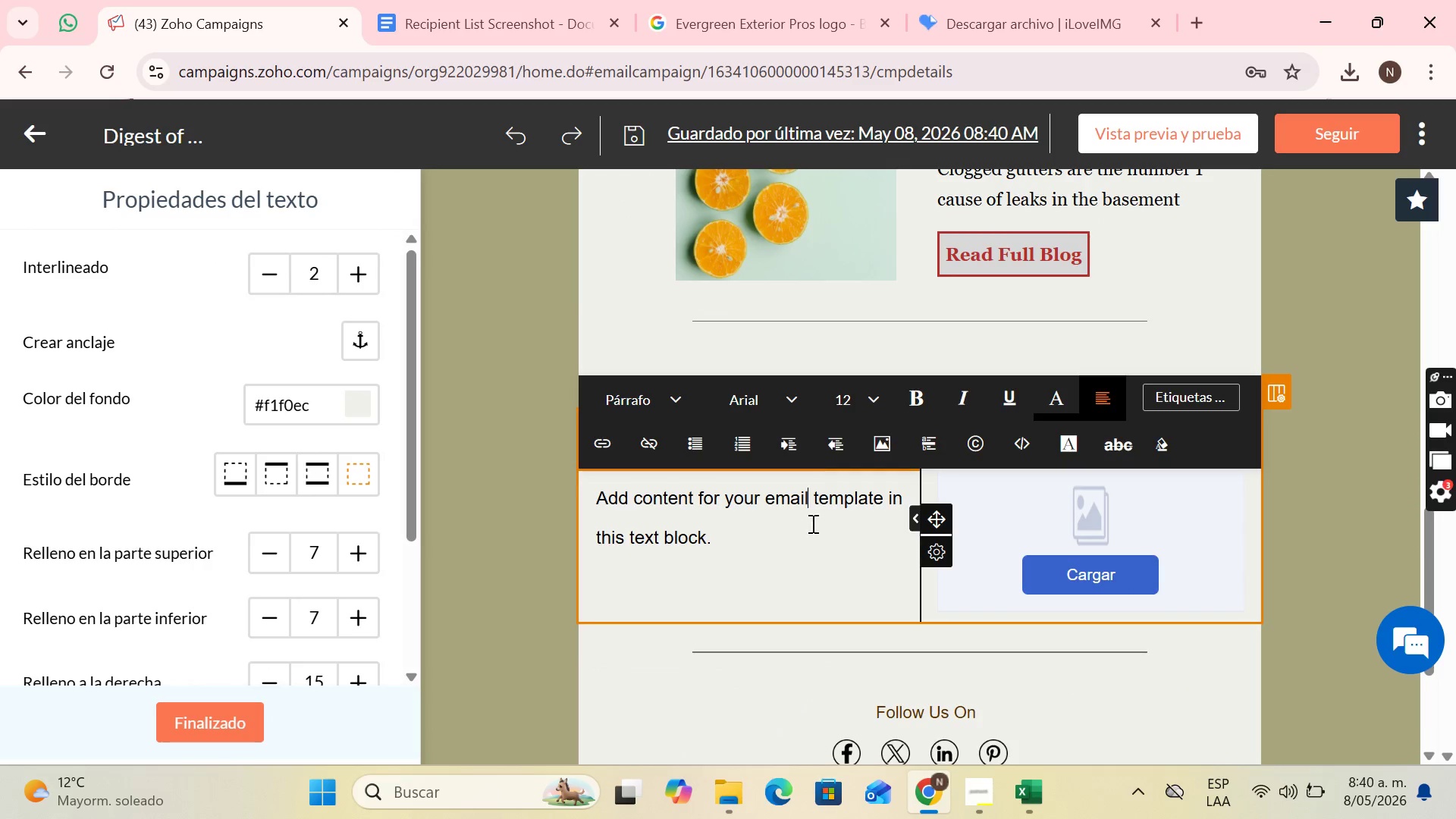 
scroll: coordinate [1096, 325], scroll_direction: up, amount: 3.0
 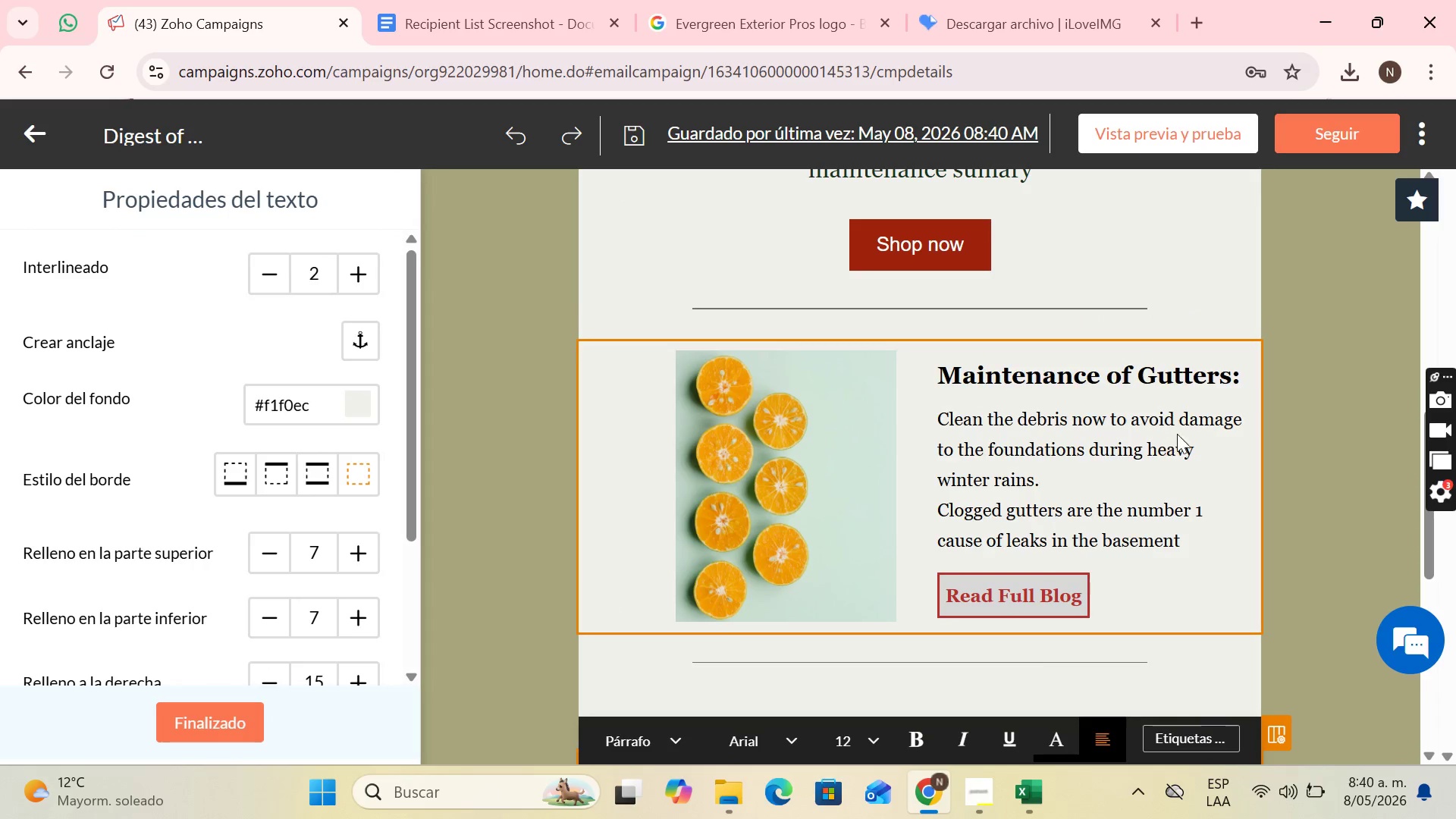 
scroll: coordinate [1197, 435], scroll_direction: down, amount: 2.0
 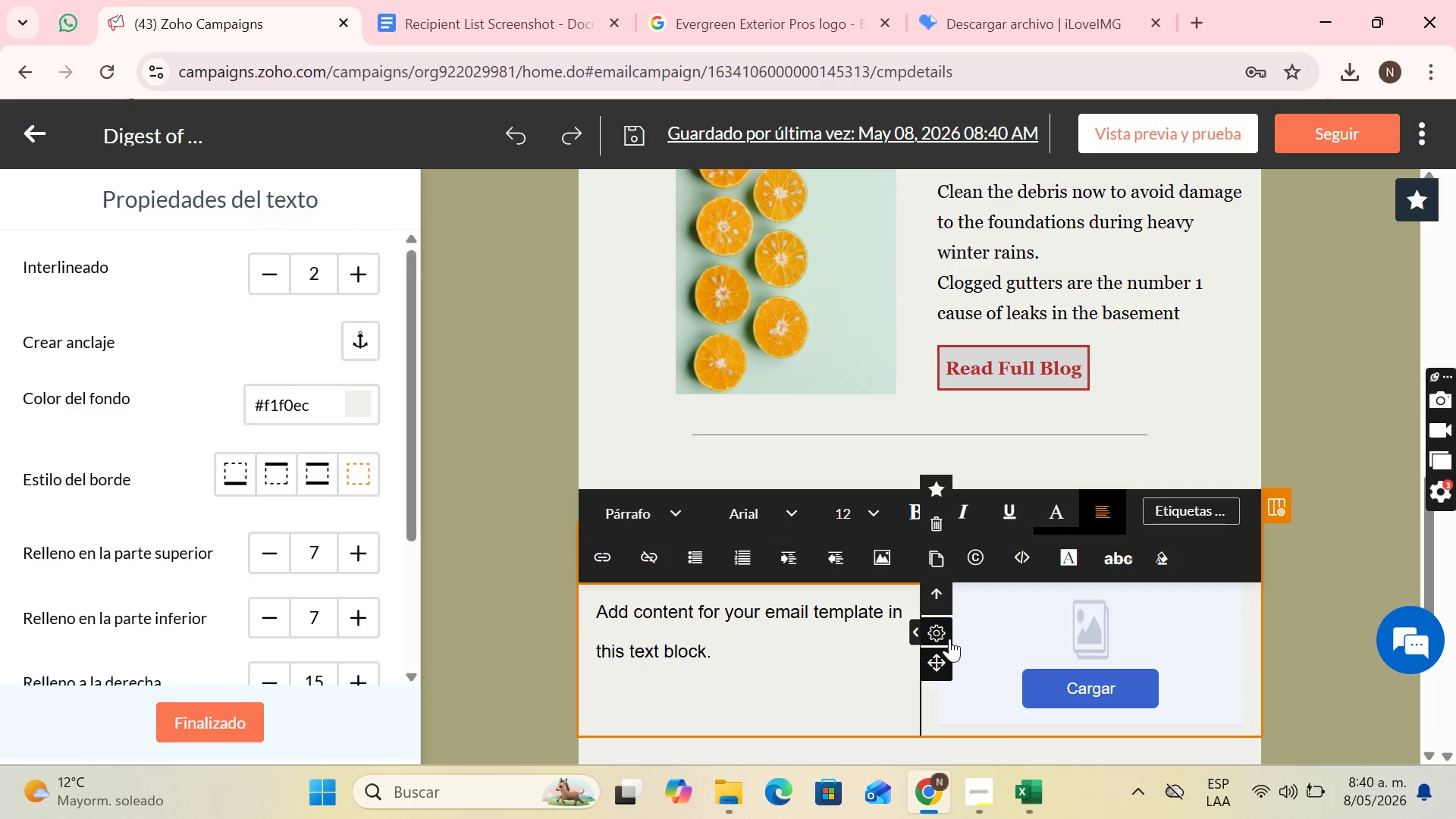 
left_click([853, 640])
 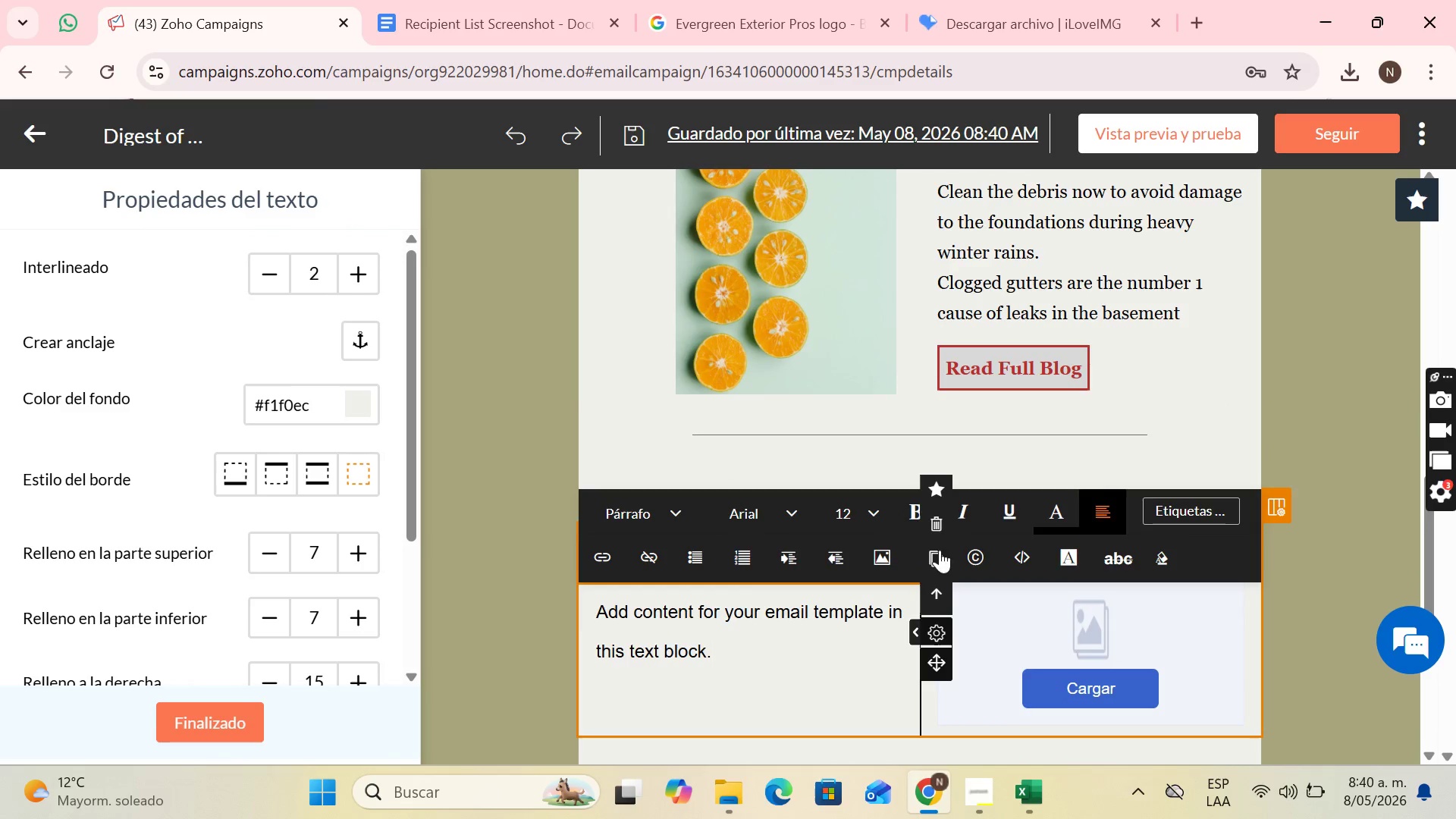 
left_click([940, 528])
 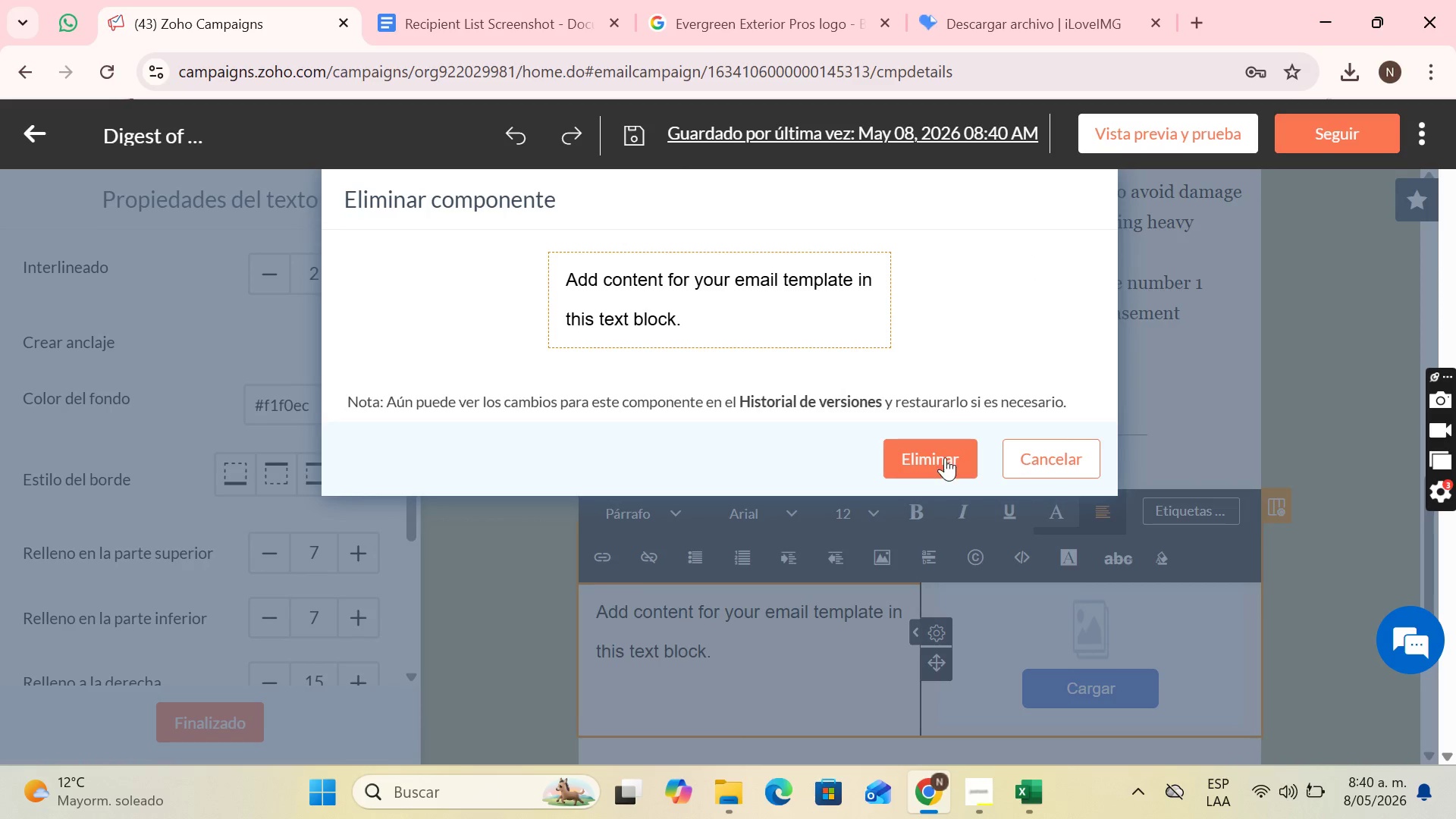 
left_click([944, 458])
 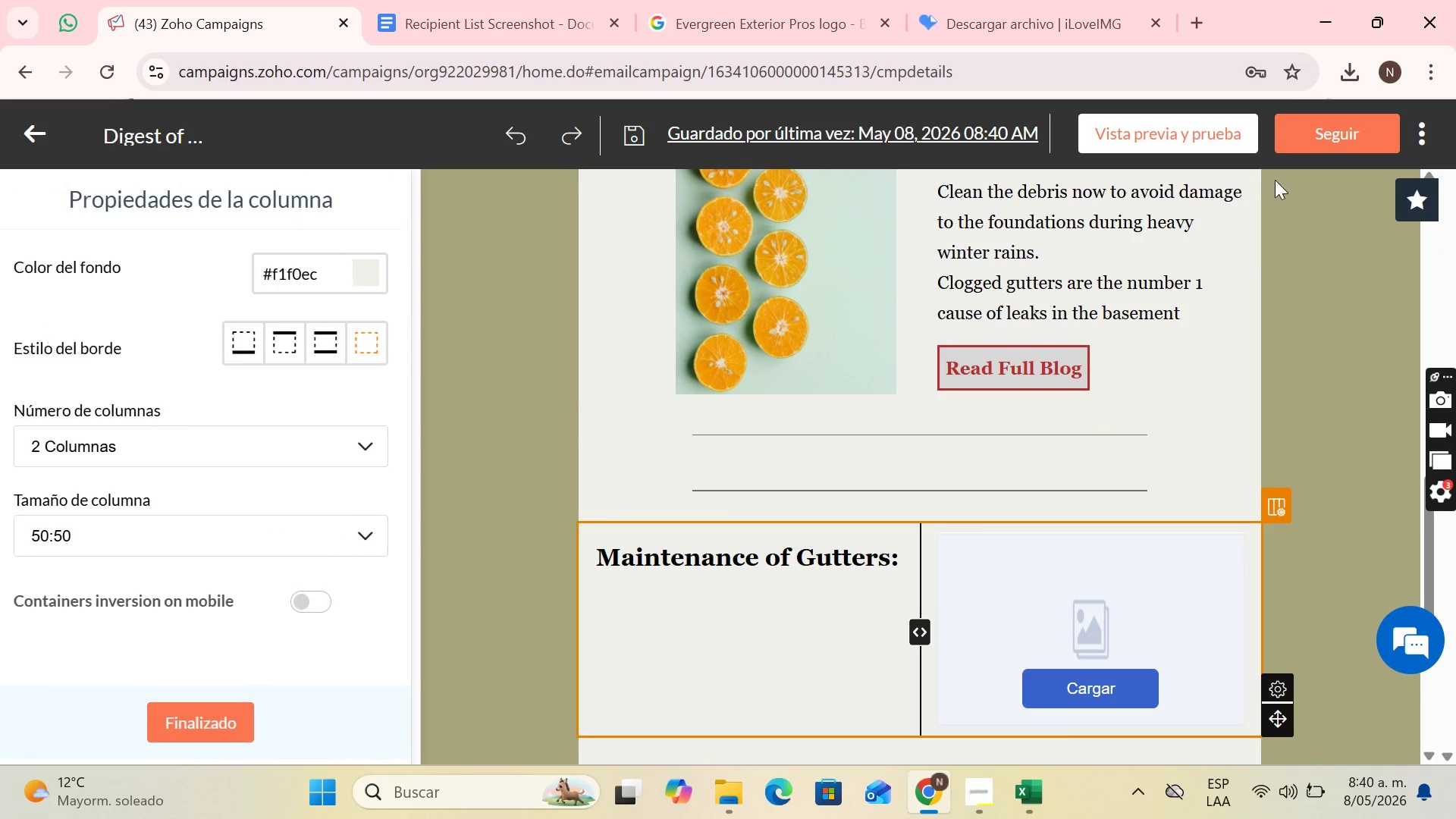 
left_click([1128, 362])
 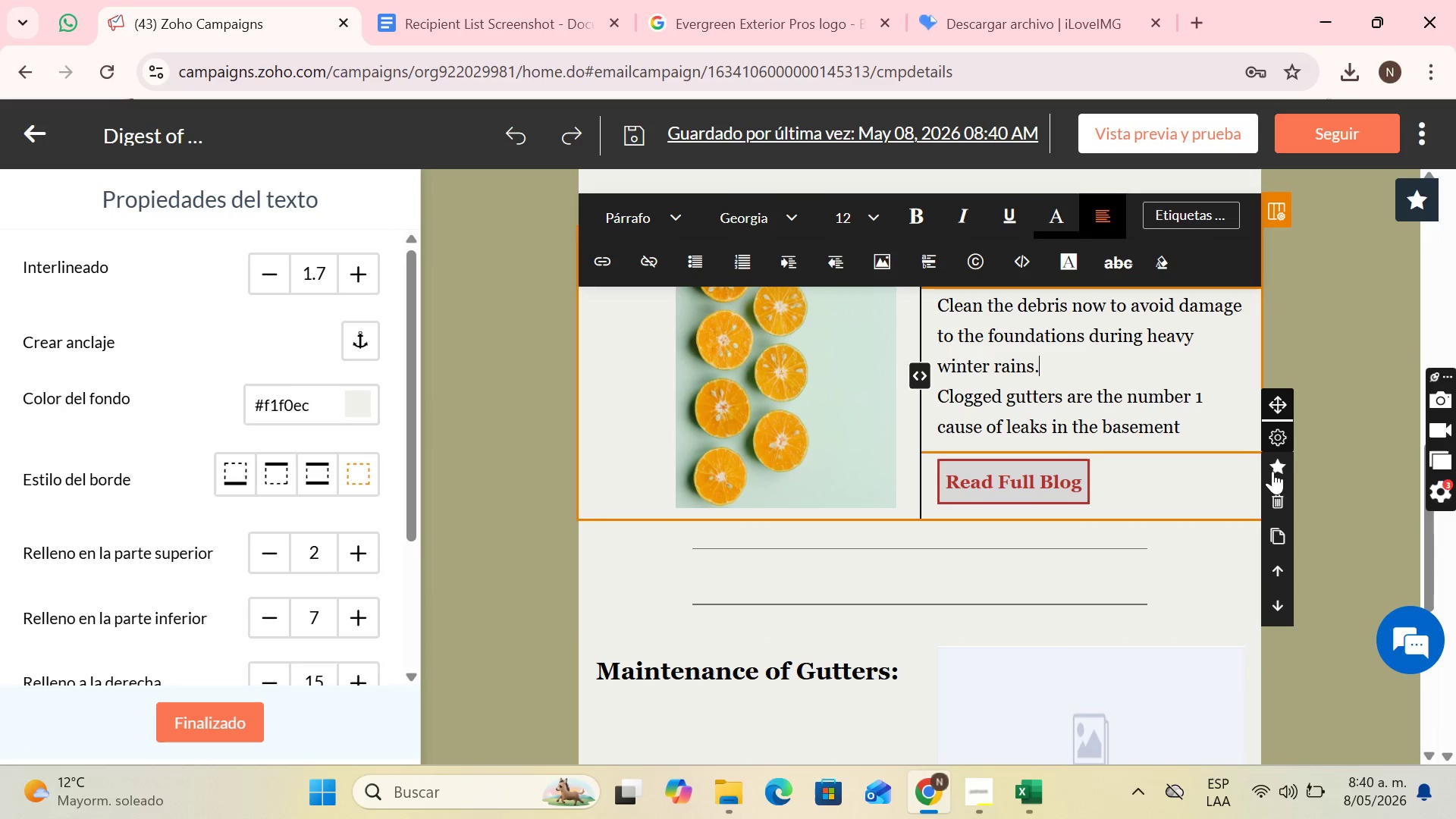 
scroll: coordinate [1249, 264], scroll_direction: up, amount: 1.0
 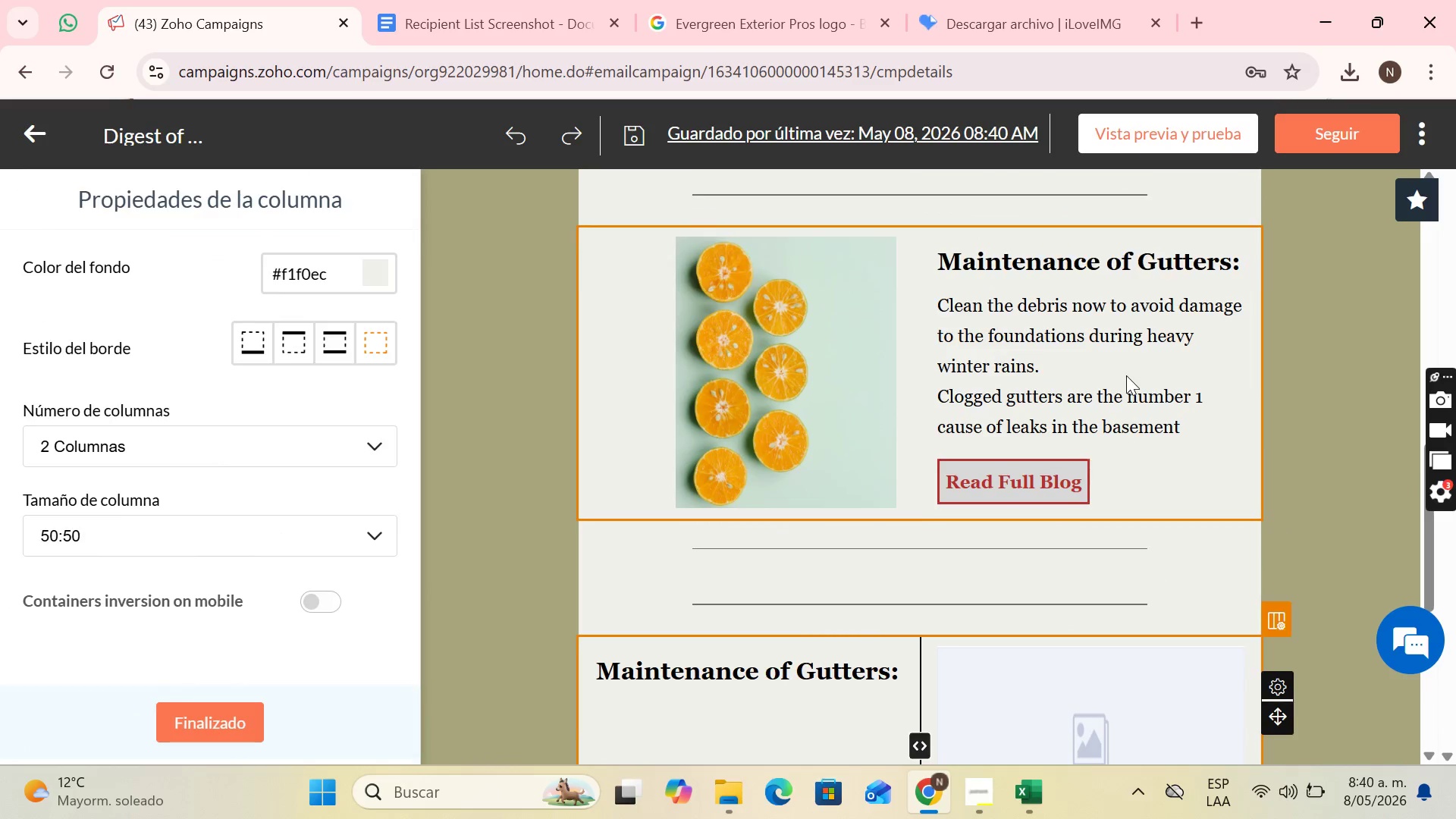 
left_click([1276, 534])
 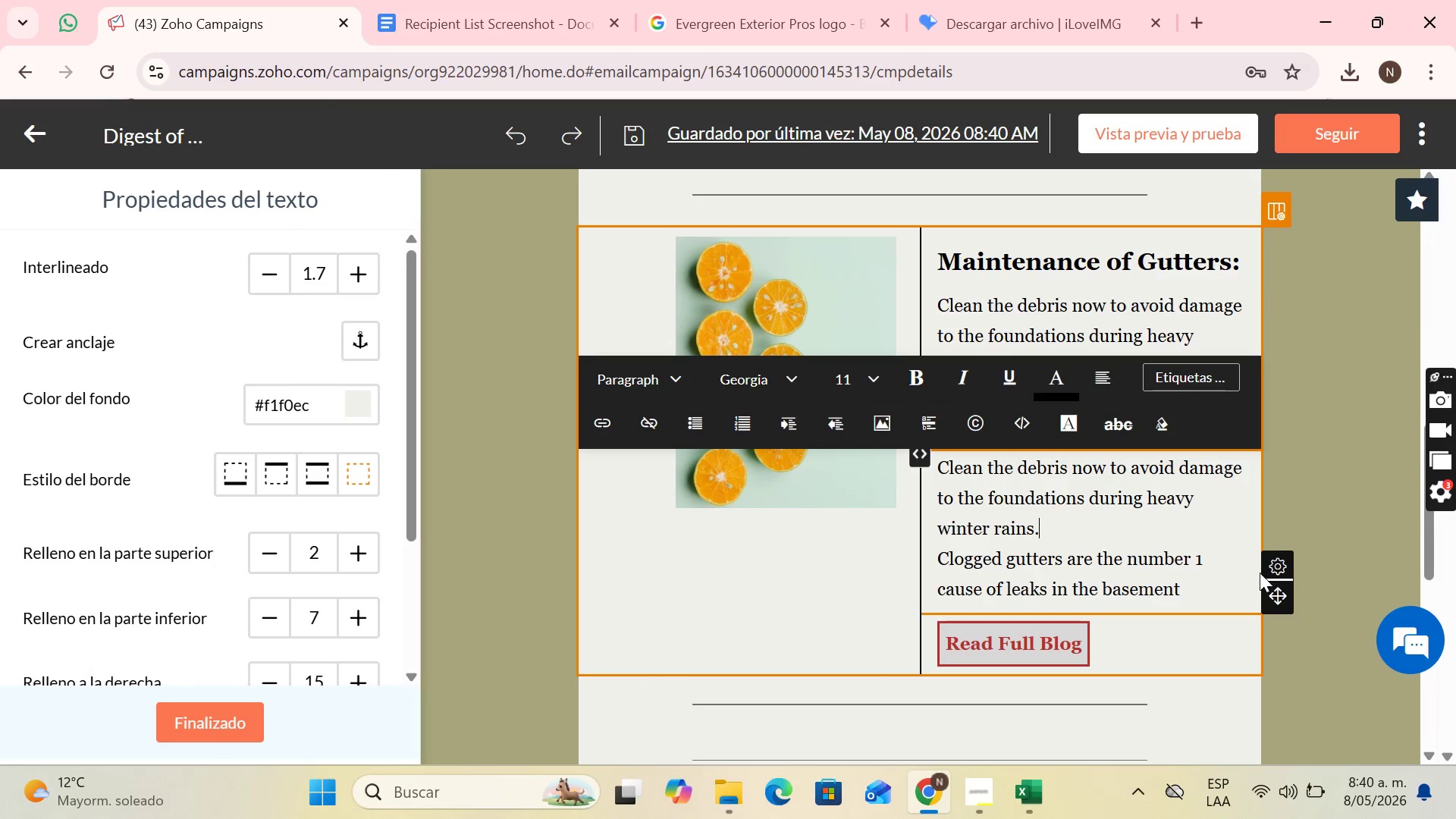 
left_click_drag(start_coordinate=[1279, 589], to_coordinate=[707, 547])
 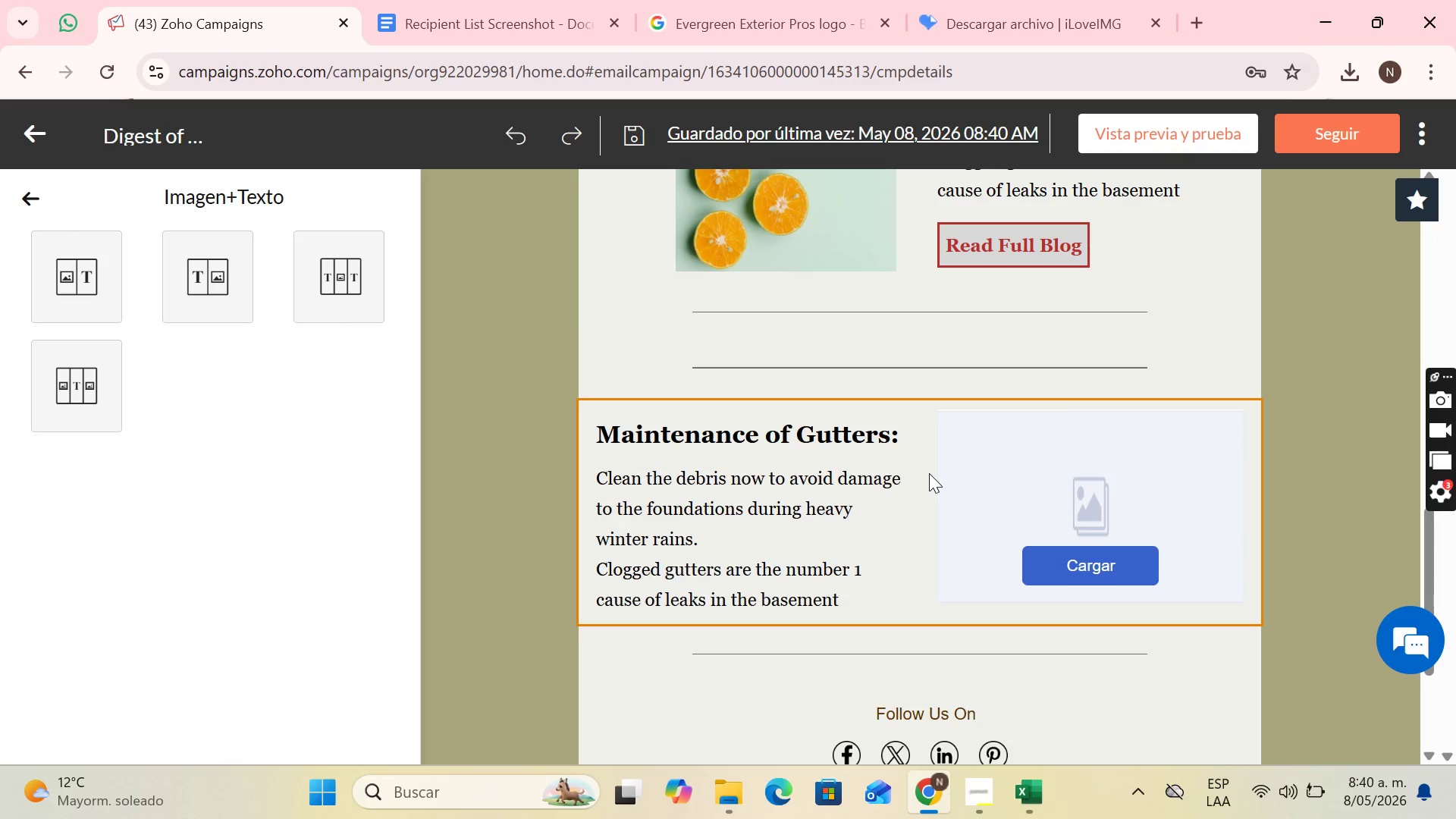 
scroll: coordinate [929, 475], scroll_direction: up, amount: 2.0
 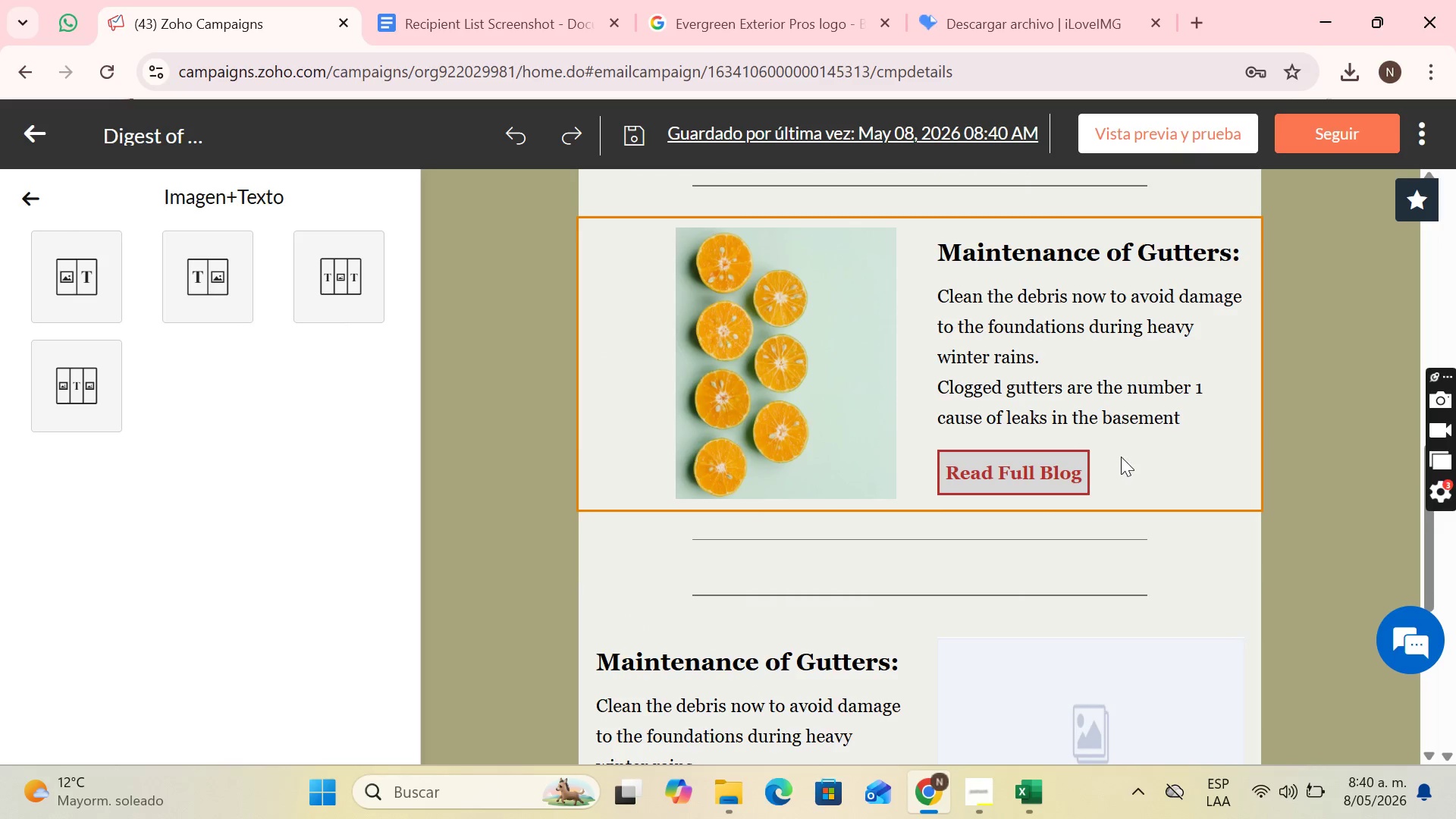 
left_click([1125, 472])
 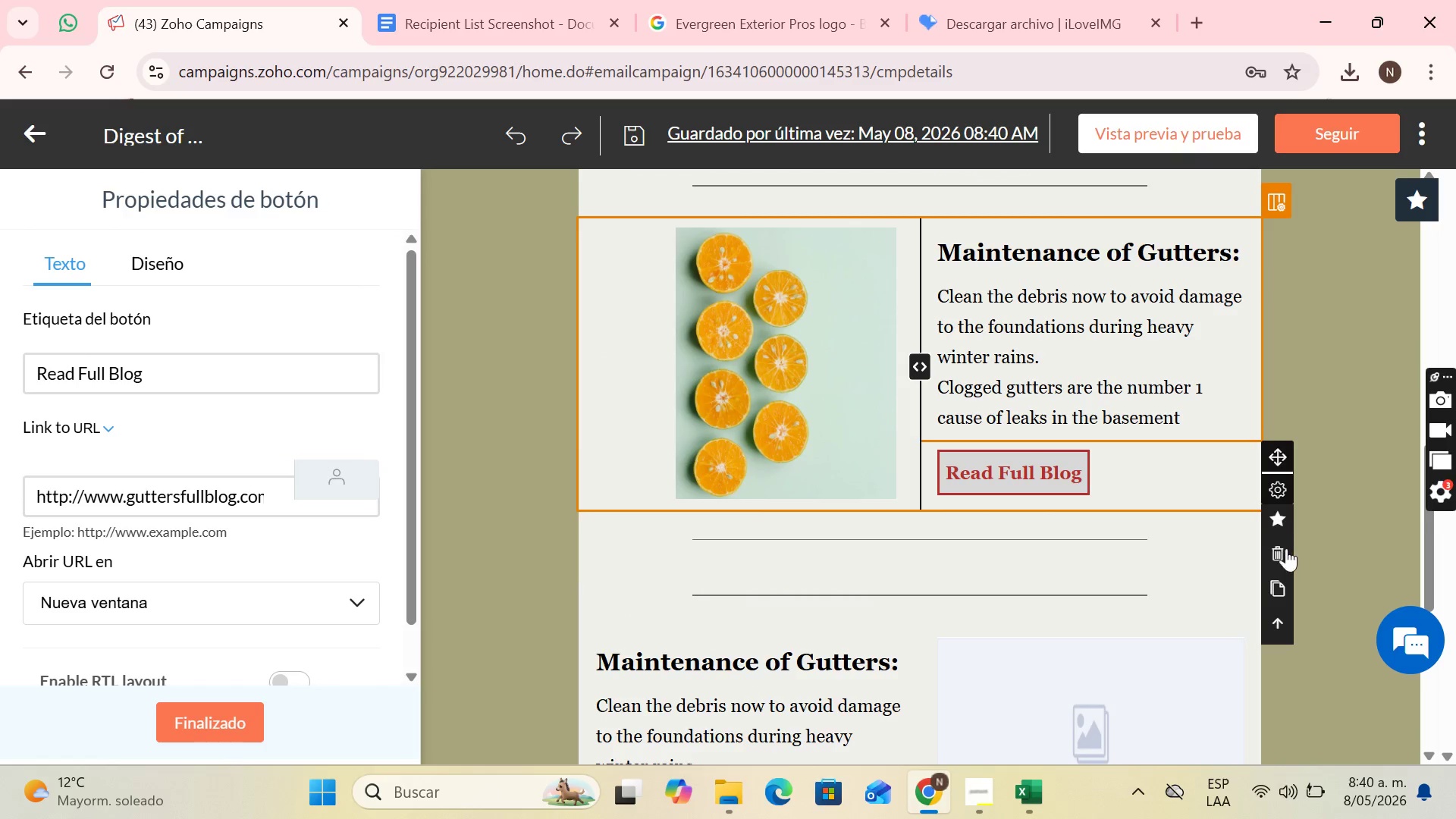 
left_click([1285, 582])
 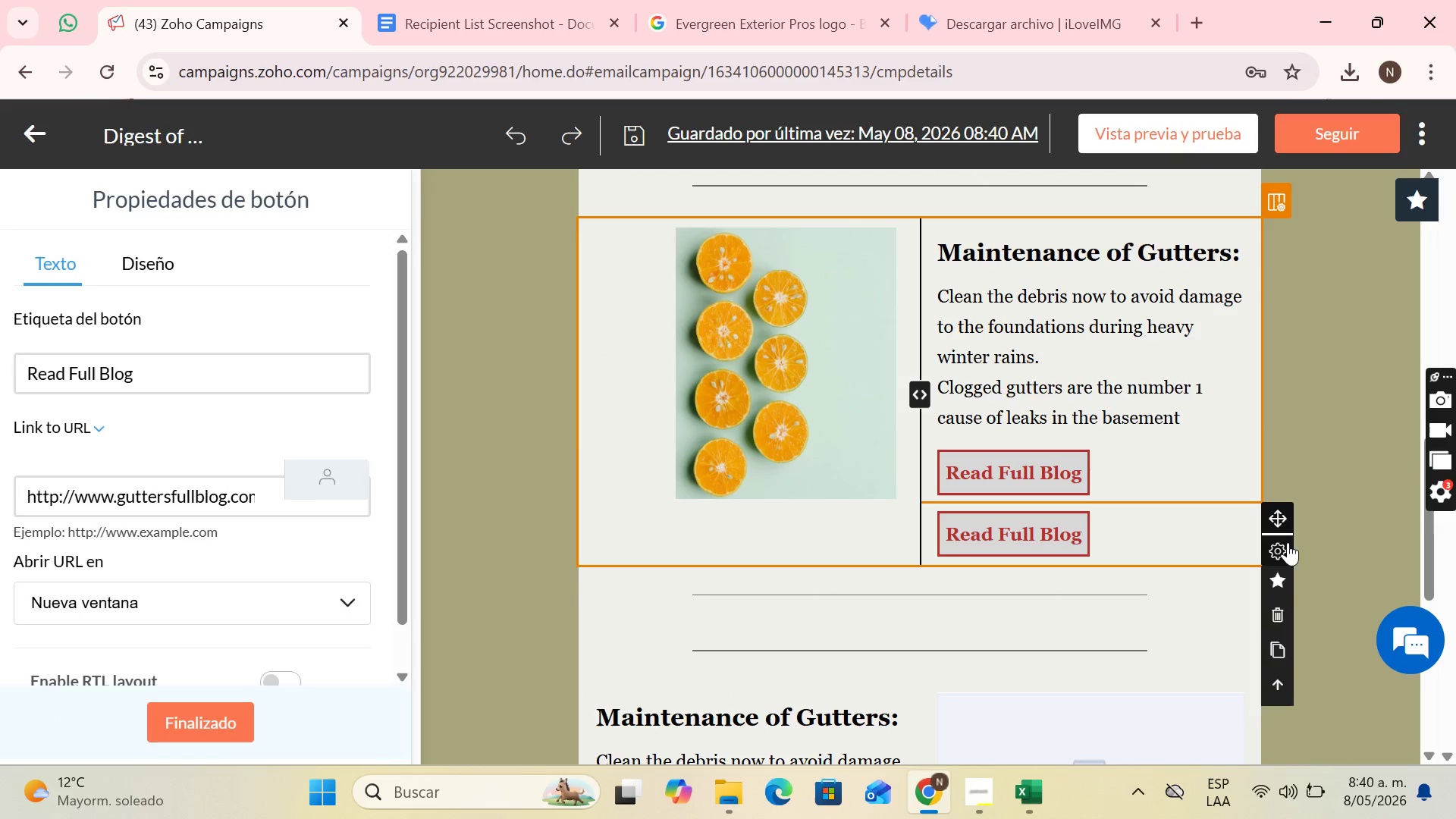 
left_click_drag(start_coordinate=[1282, 525], to_coordinate=[745, 609])
 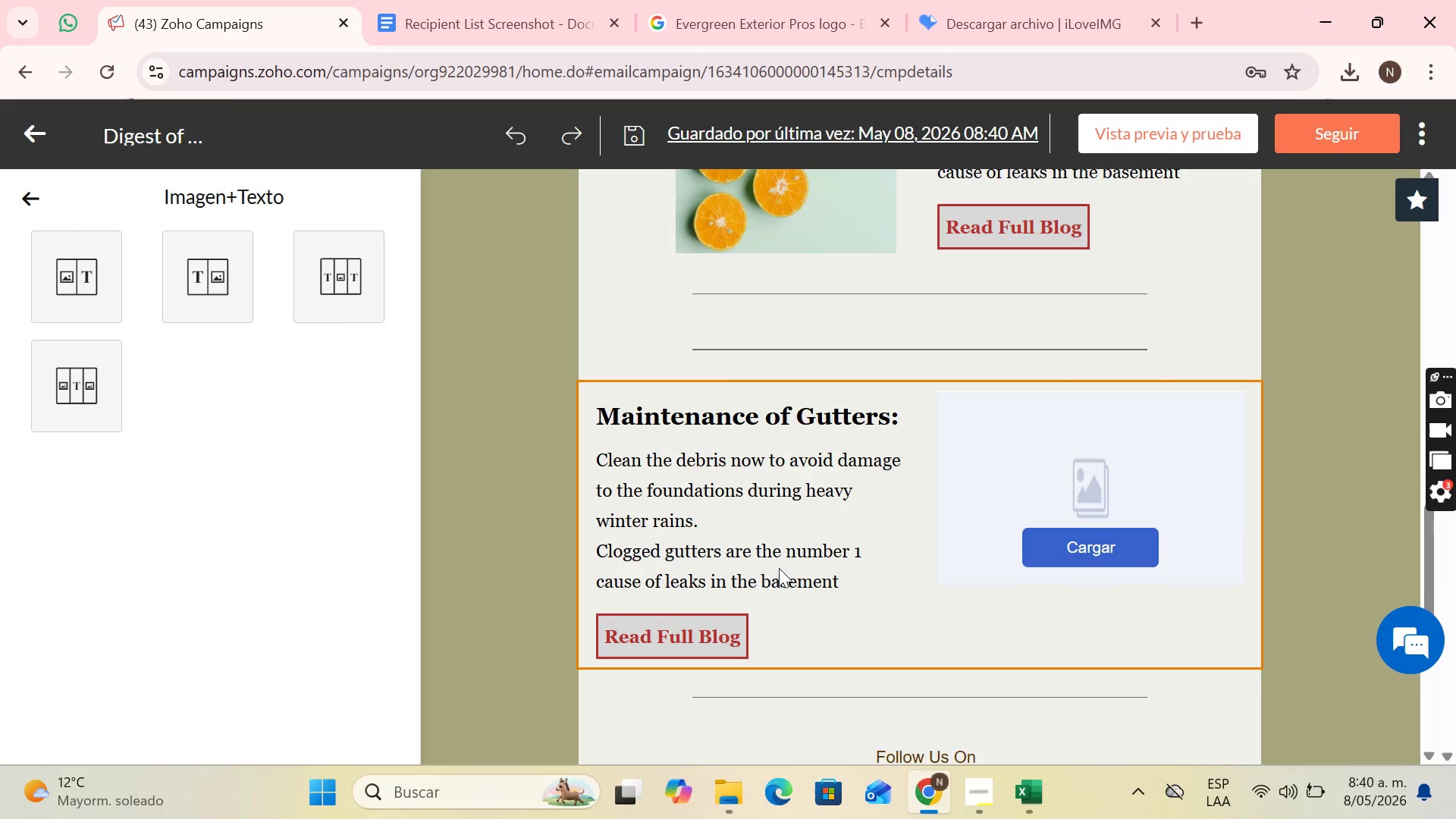 
scroll: coordinate [915, 458], scroll_direction: up, amount: 1.0
 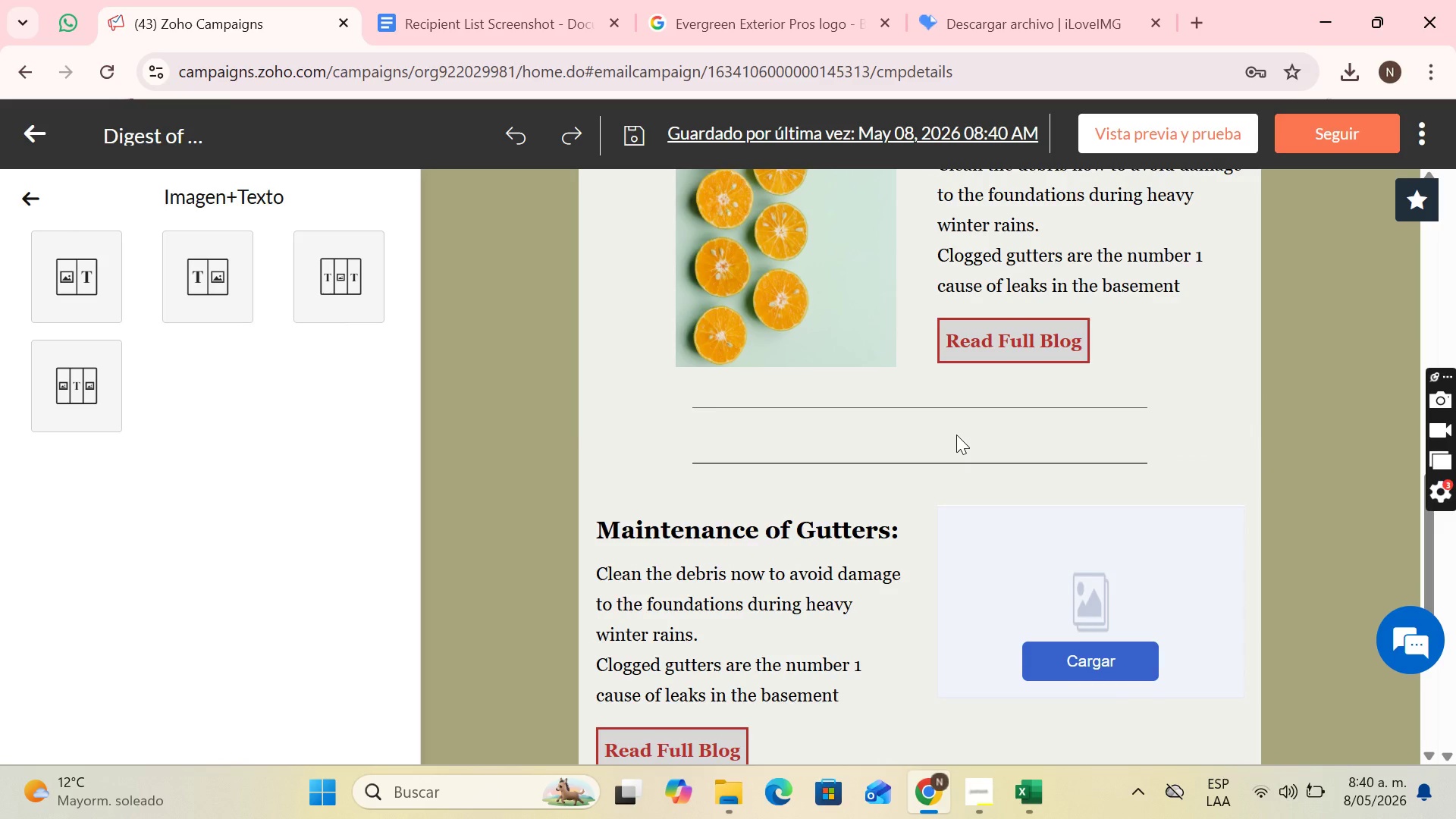 
scroll: coordinate [956, 441], scroll_direction: down, amount: 1.0
 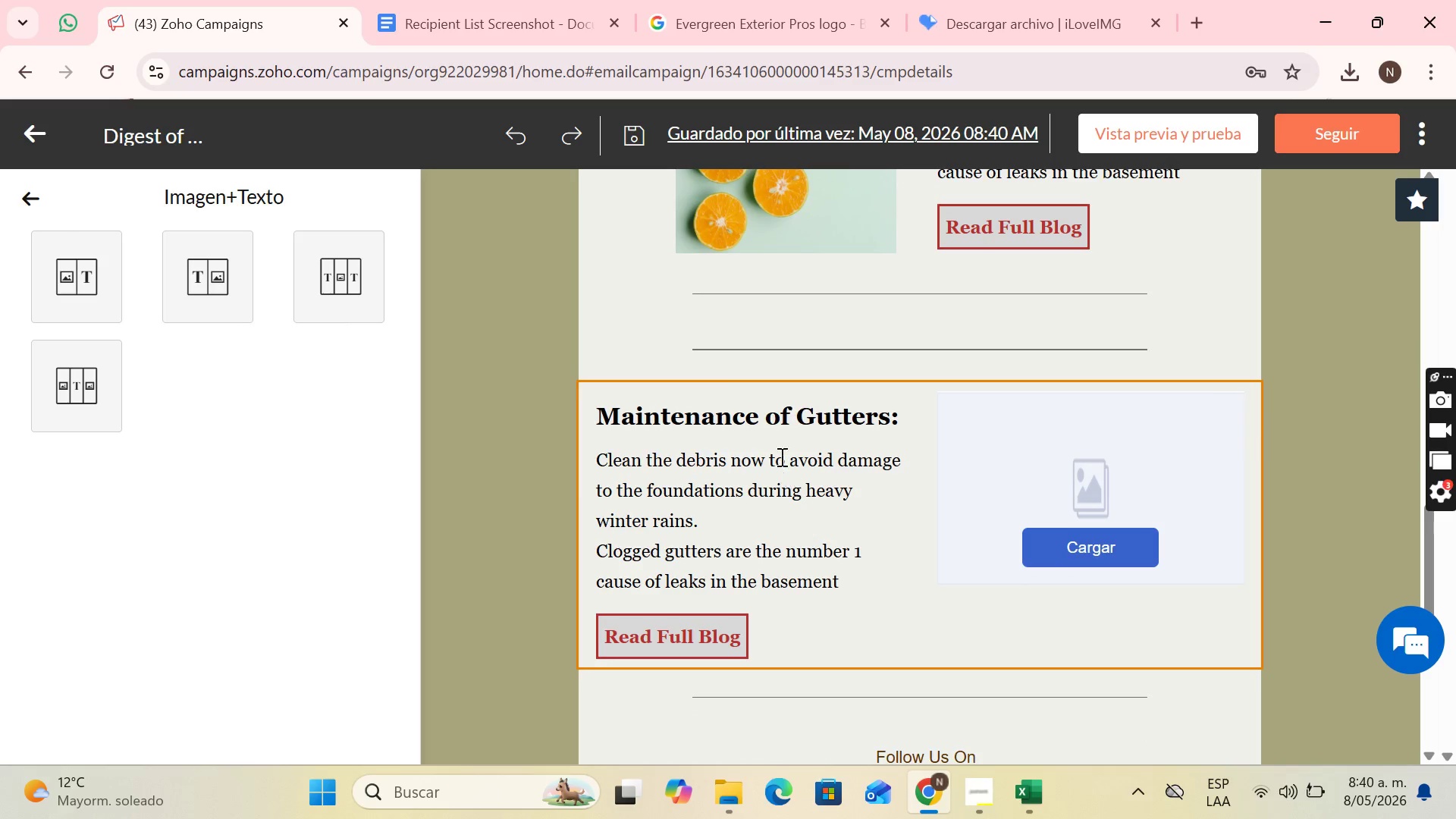 
scroll: coordinate [733, 459], scroll_direction: none, amount: 0.0
 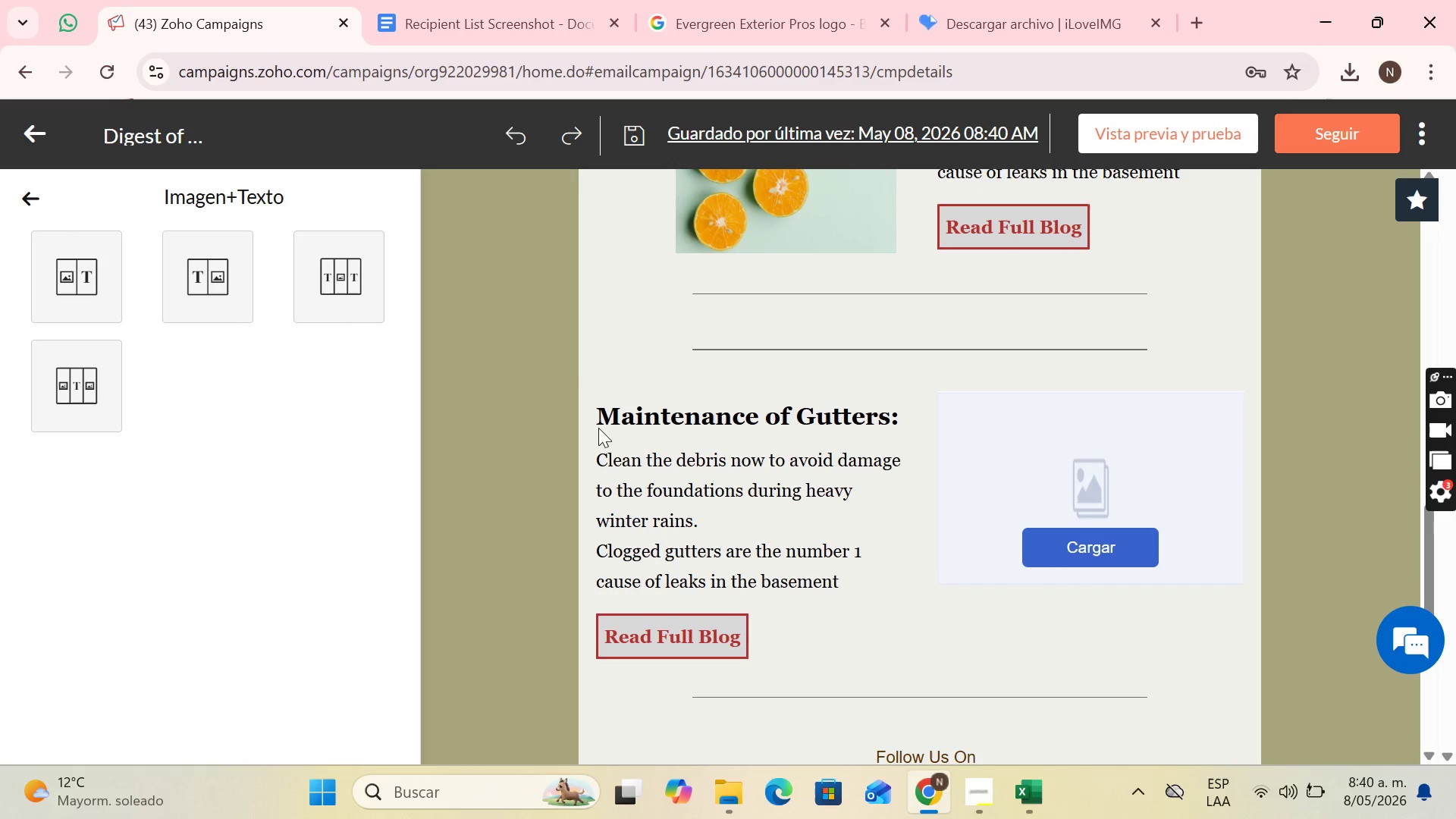 
scroll: coordinate [680, 416], scroll_direction: up, amount: 2.0
 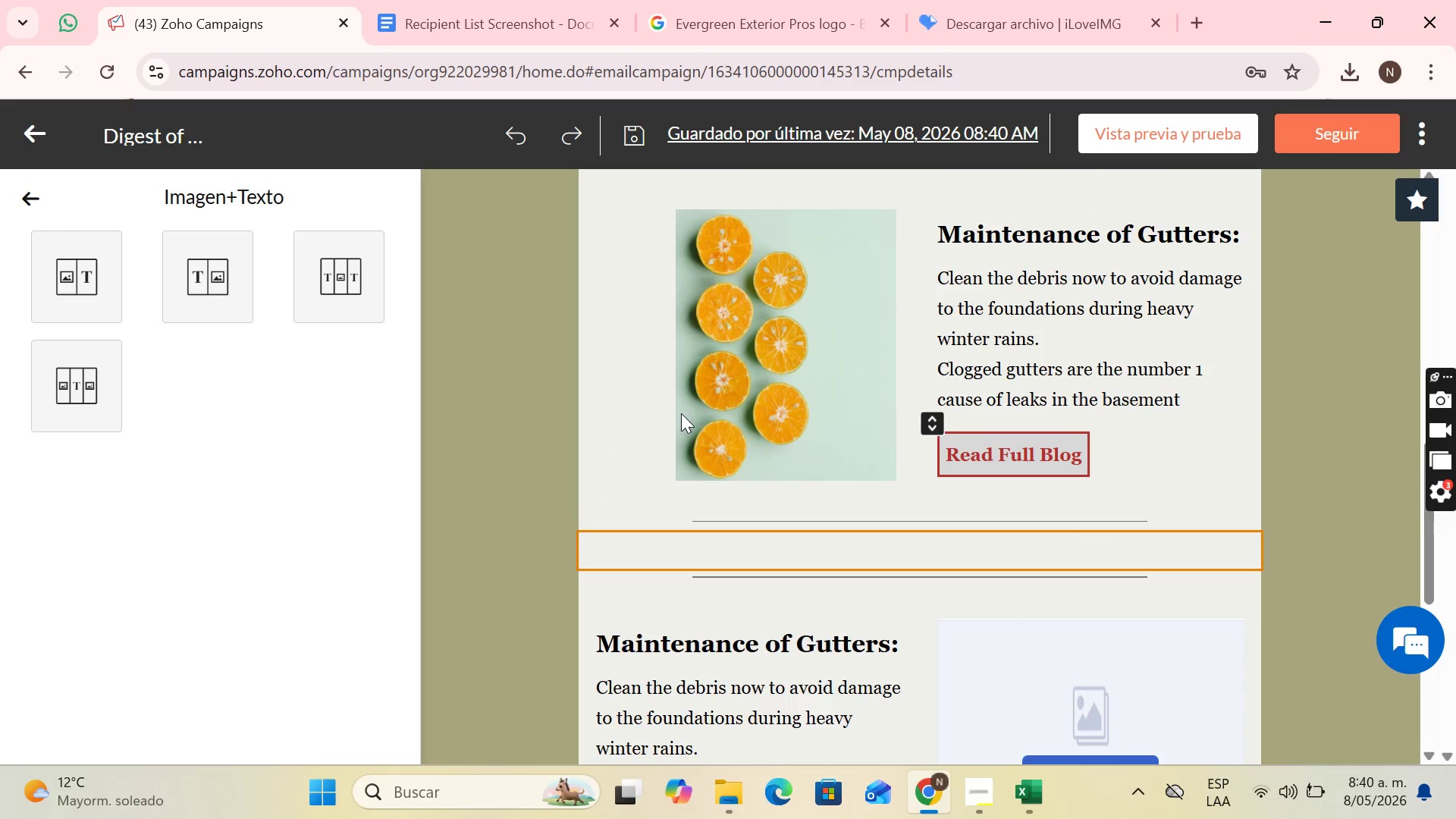 
scroll: coordinate [682, 413], scroll_direction: down, amount: 1.0
 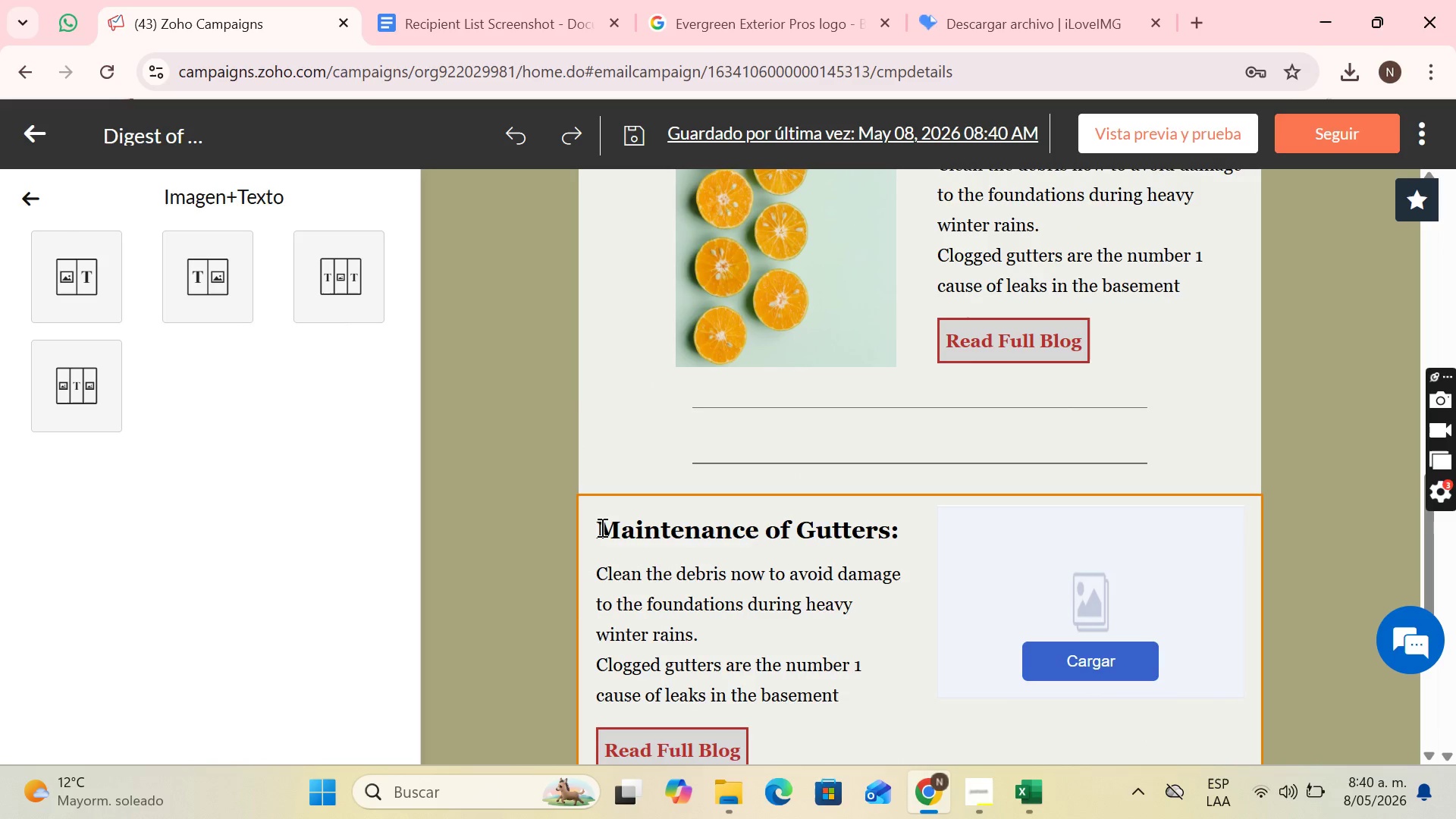 
left_click_drag(start_coordinate=[598, 527], to_coordinate=[940, 718])
 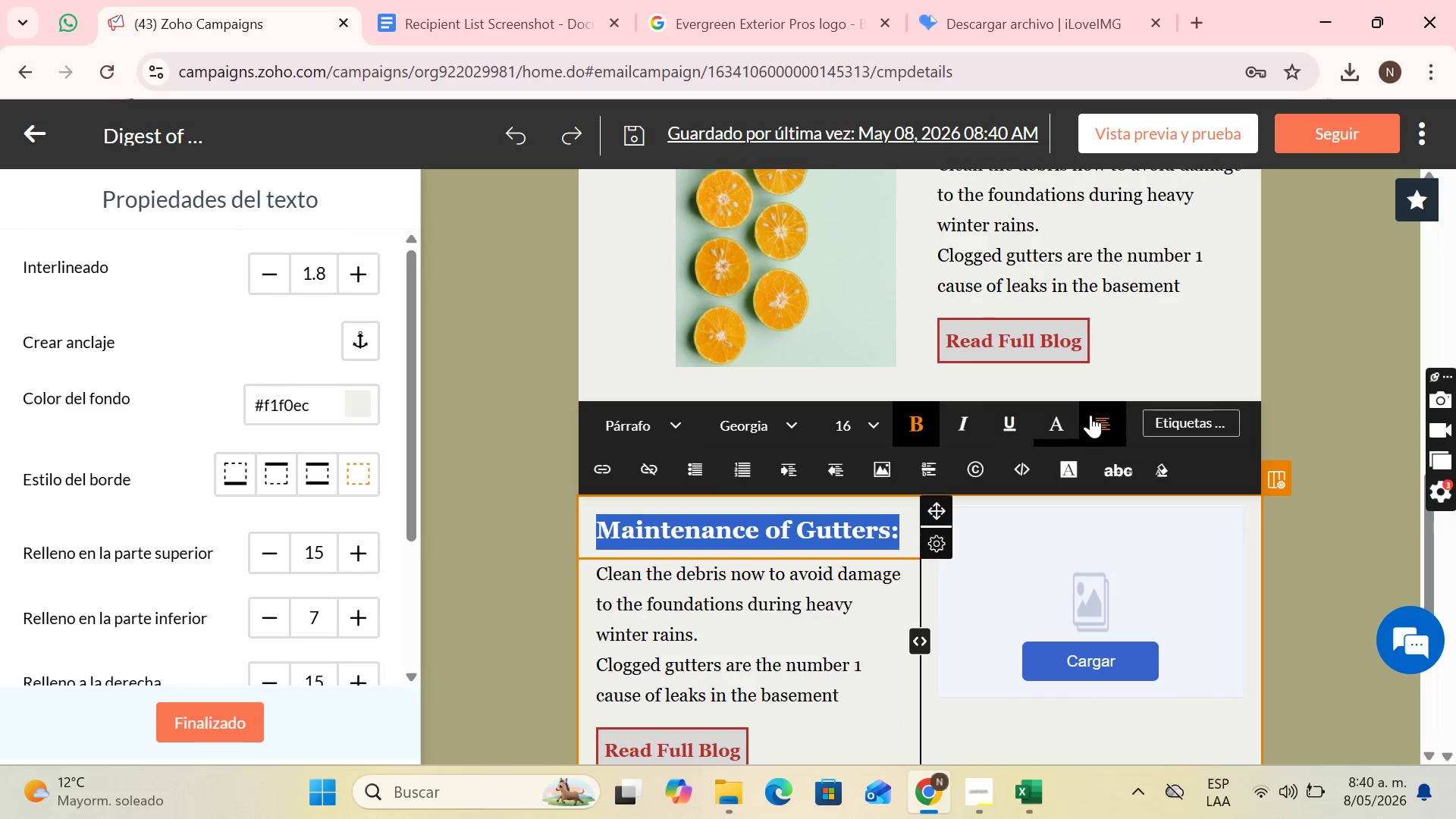 
left_click([1100, 419])
 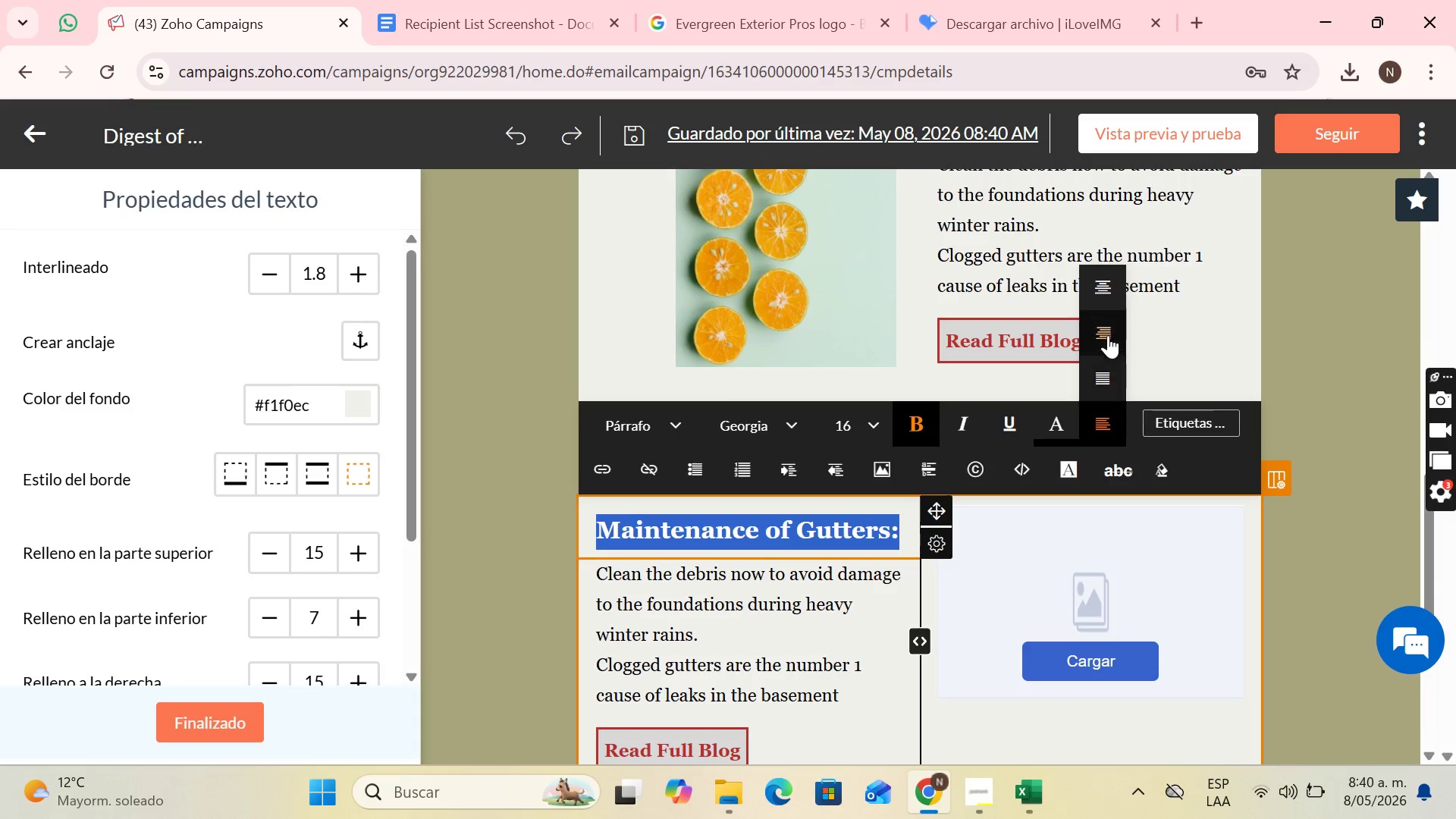 
left_click([1108, 335])
 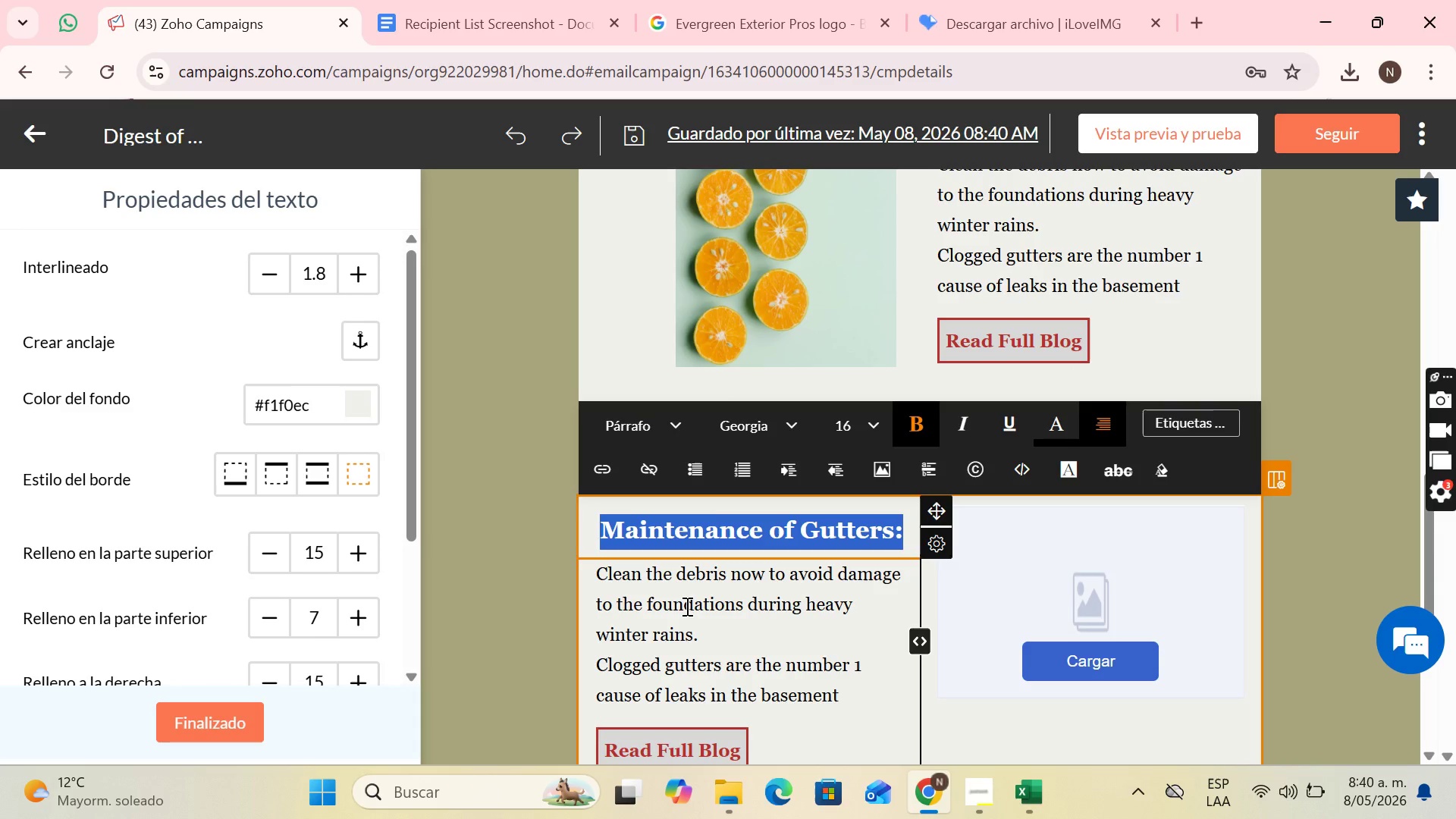 
left_click([686, 606])
 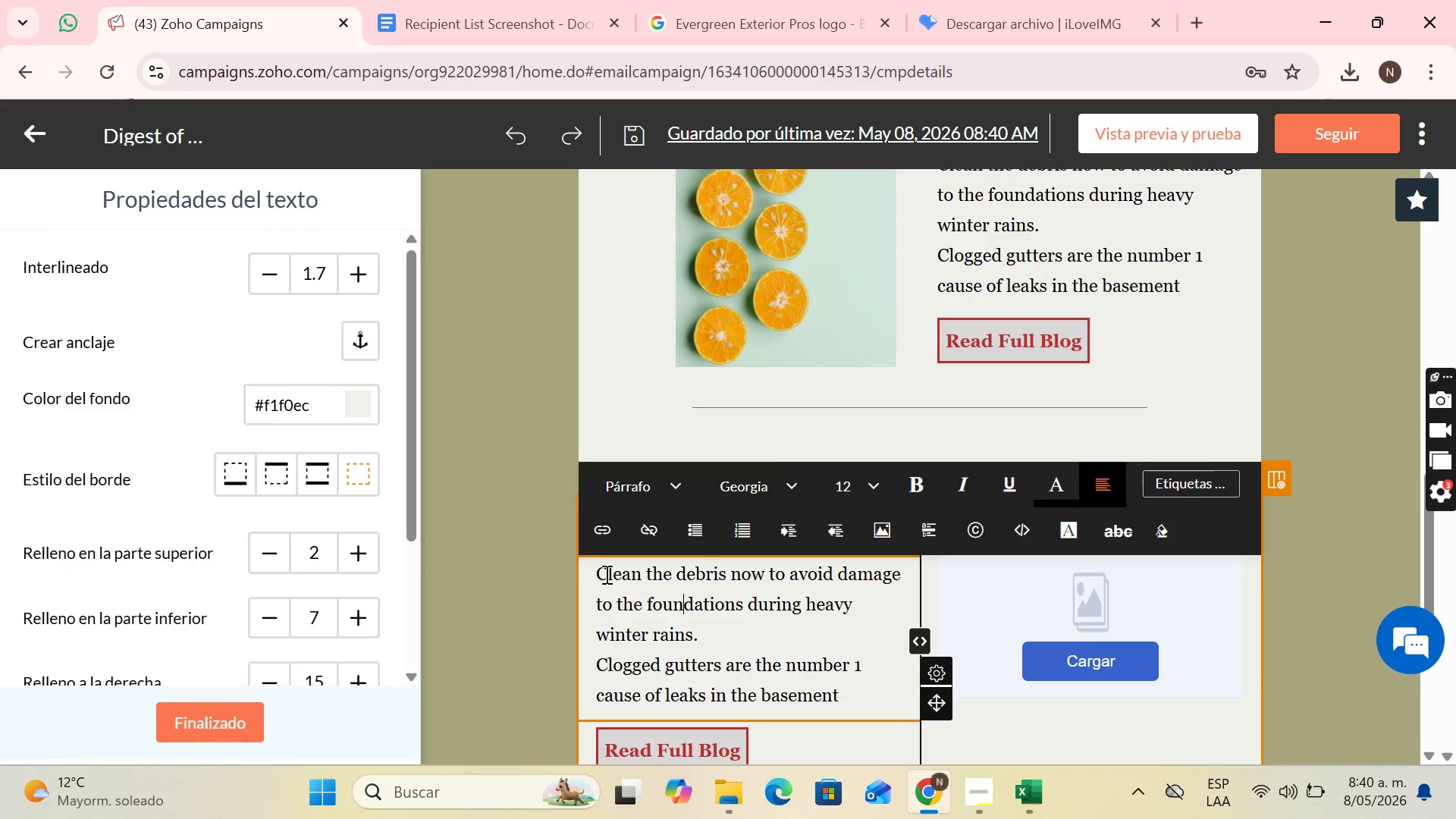 
left_click_drag(start_coordinate=[598, 571], to_coordinate=[884, 692])
 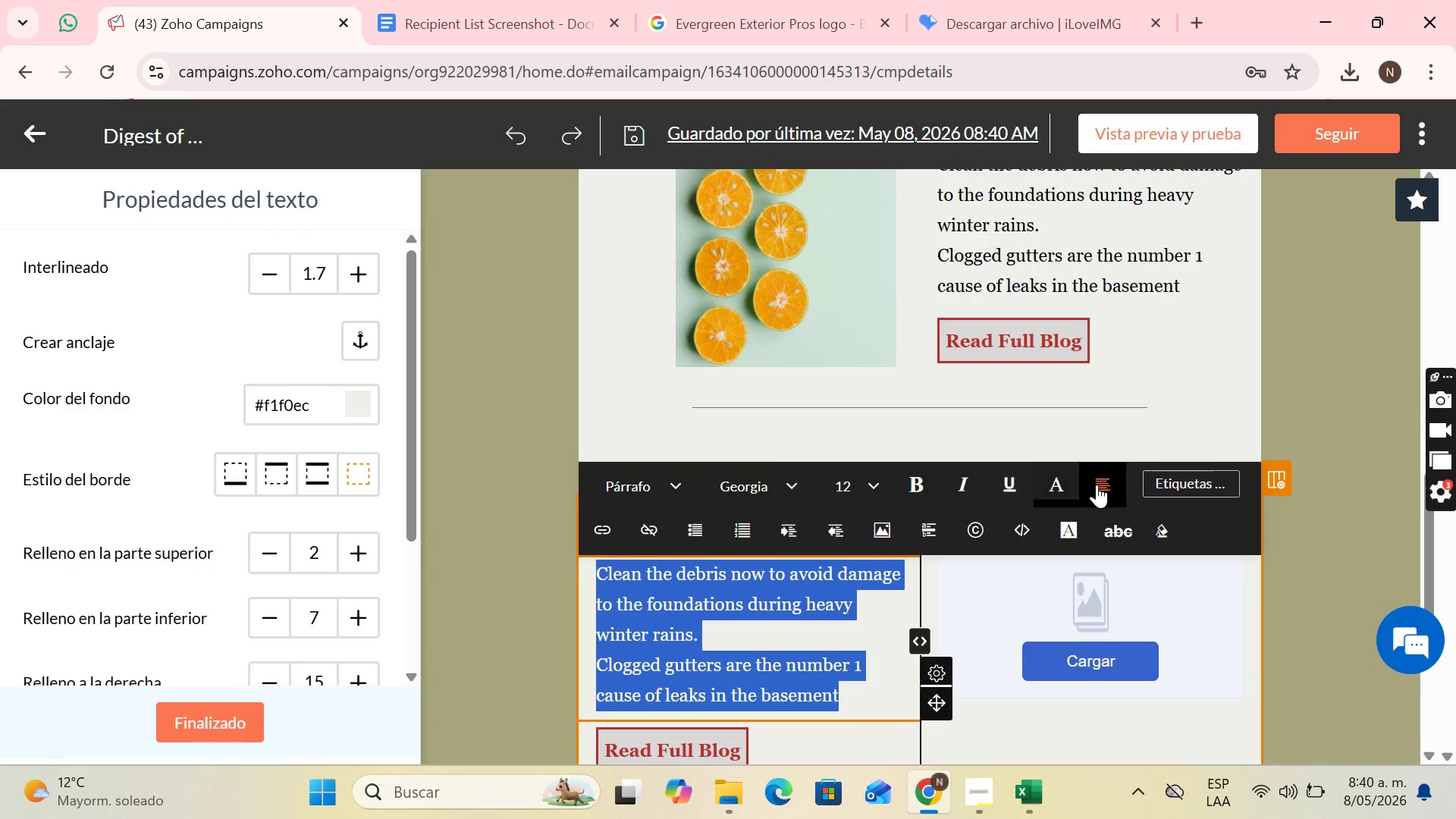 
left_click([1097, 485])
 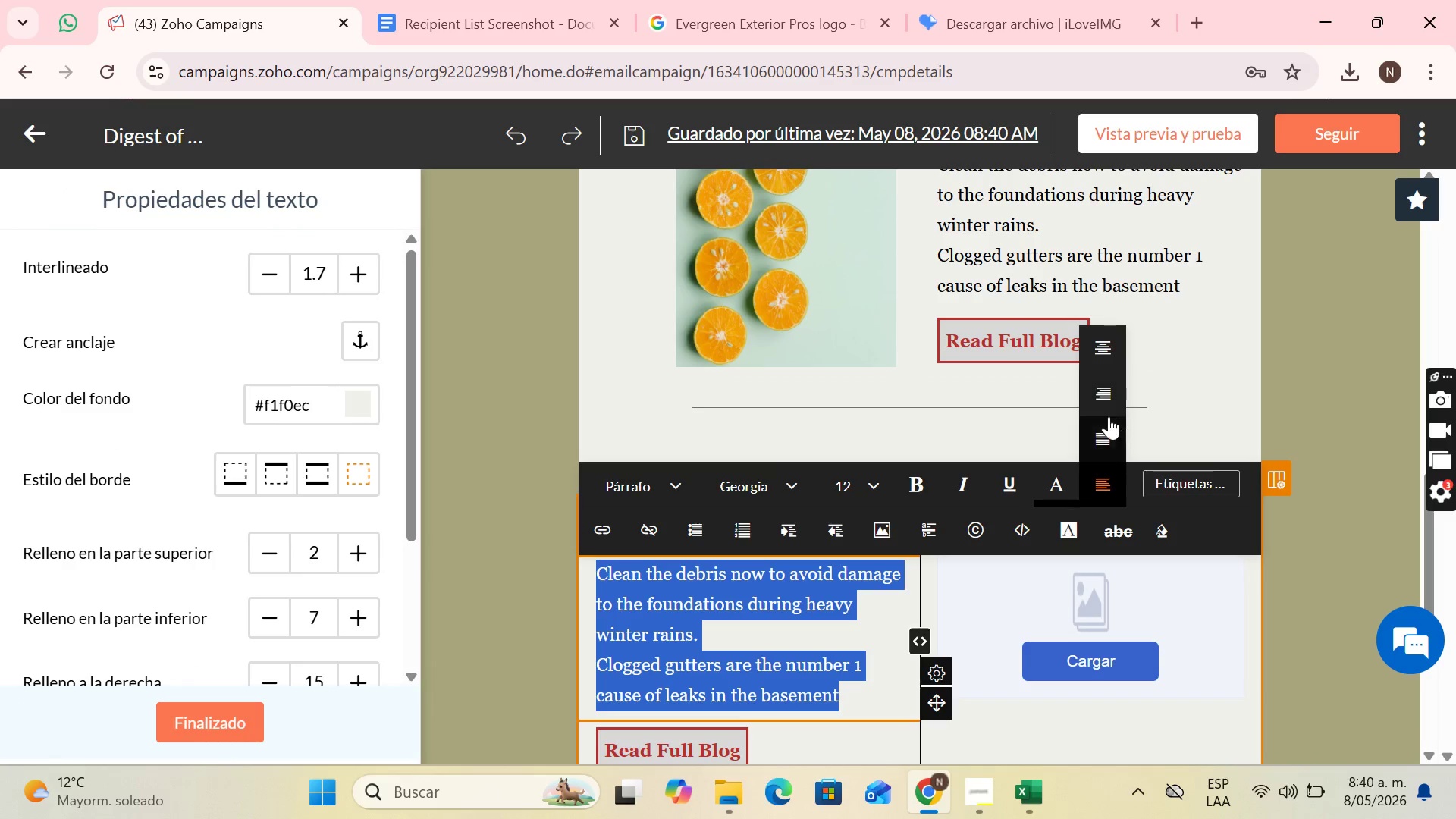 
left_click([1102, 393])
 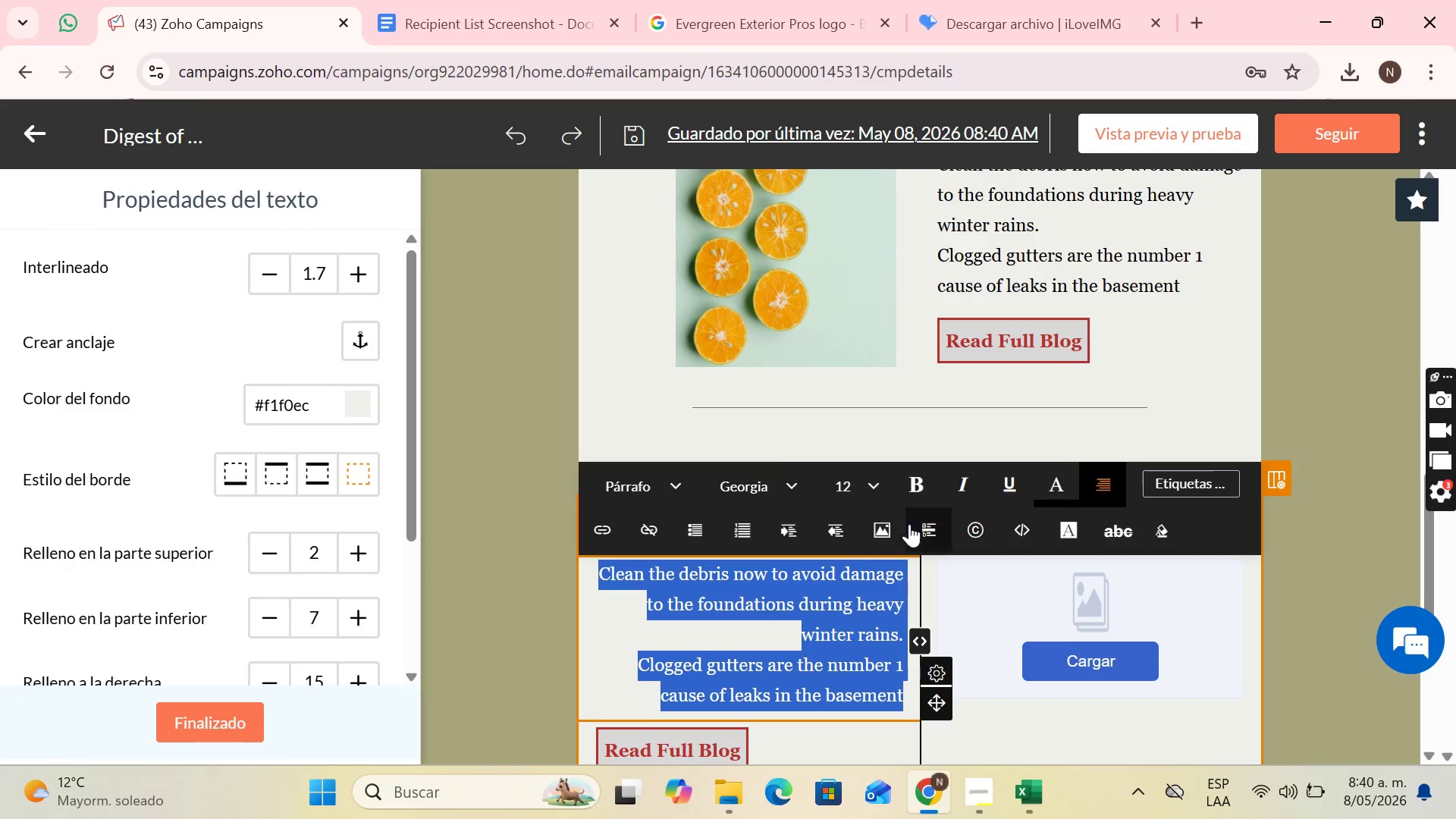 
scroll: coordinate [667, 599], scroll_direction: down, amount: 5.0
 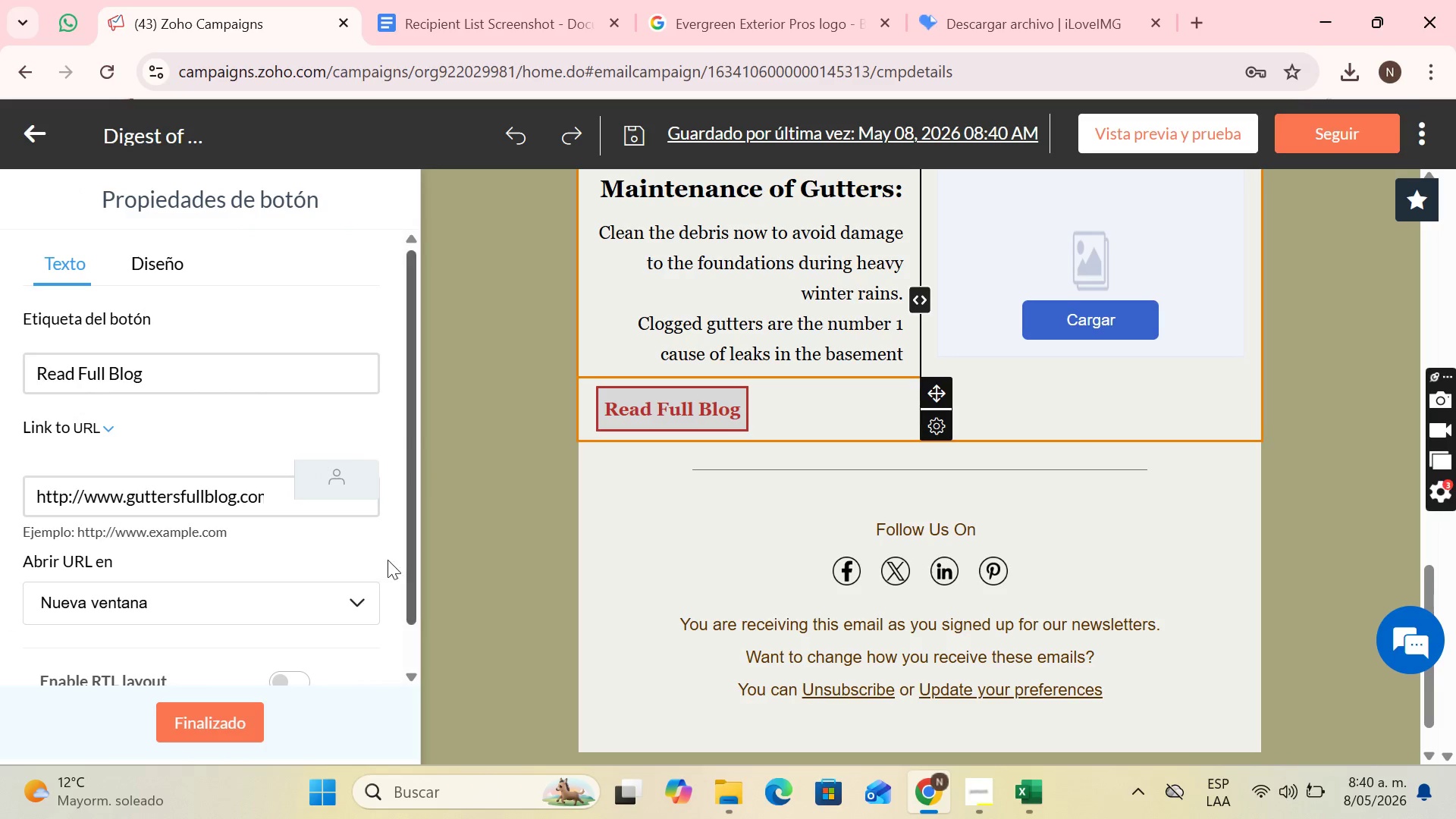 
left_click([143, 267])
 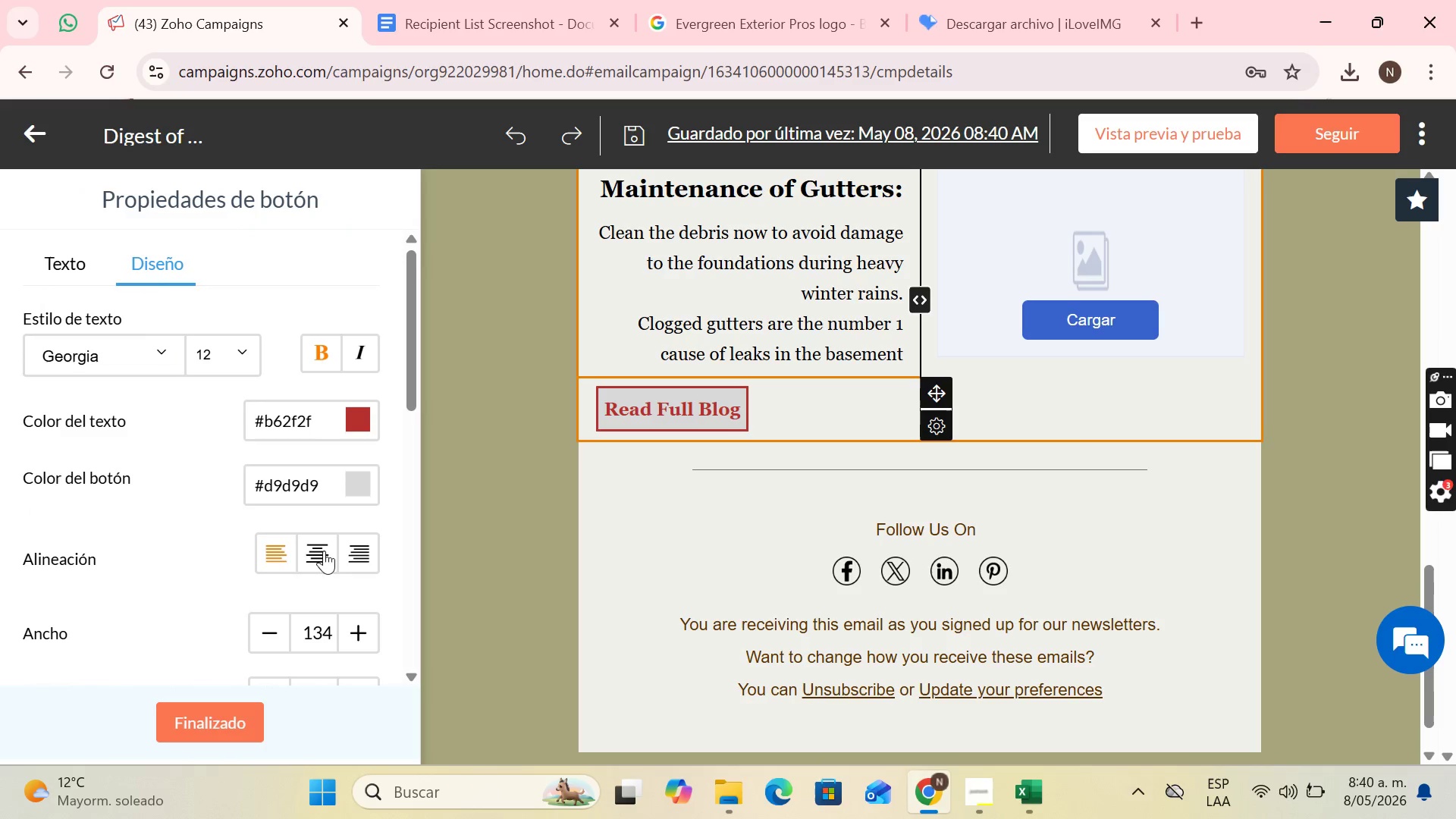 
left_click([351, 554])
 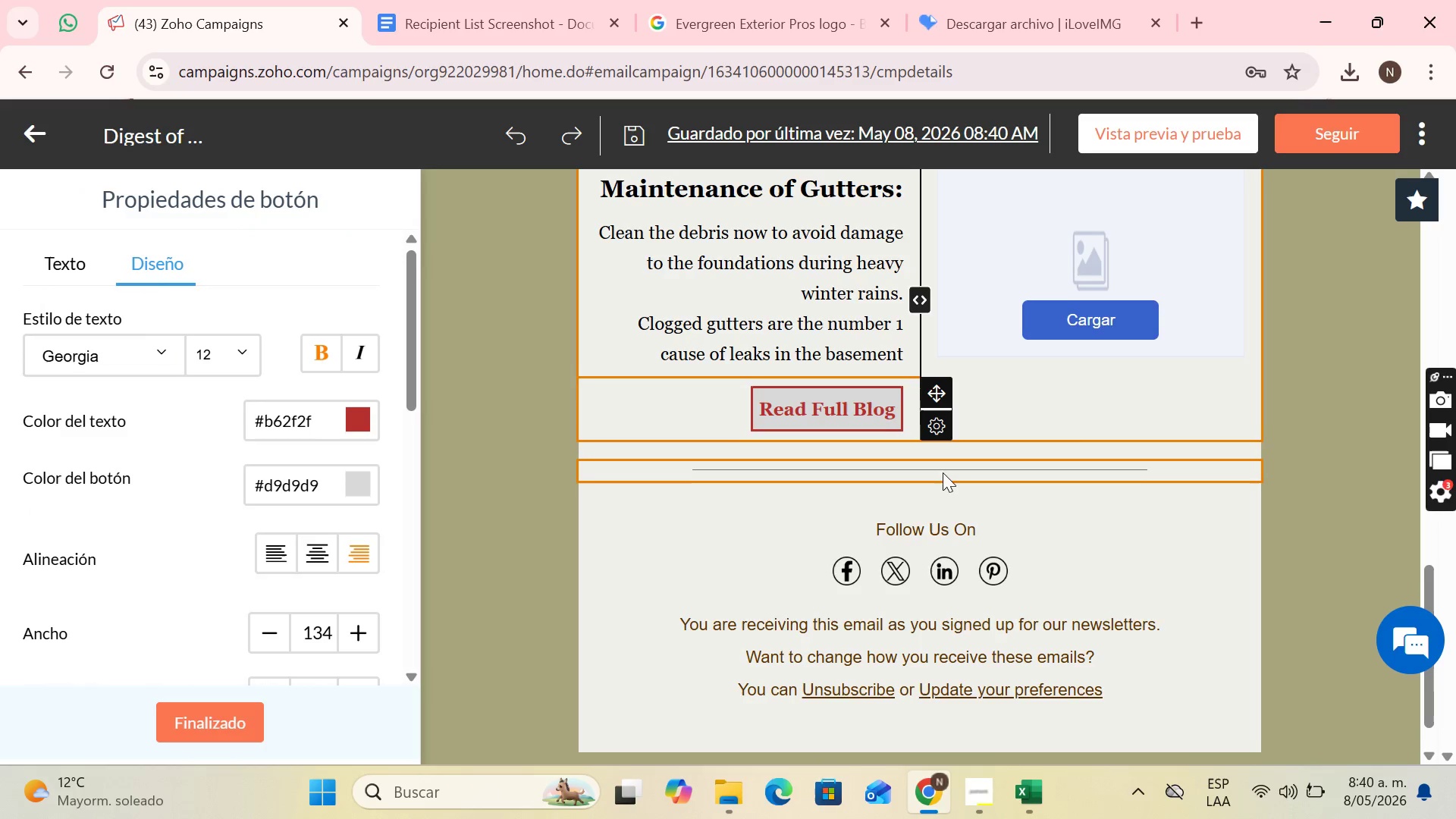 
scroll: coordinate [955, 461], scroll_direction: up, amount: 5.0
 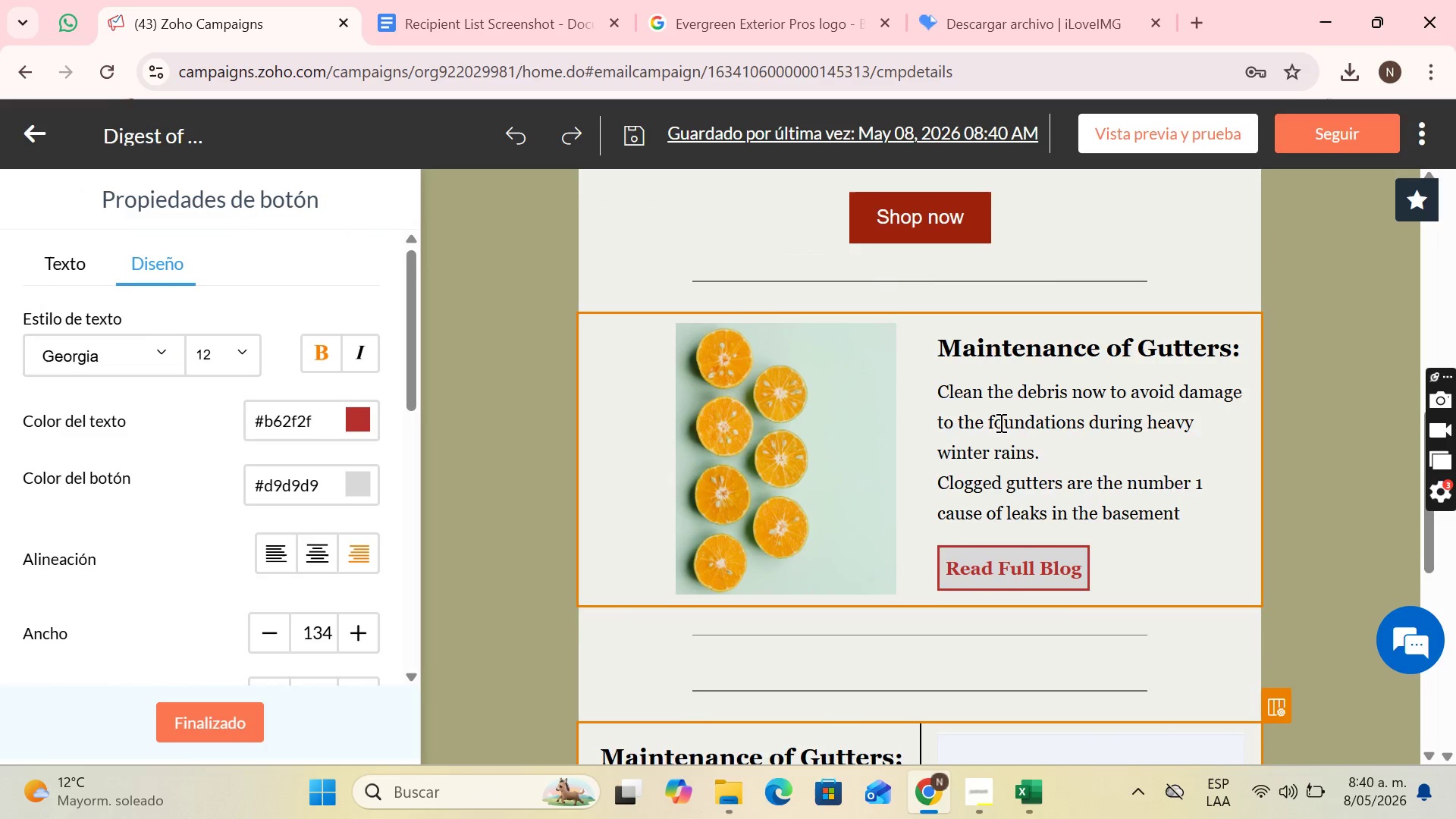 
scroll: coordinate [976, 534], scroll_direction: down, amount: 3.0
 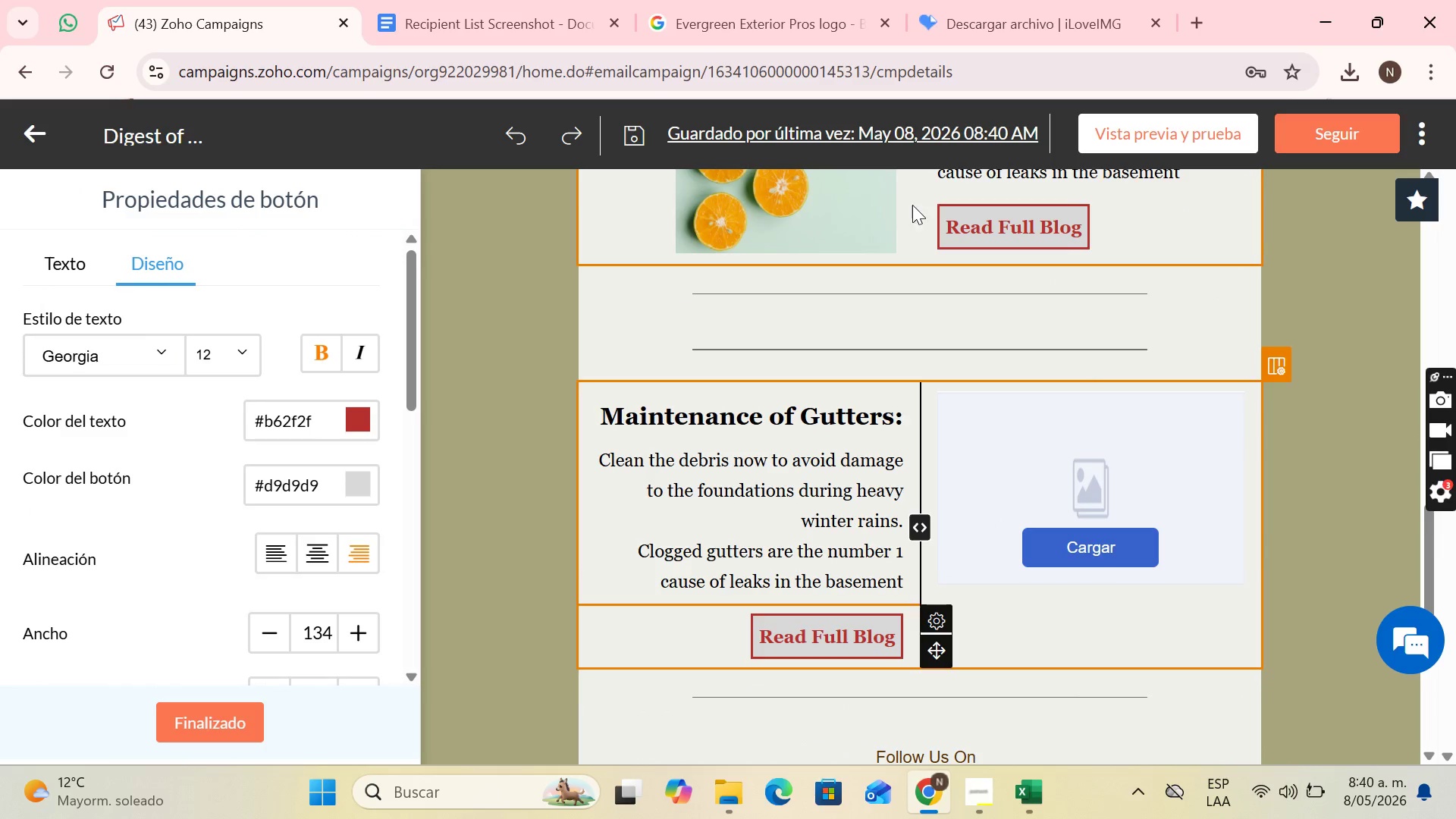 
left_click([912, 200])
 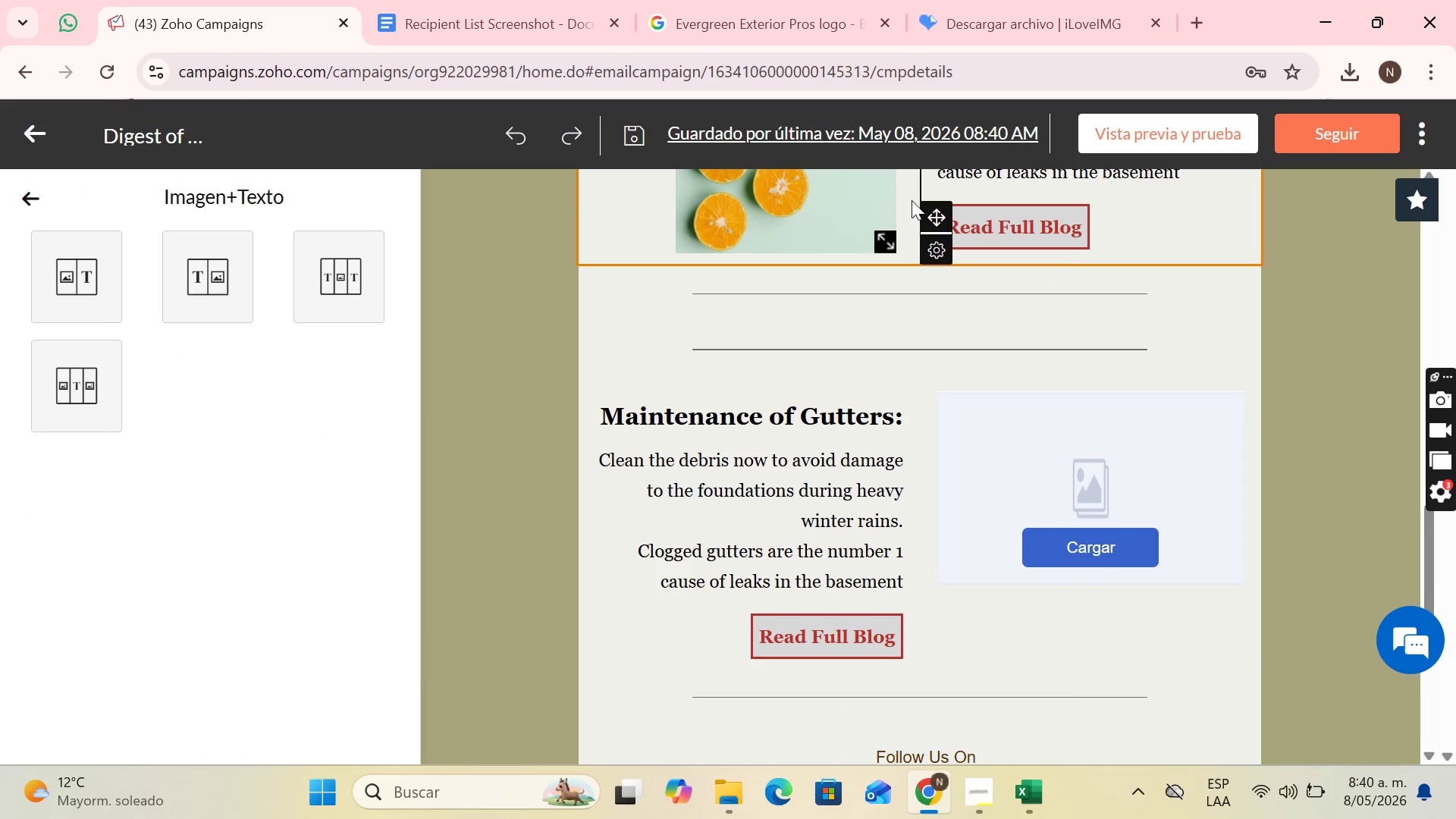 
scroll: coordinate [912, 202], scroll_direction: up, amount: 1.0
 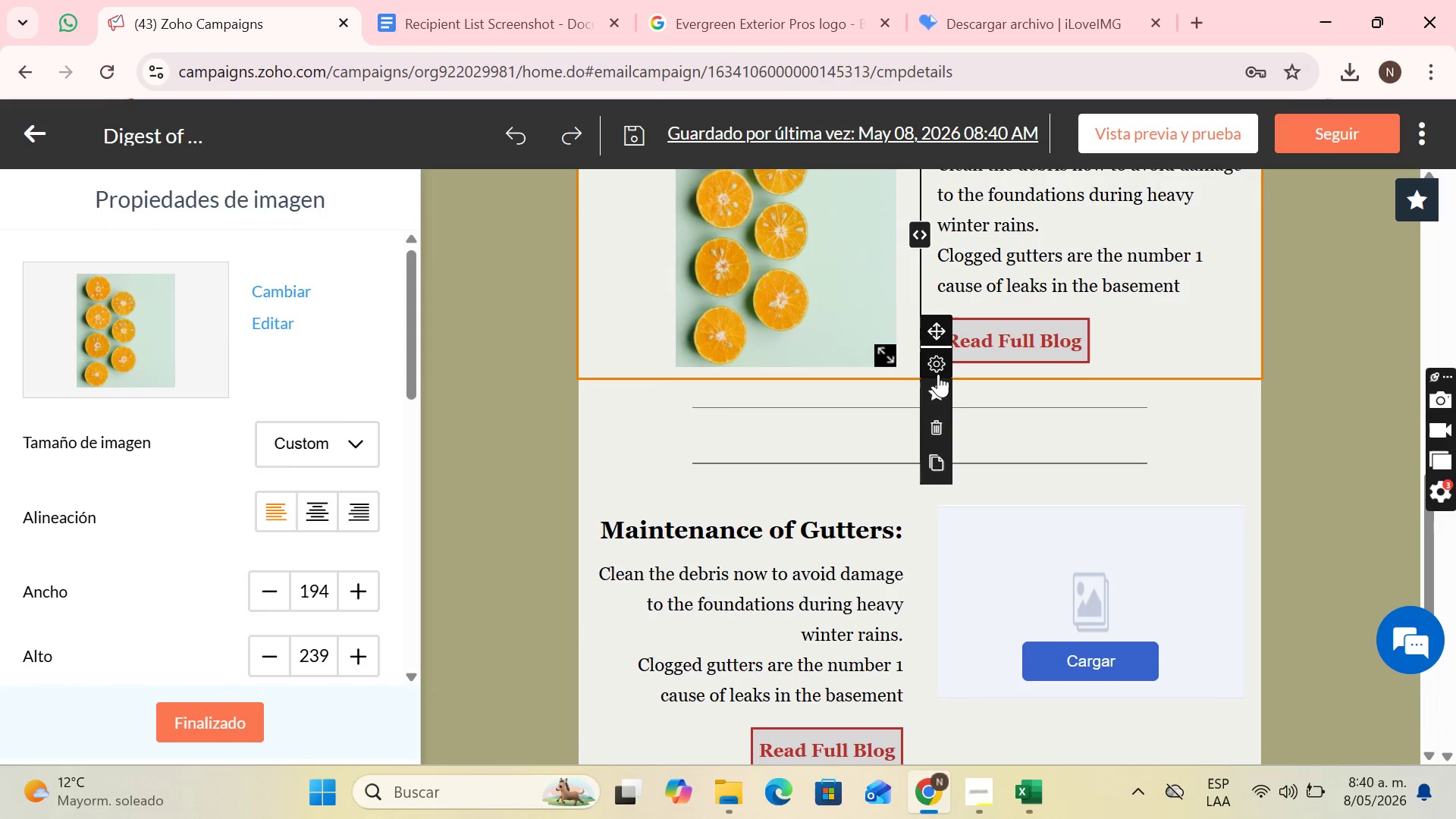 
left_click([937, 461])
 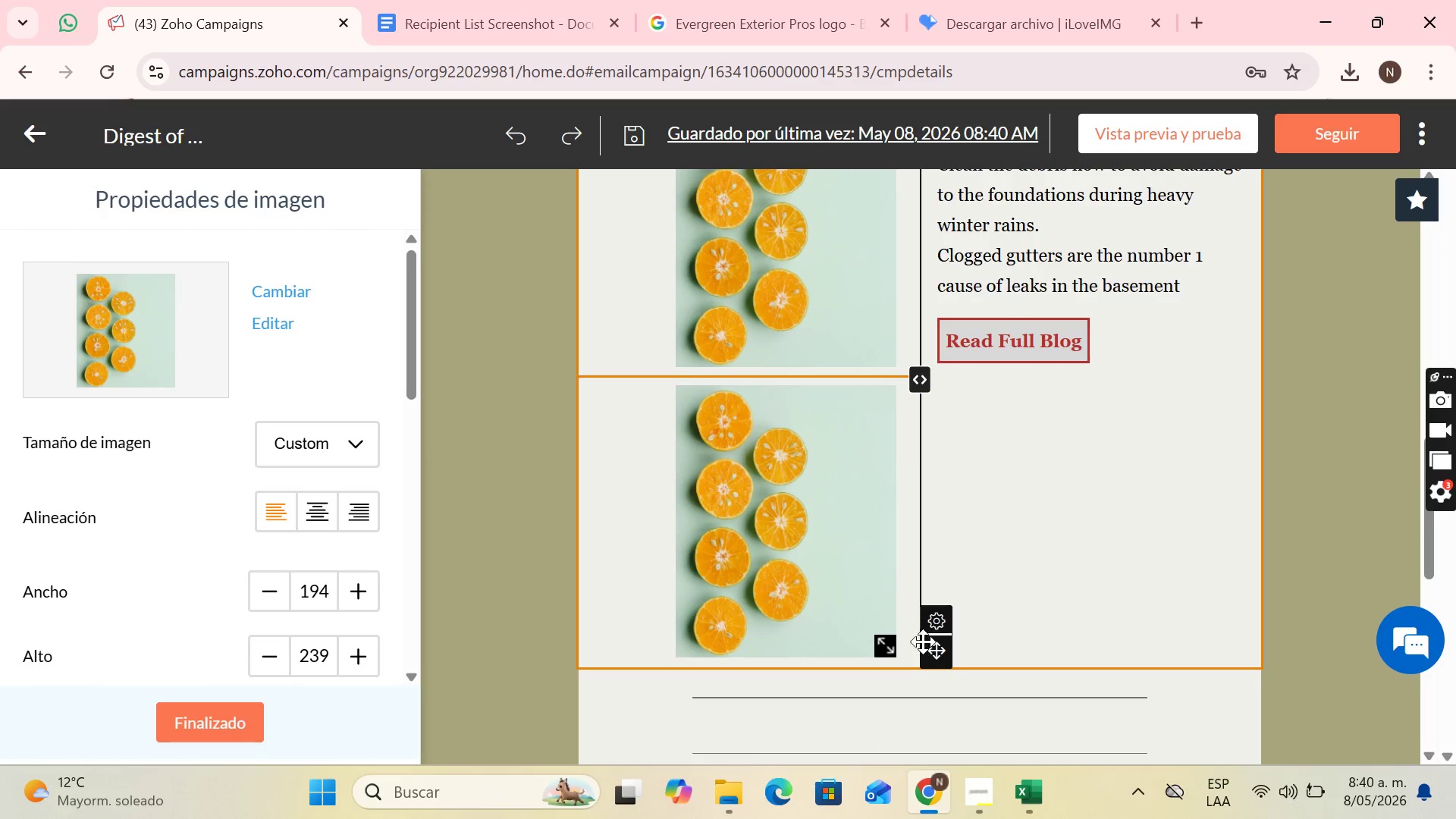 
left_click_drag(start_coordinate=[928, 645], to_coordinate=[1056, 509])
 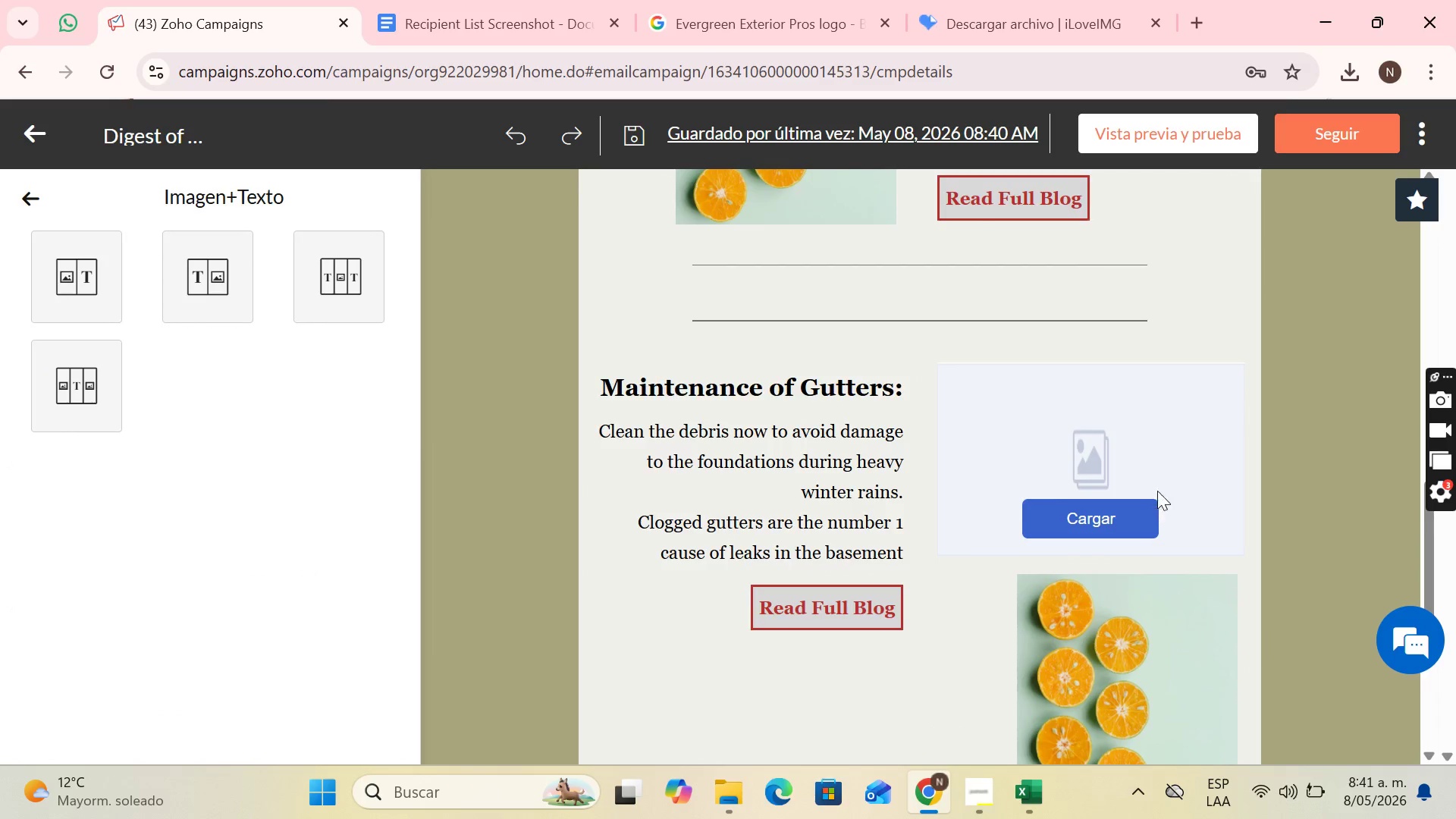 
scroll: coordinate [1157, 491], scroll_direction: down, amount: 2.0
 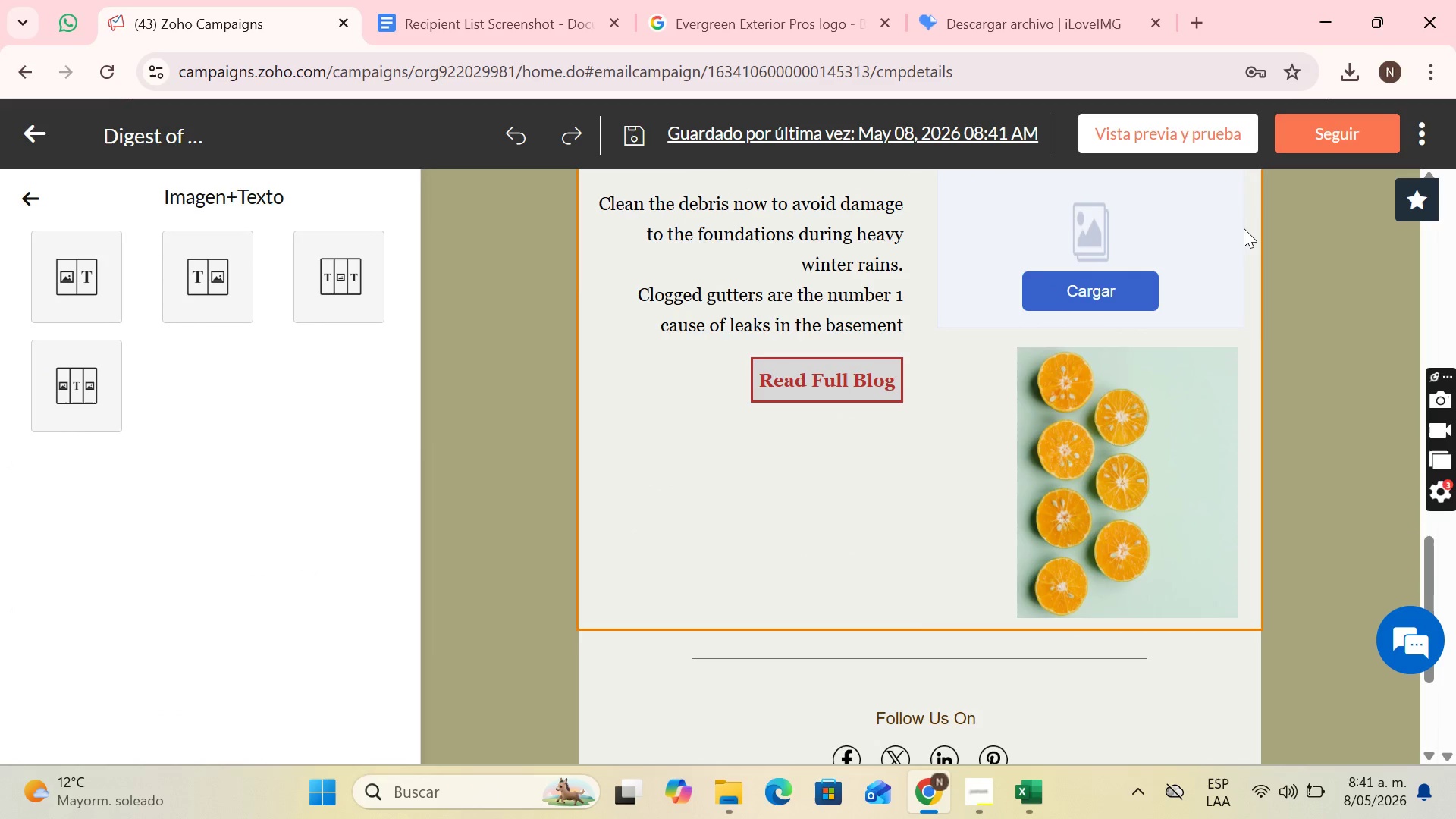 
left_click([1244, 228])
 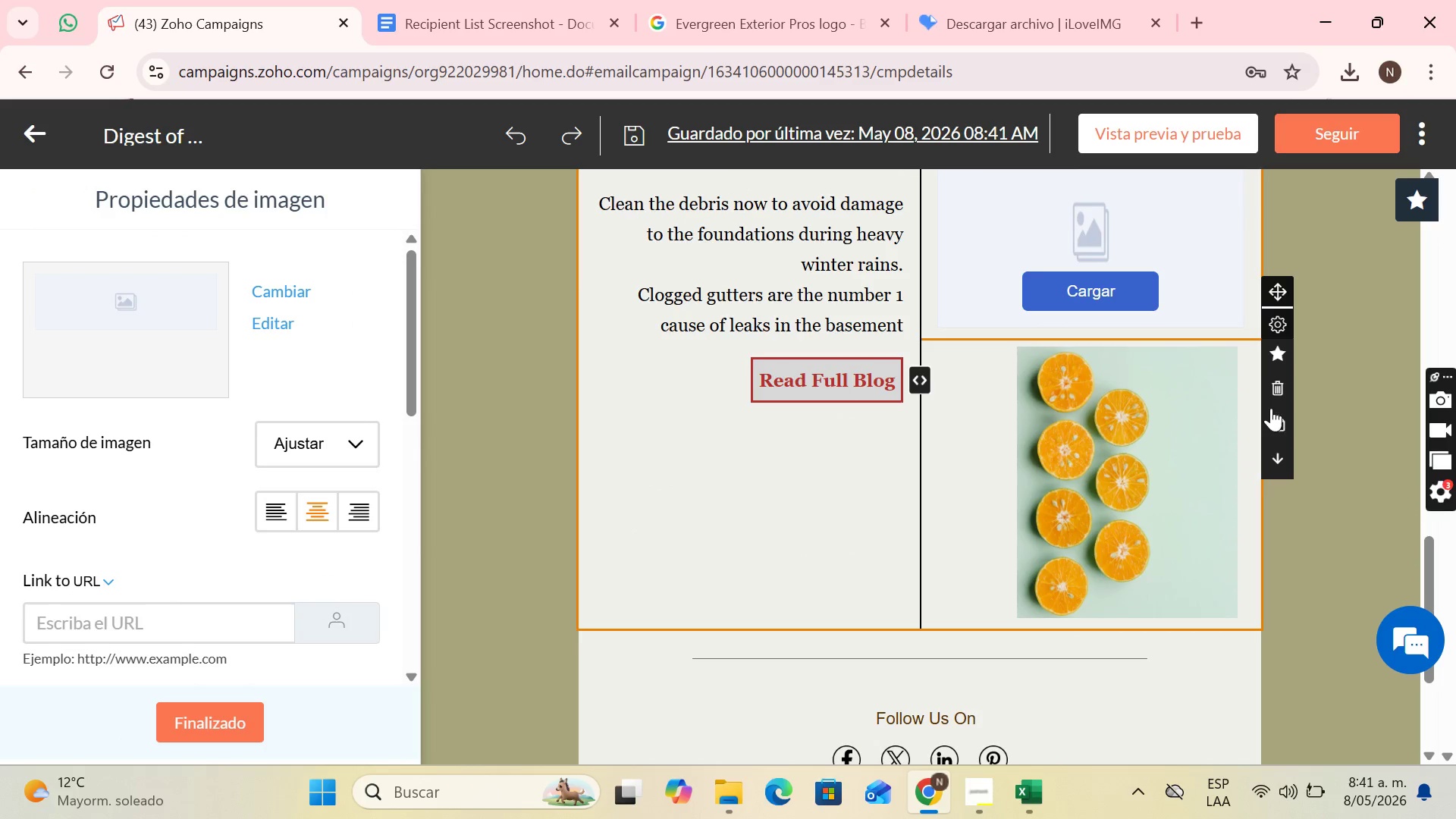 
left_click([1284, 384])
 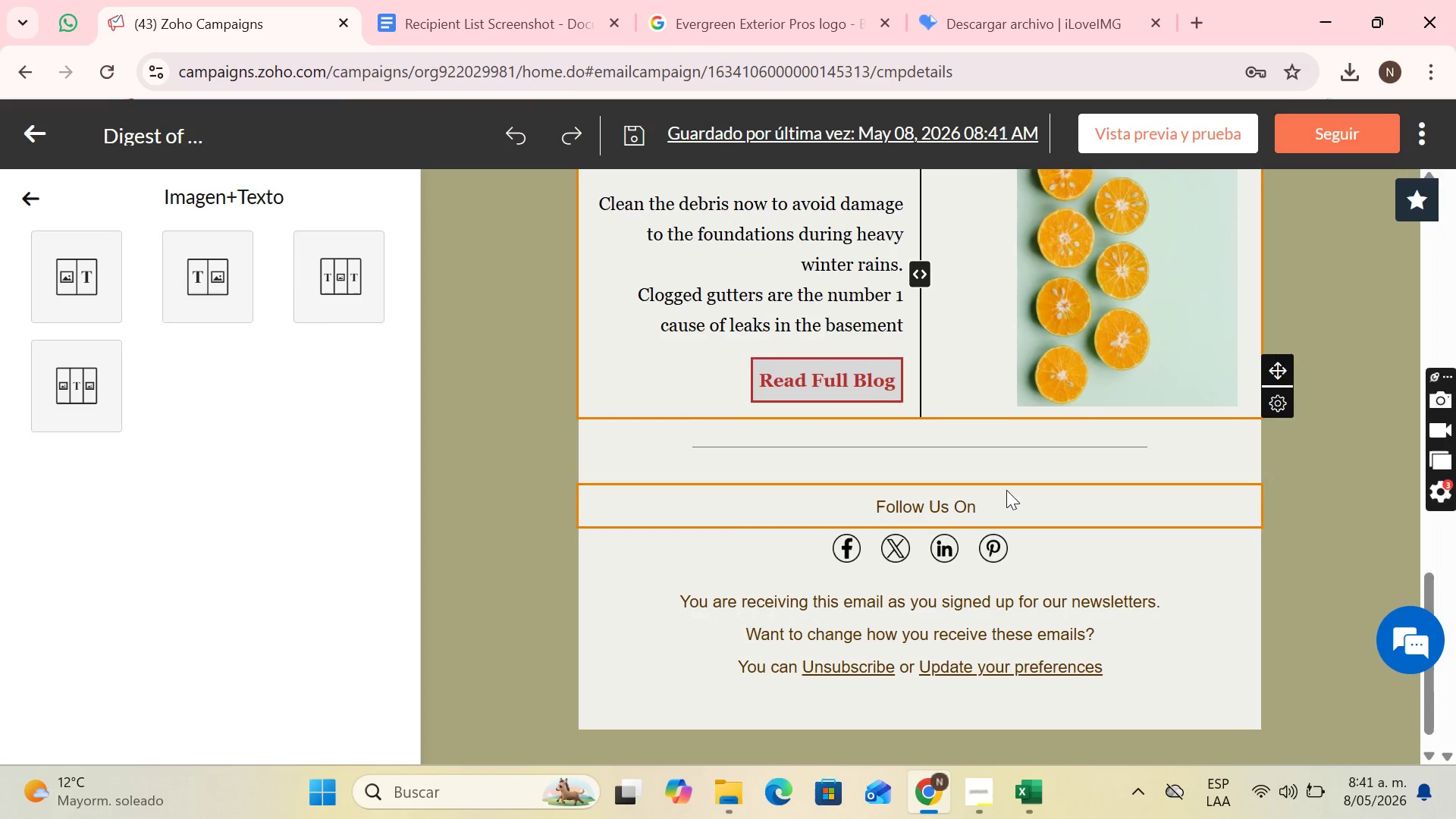 
scroll: coordinate [970, 428], scroll_direction: up, amount: 4.0
 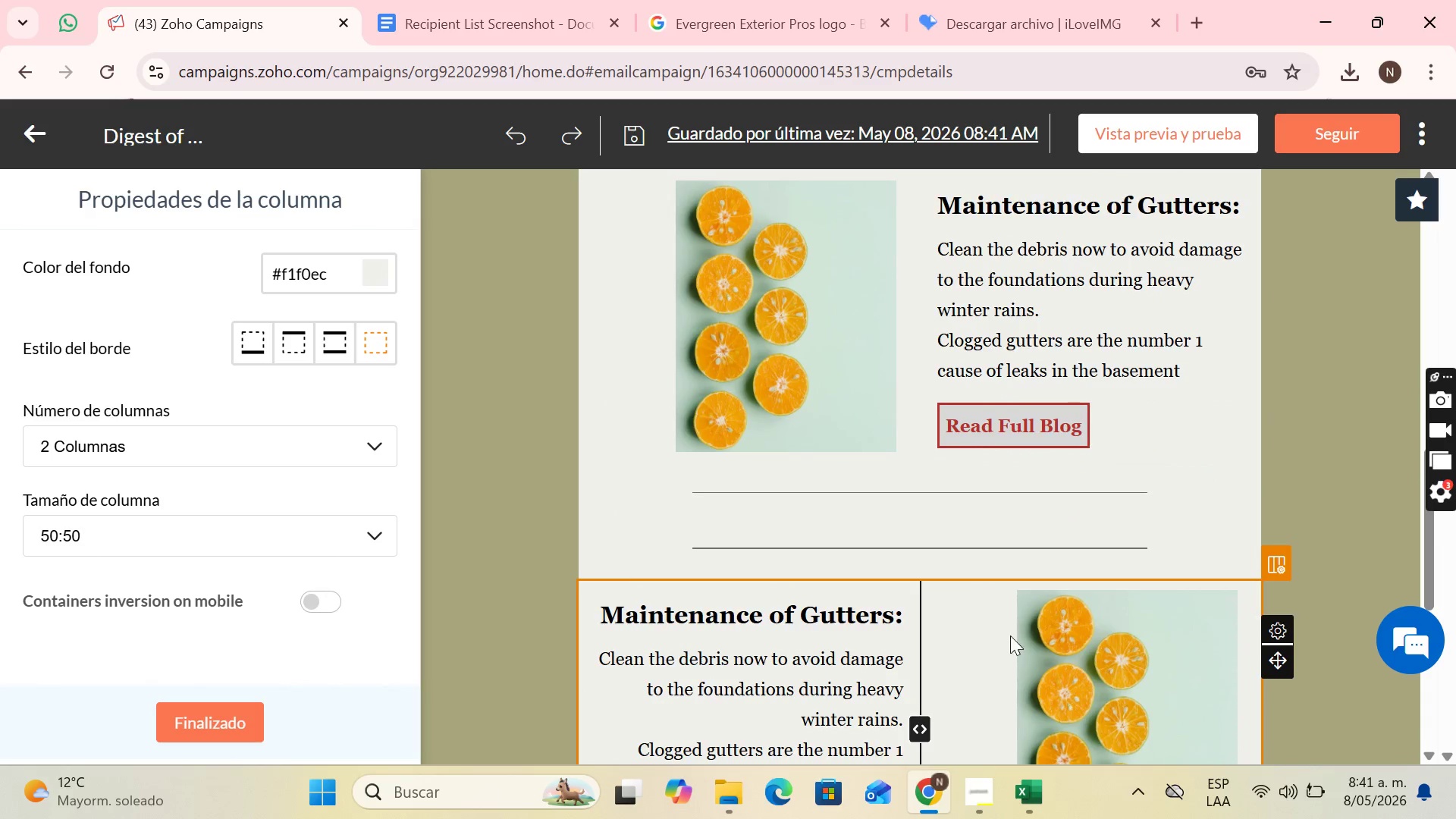 
scroll: coordinate [1008, 642], scroll_direction: down, amount: 1.0
 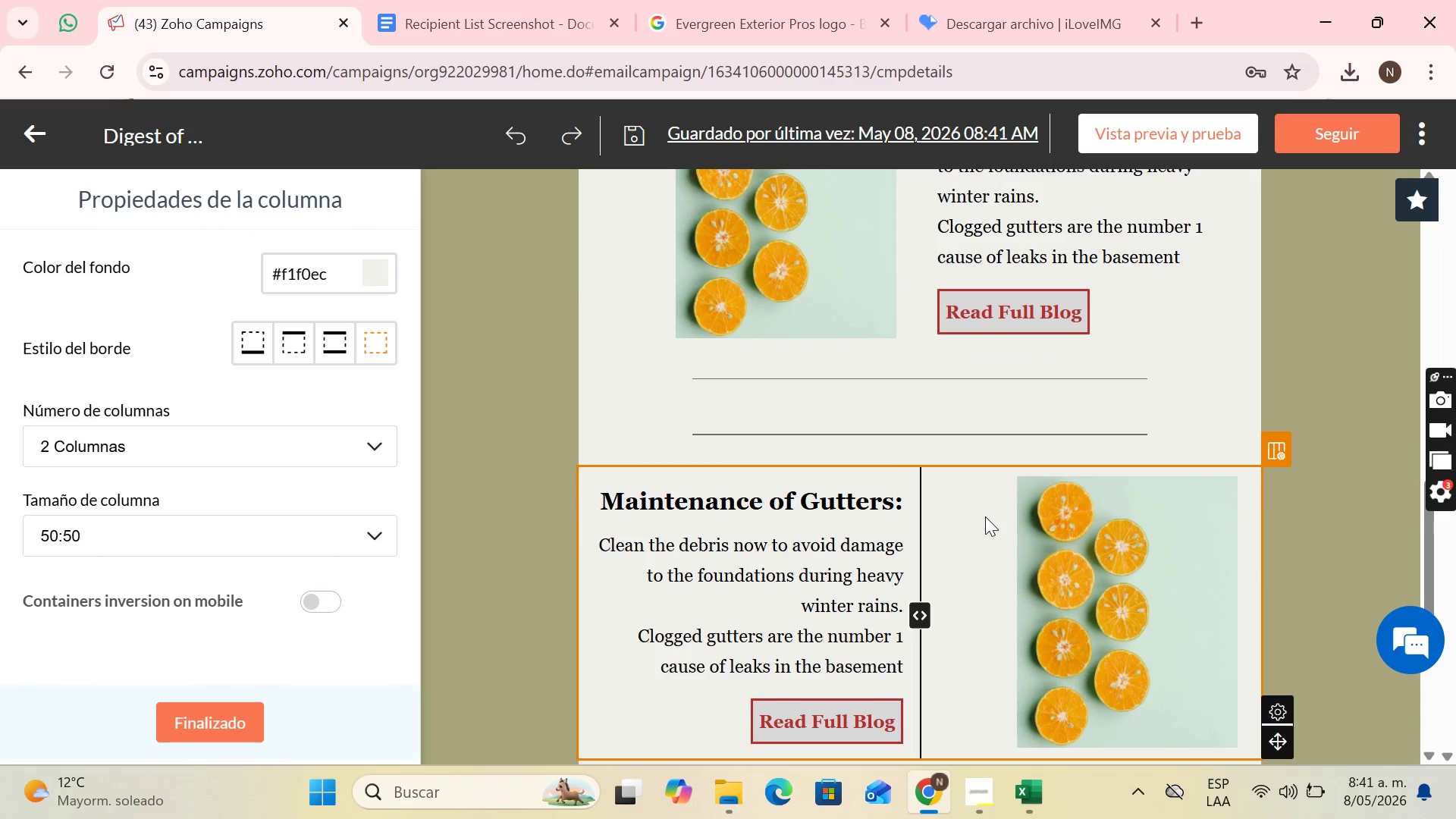 
left_click([980, 521])
 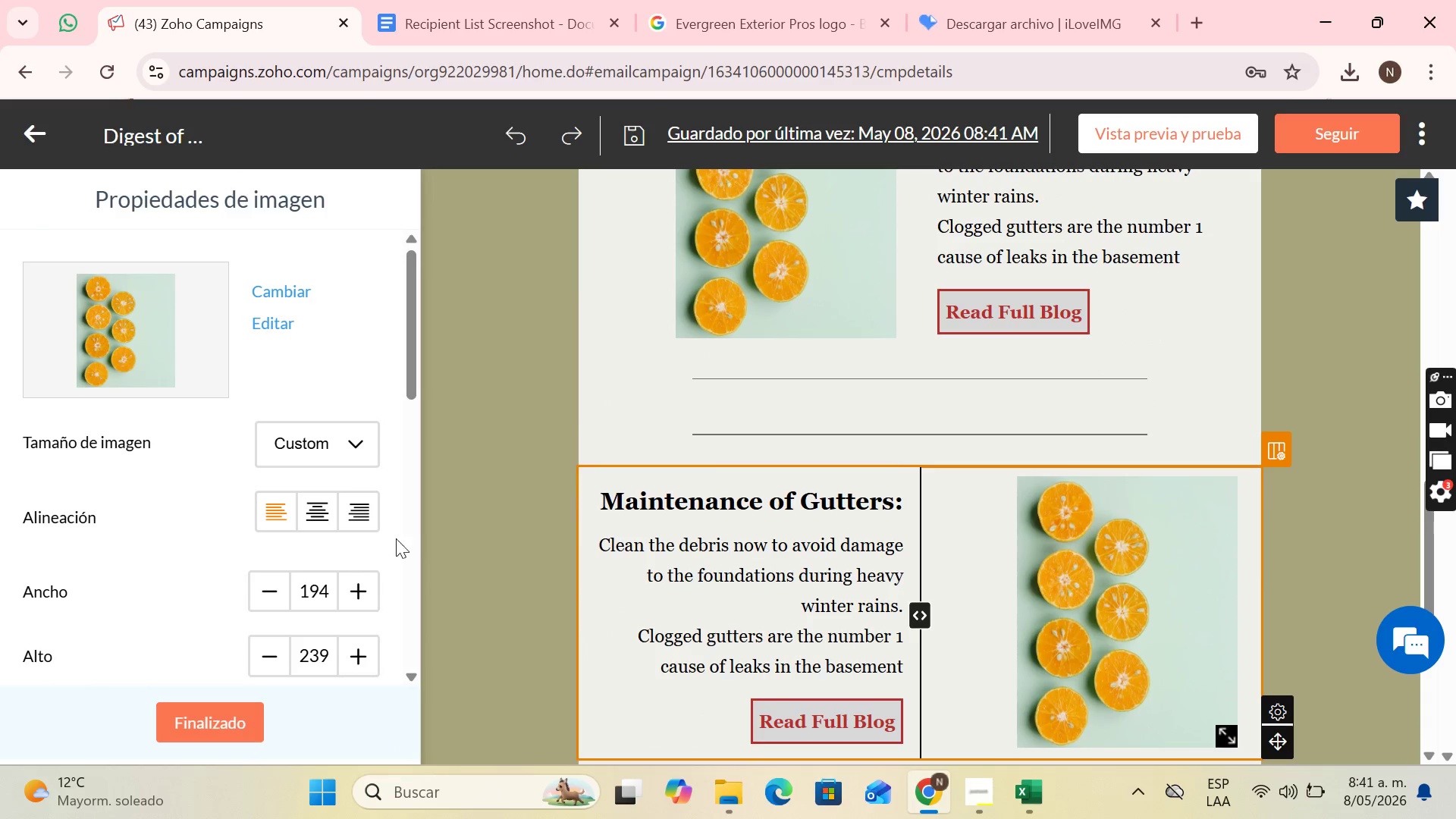 
scroll: coordinate [312, 535], scroll_direction: down, amount: 7.0
 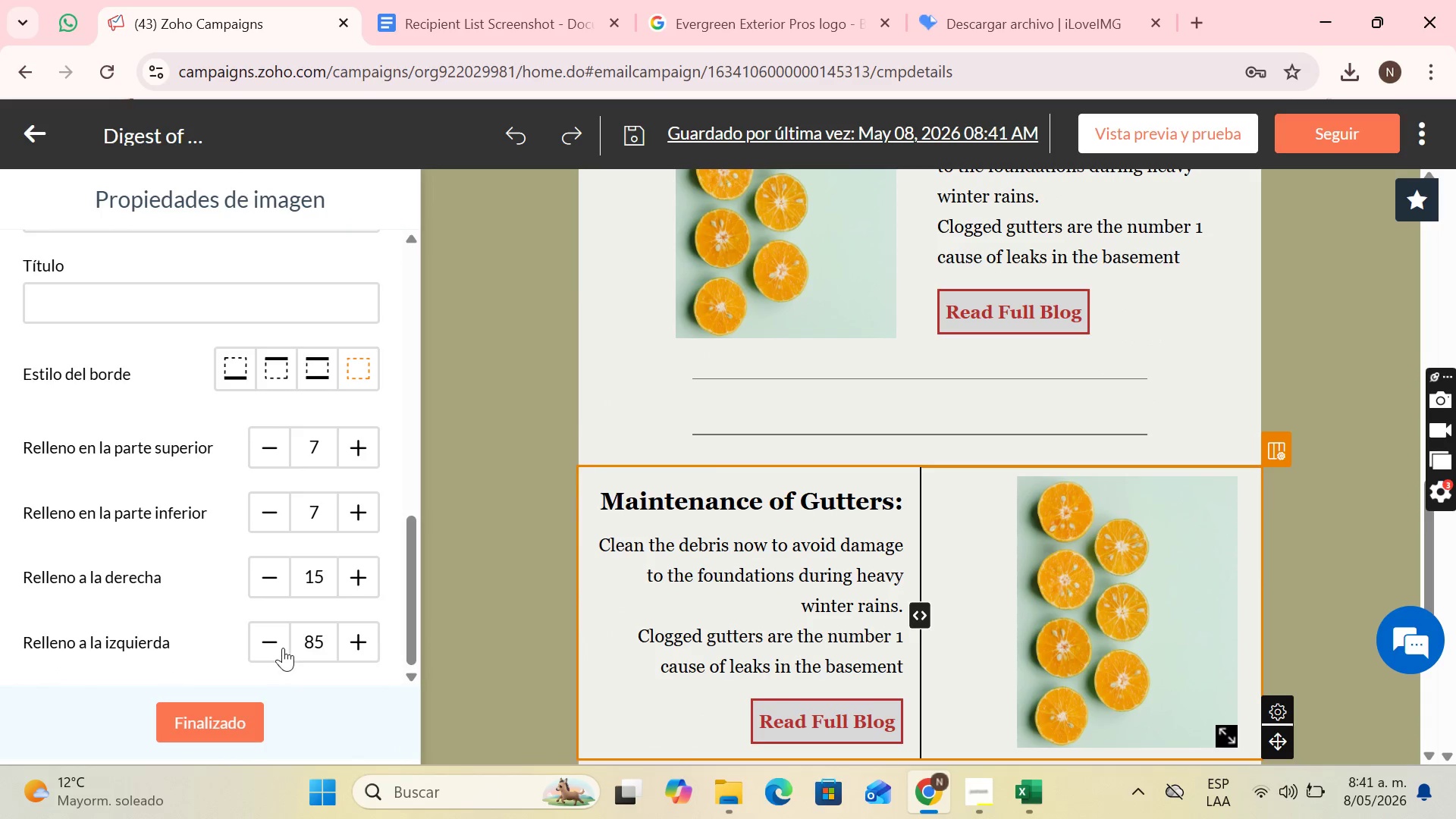 
double_click([277, 648])
 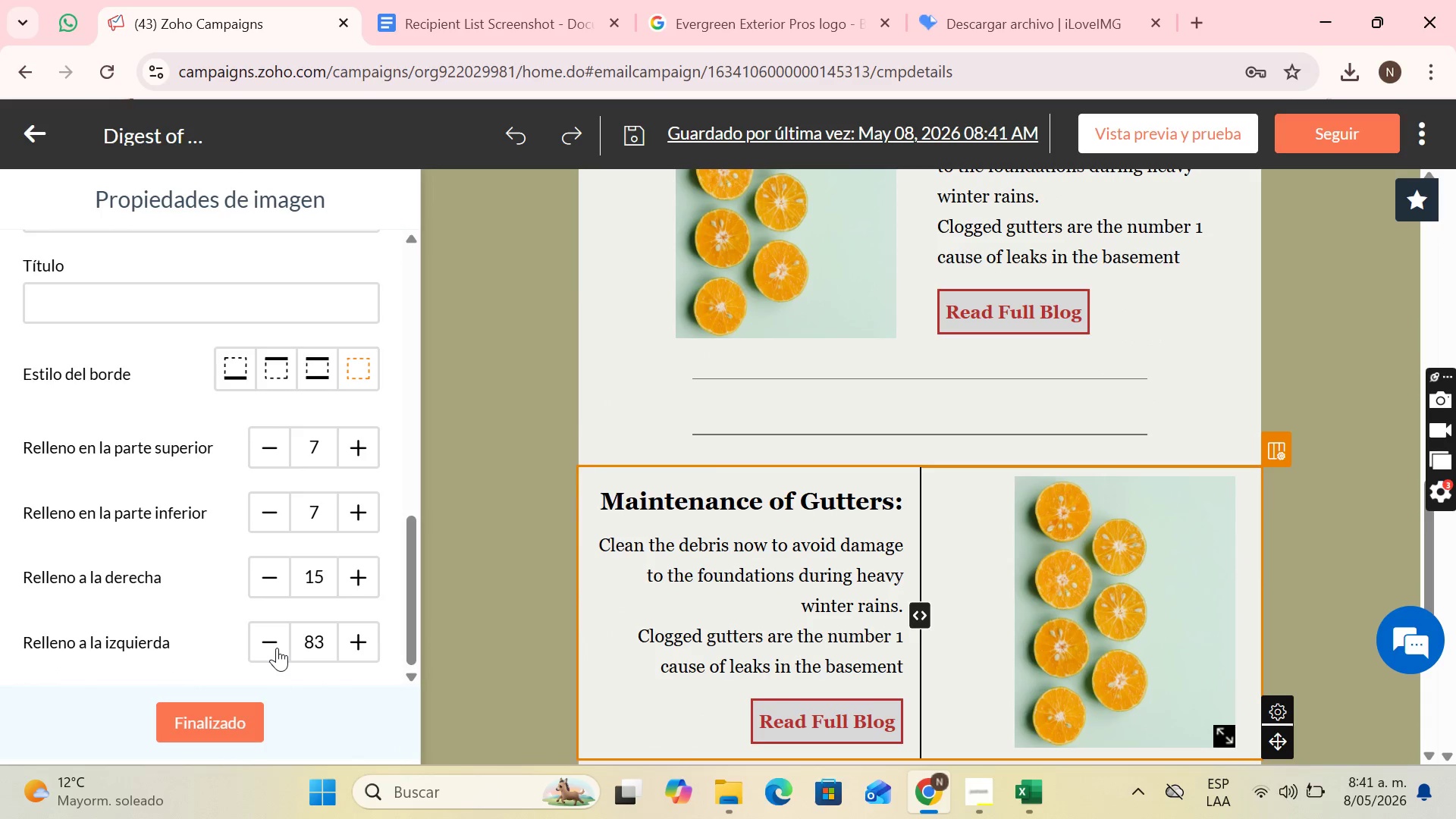 
triple_click([277, 648])
 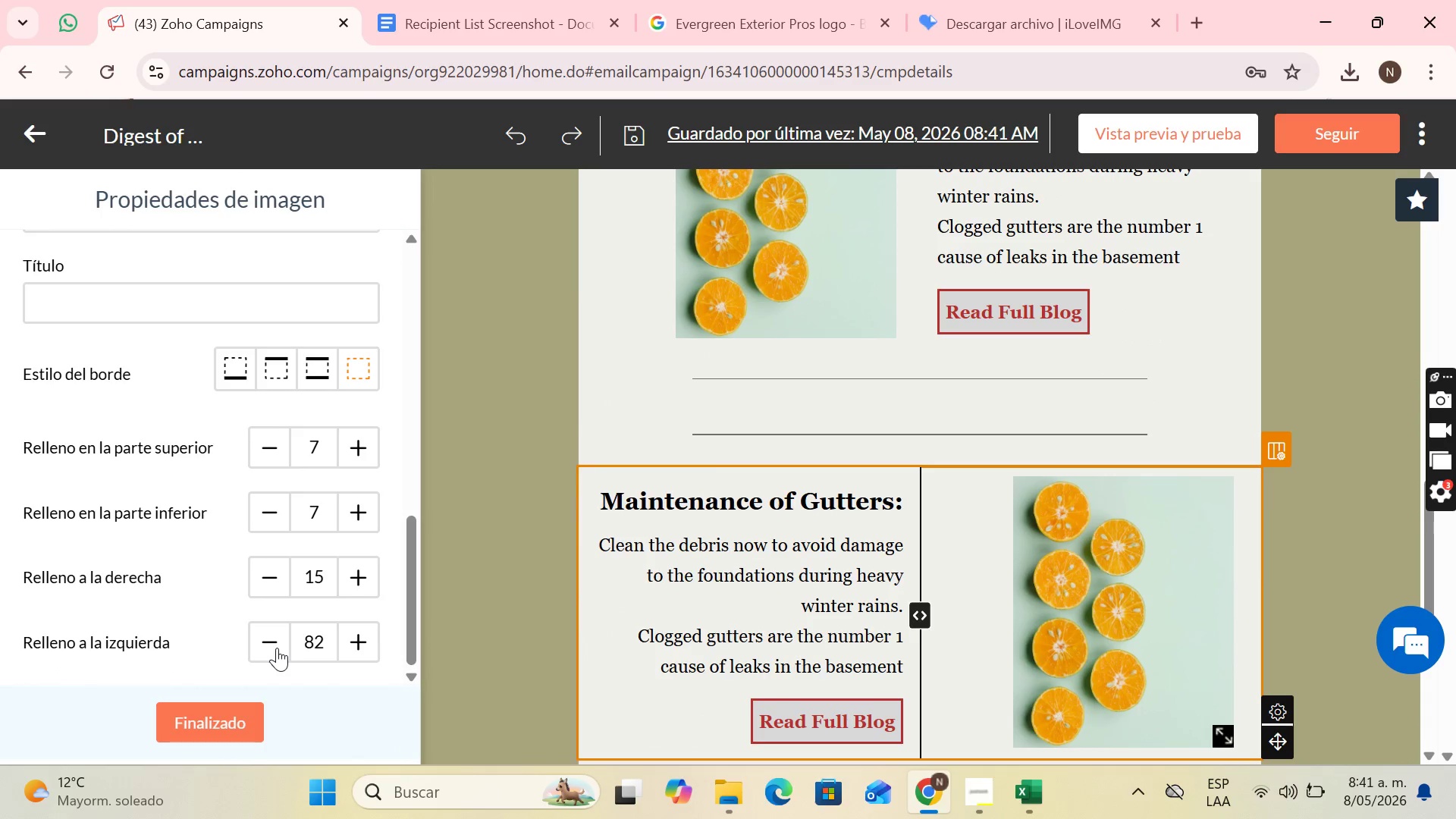 
triple_click([277, 648])
 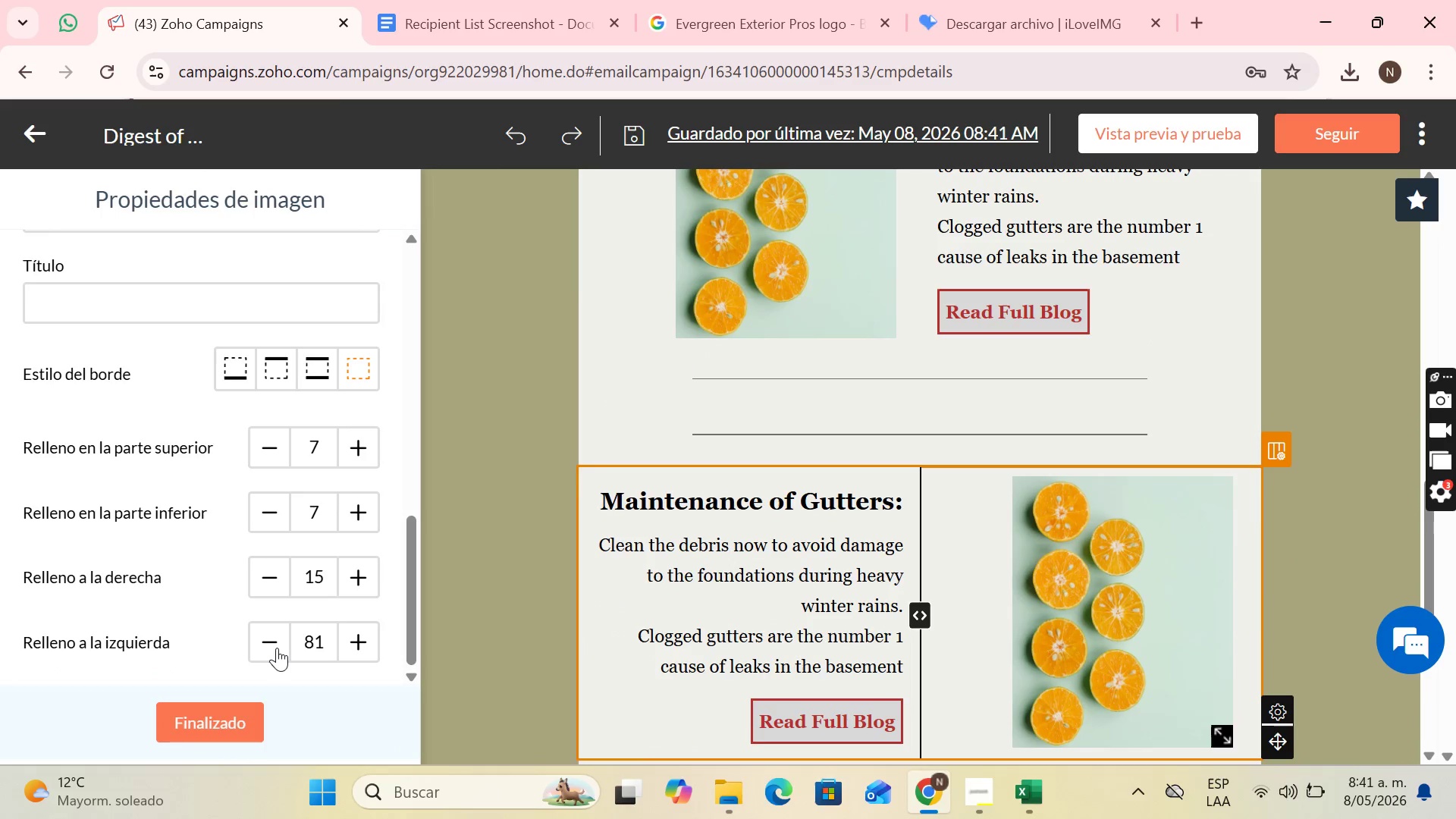 
triple_click([277, 648])
 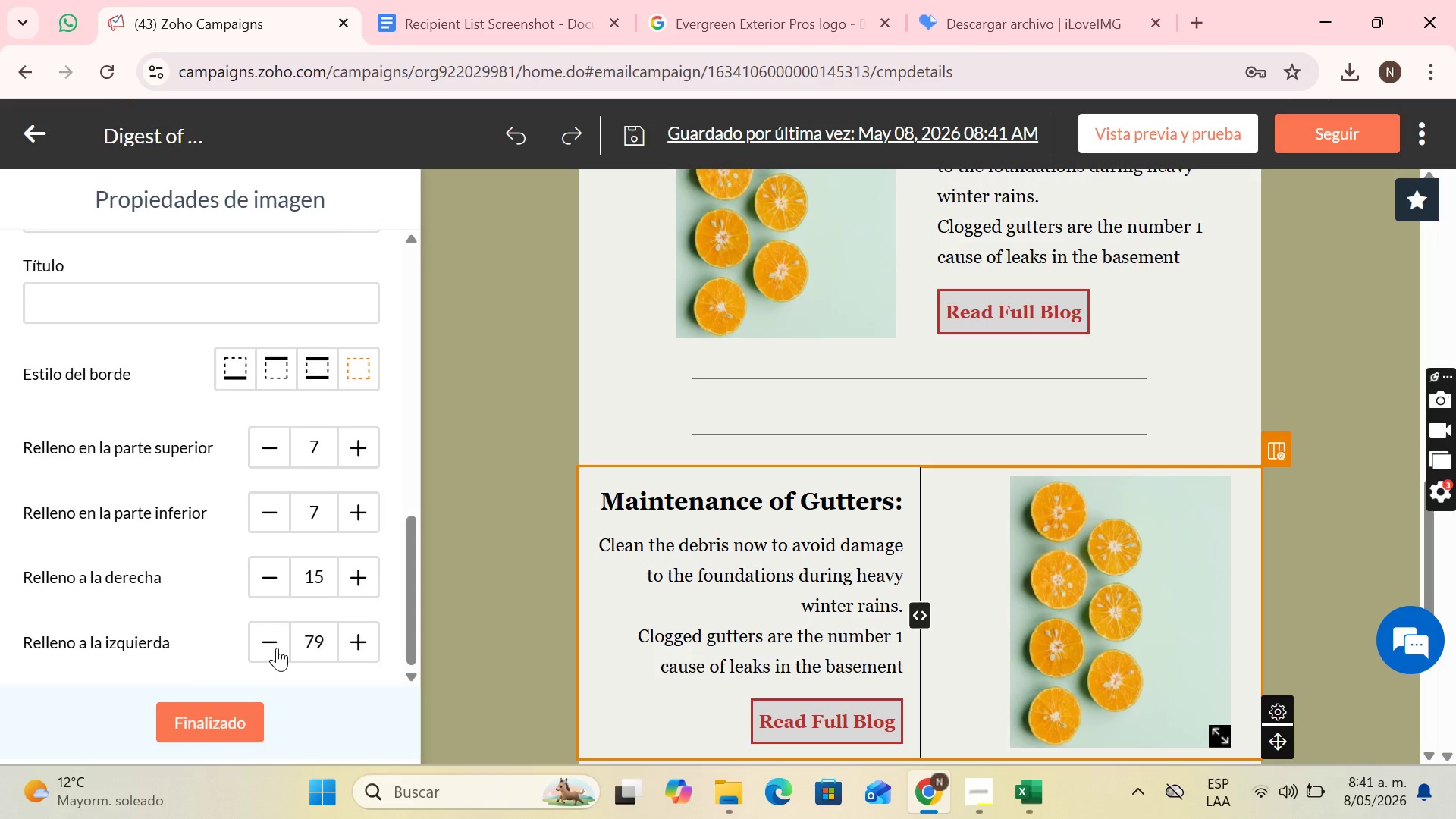 
triple_click([277, 648])
 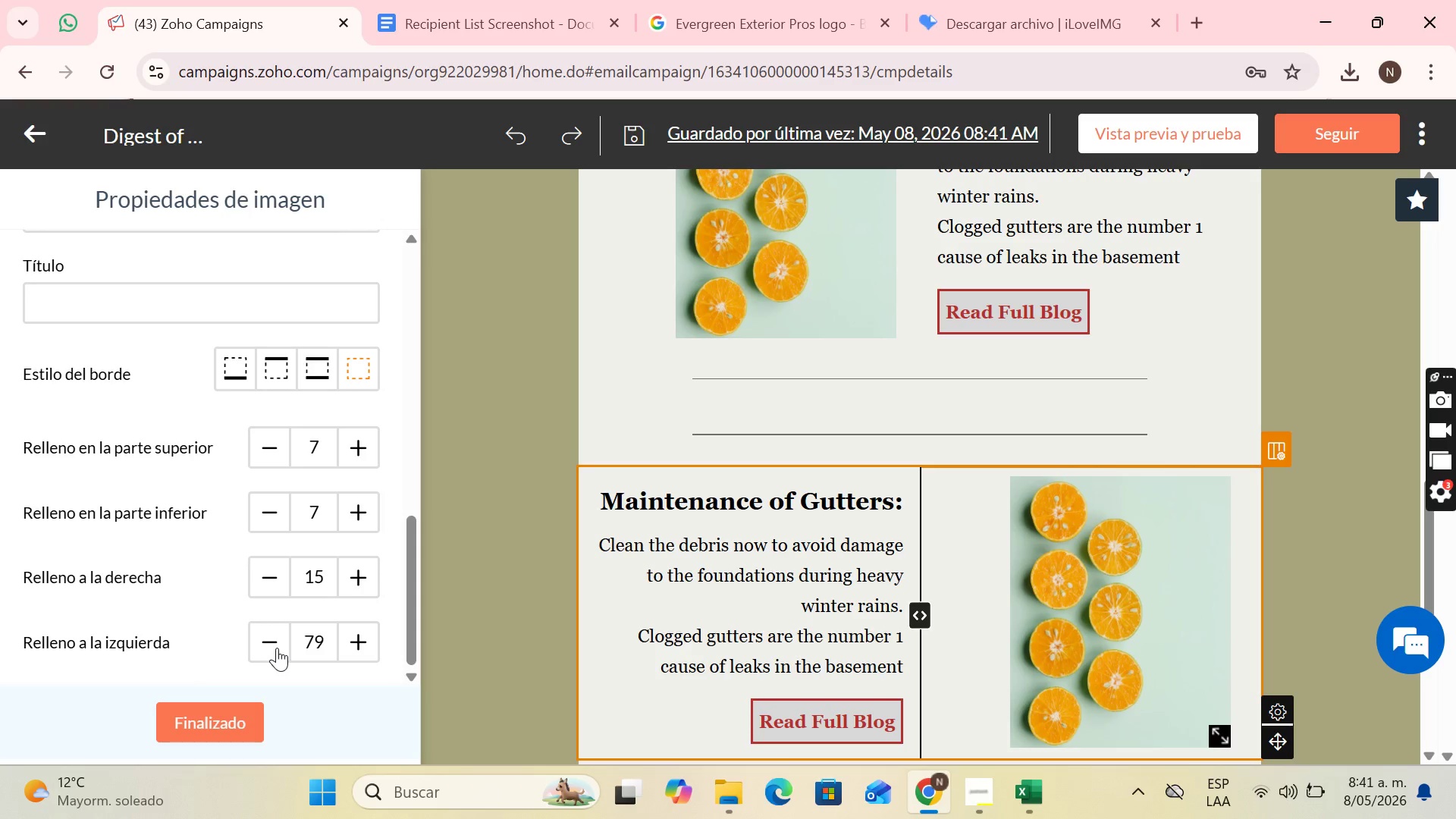 
triple_click([277, 648])
 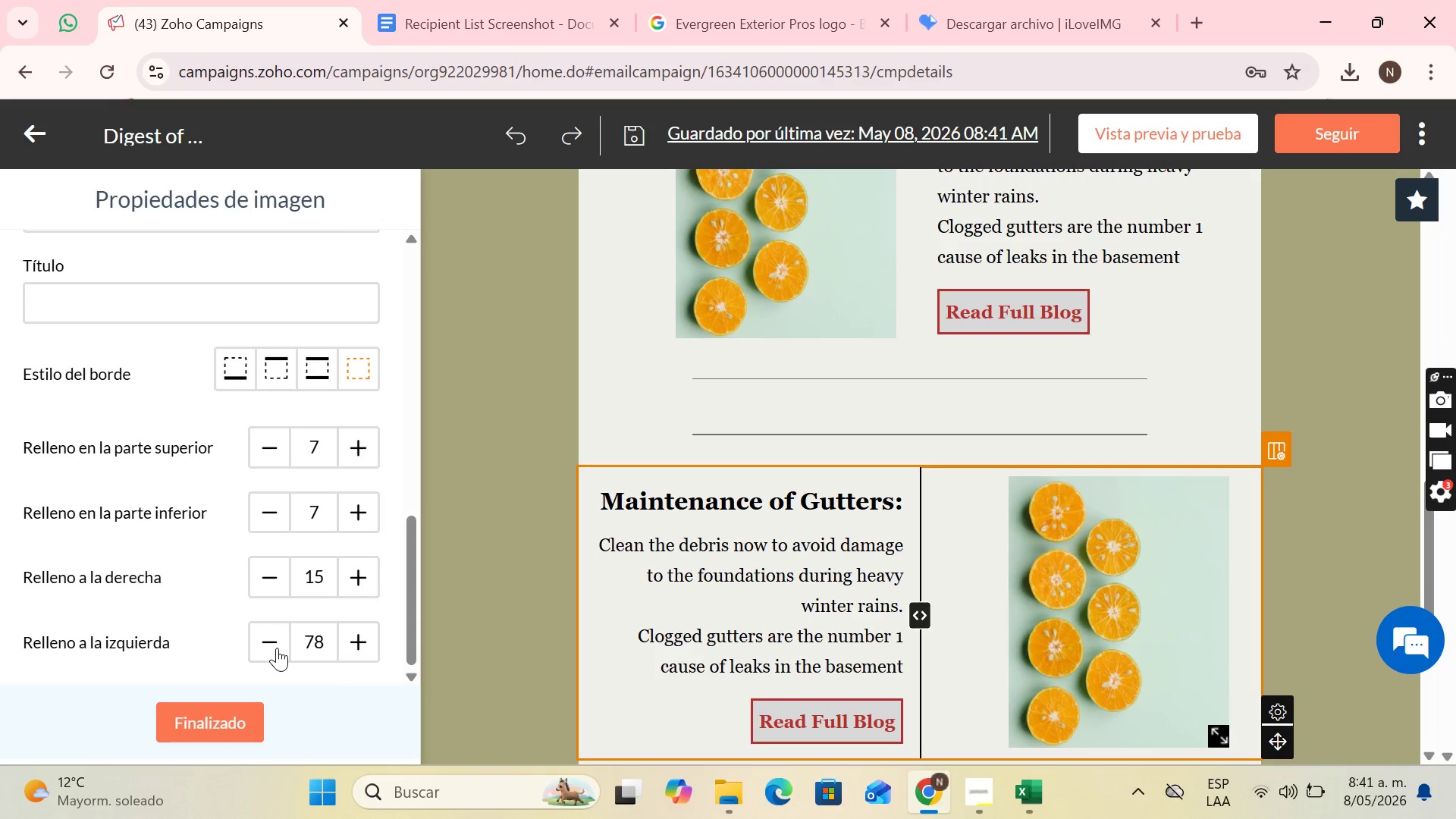 
triple_click([277, 648])
 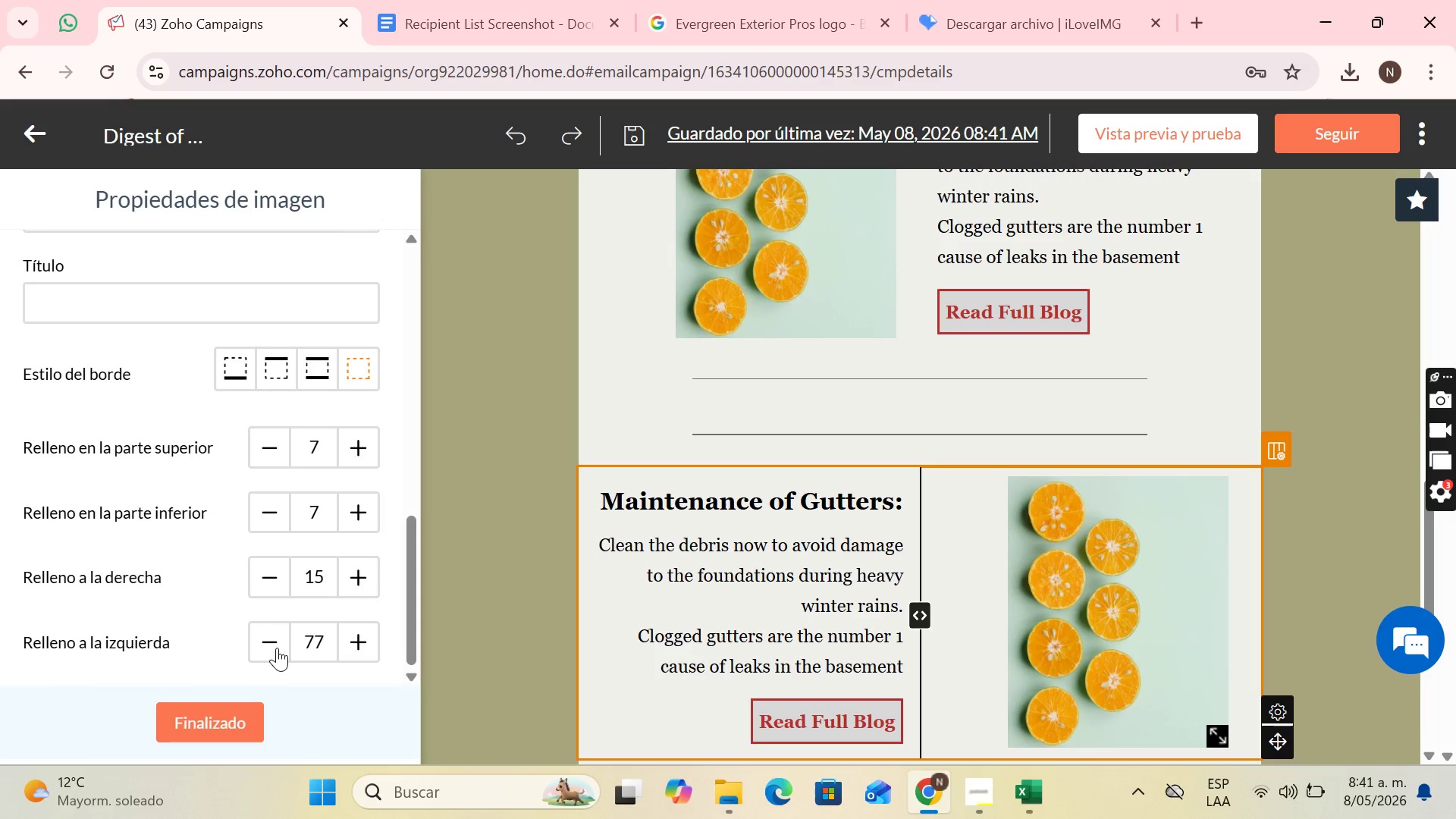 
triple_click([277, 648])
 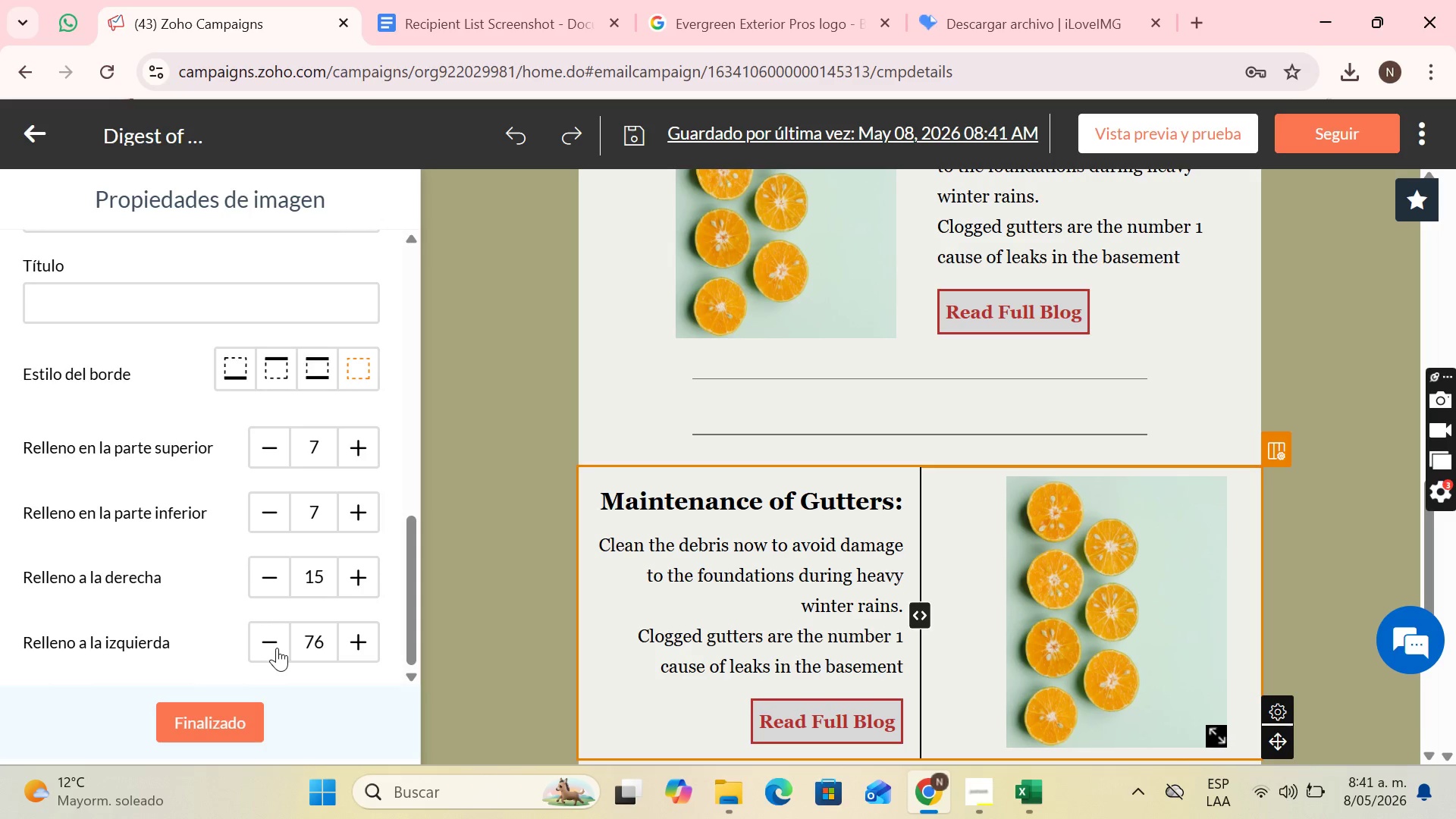 
triple_click([277, 648])
 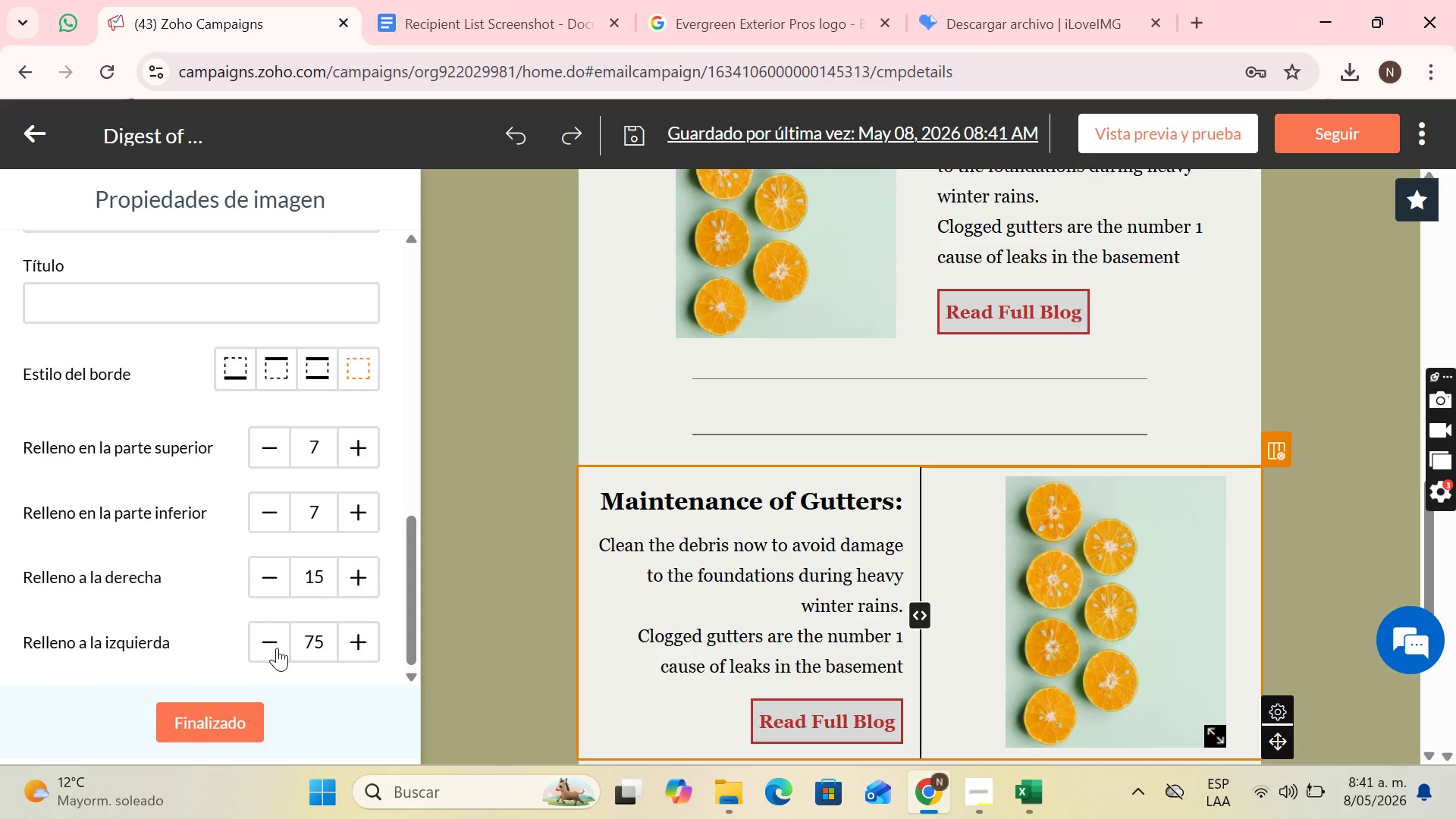 
triple_click([277, 648])
 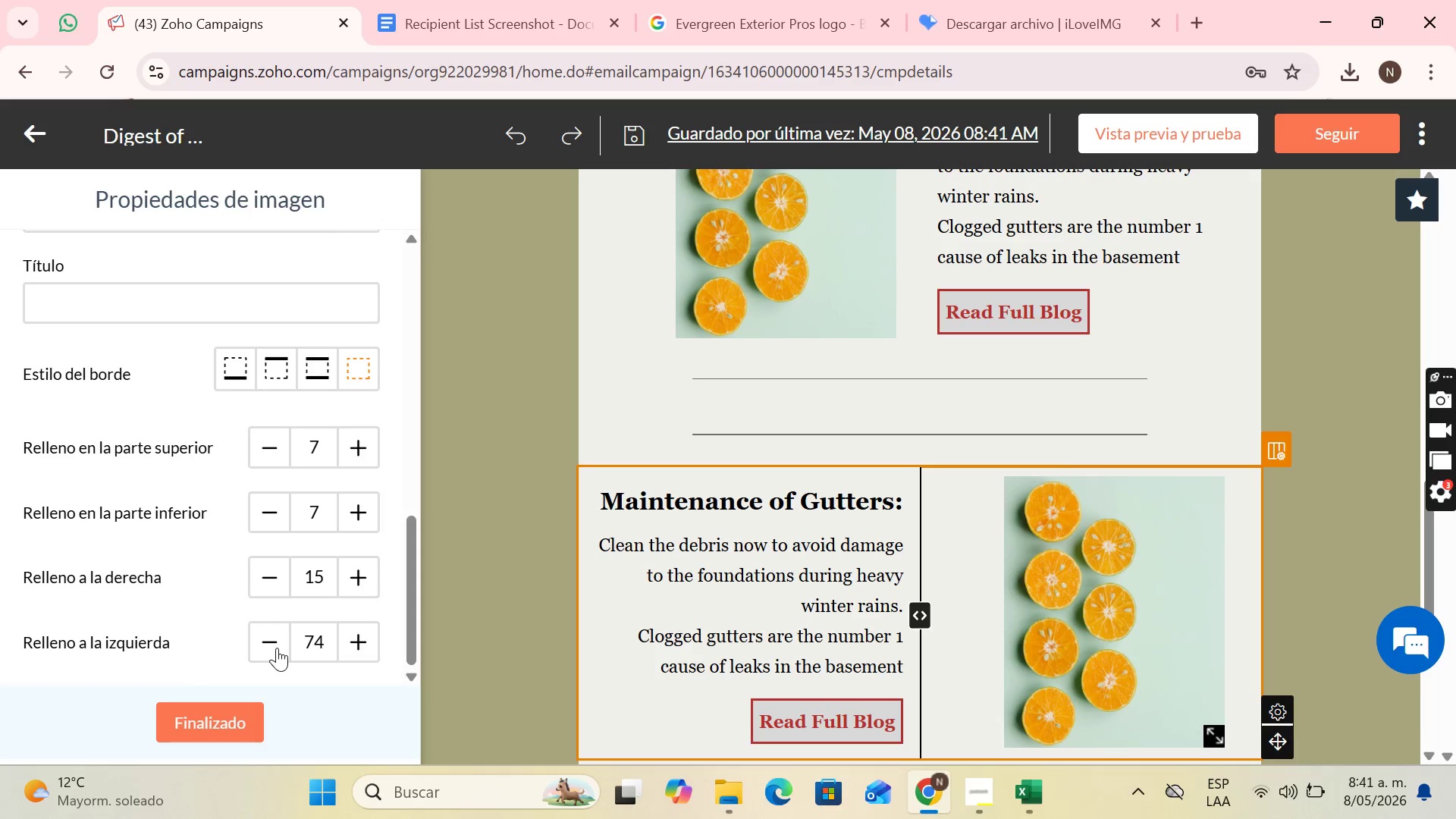 
triple_click([277, 648])
 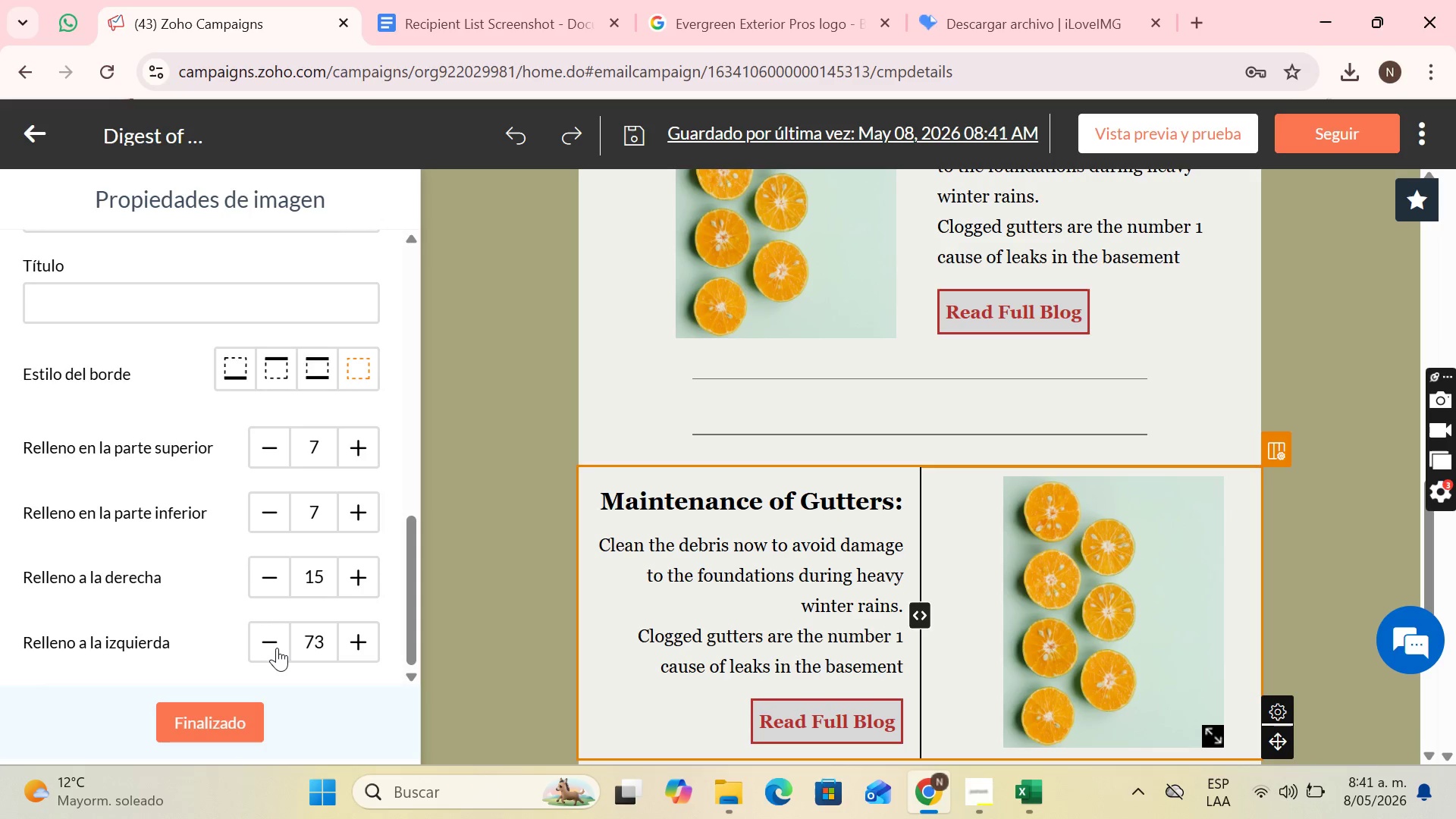 
triple_click([277, 648])
 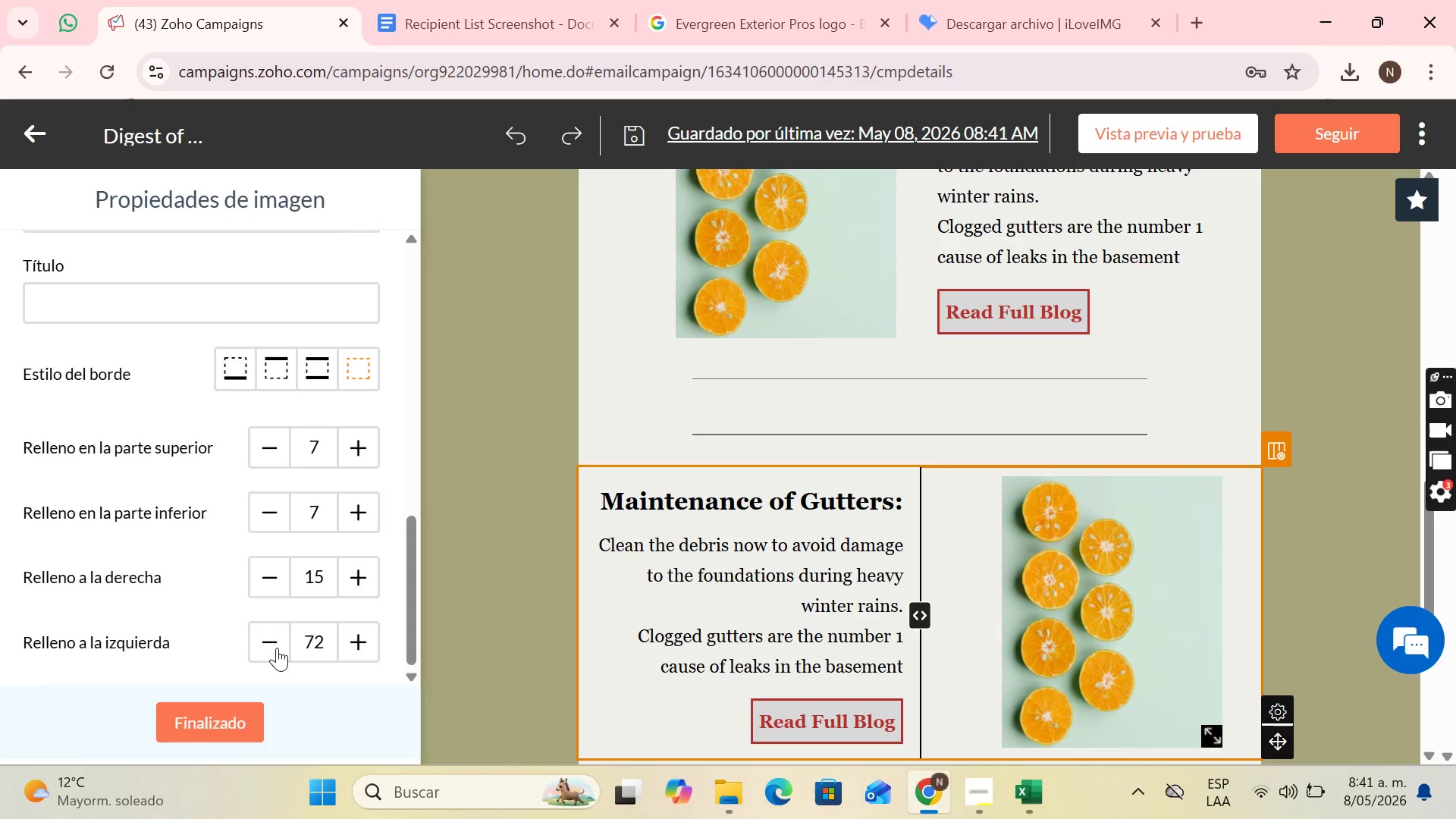 
triple_click([277, 648])
 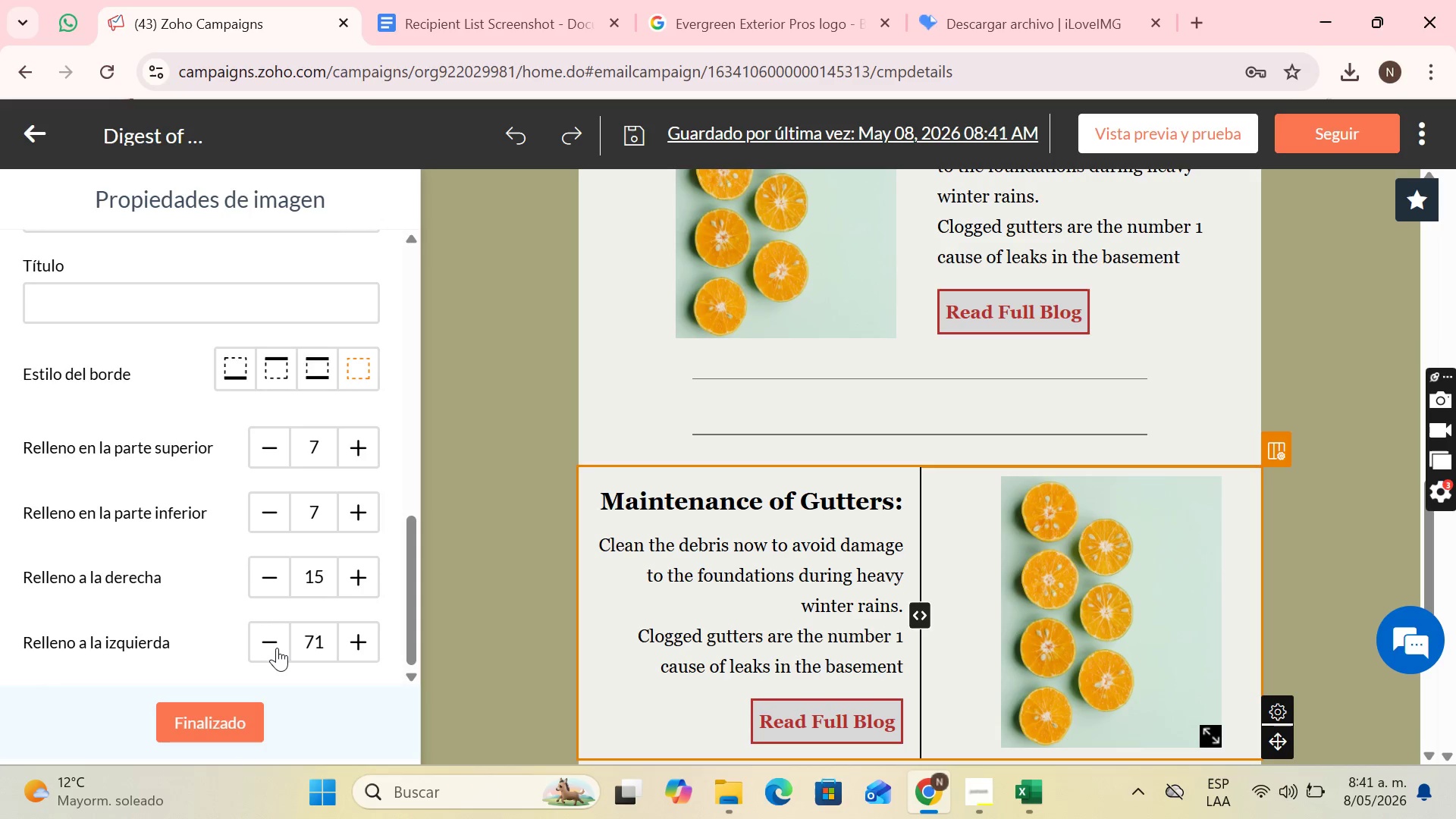 
triple_click([277, 648])
 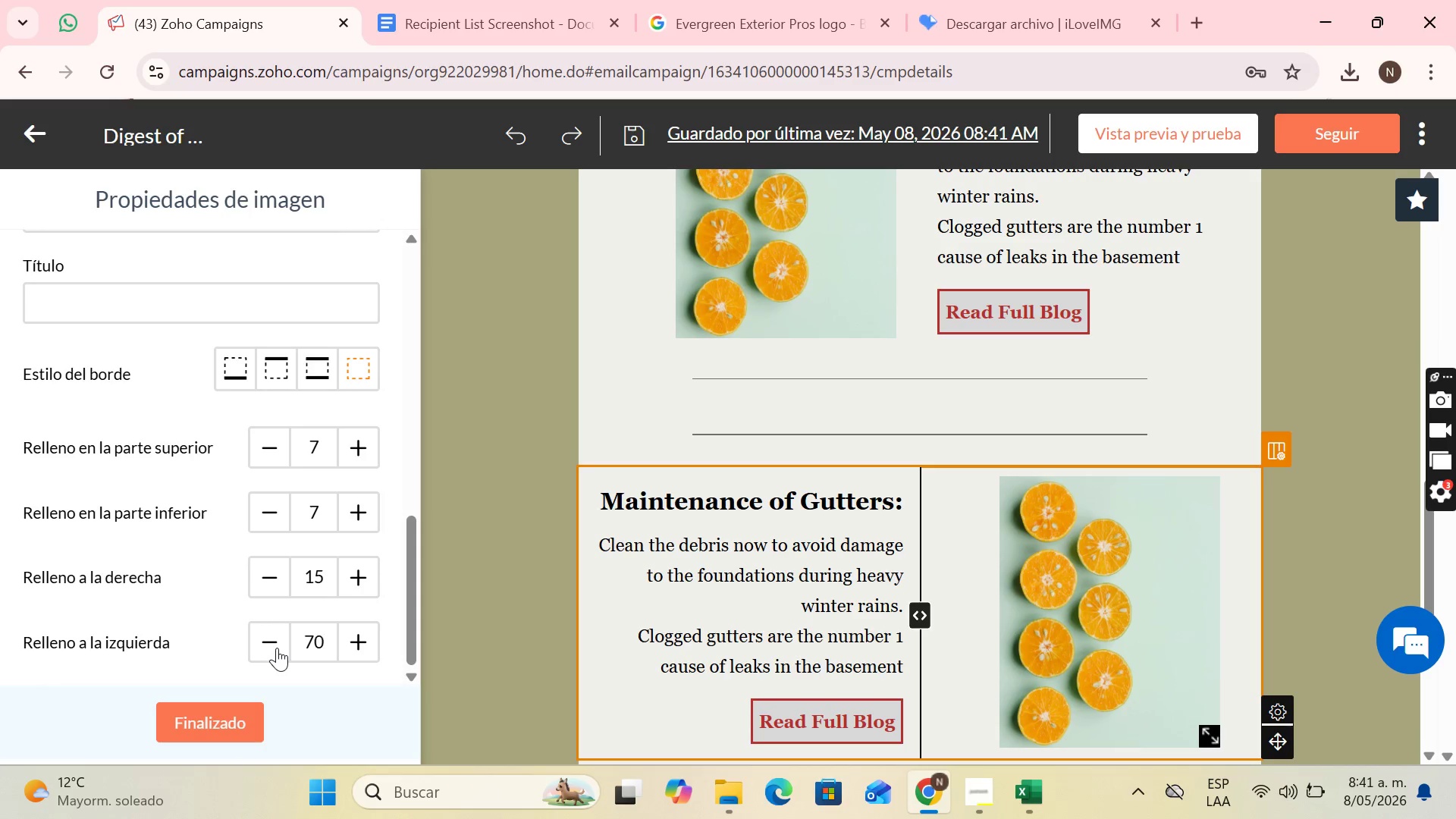 
triple_click([277, 648])
 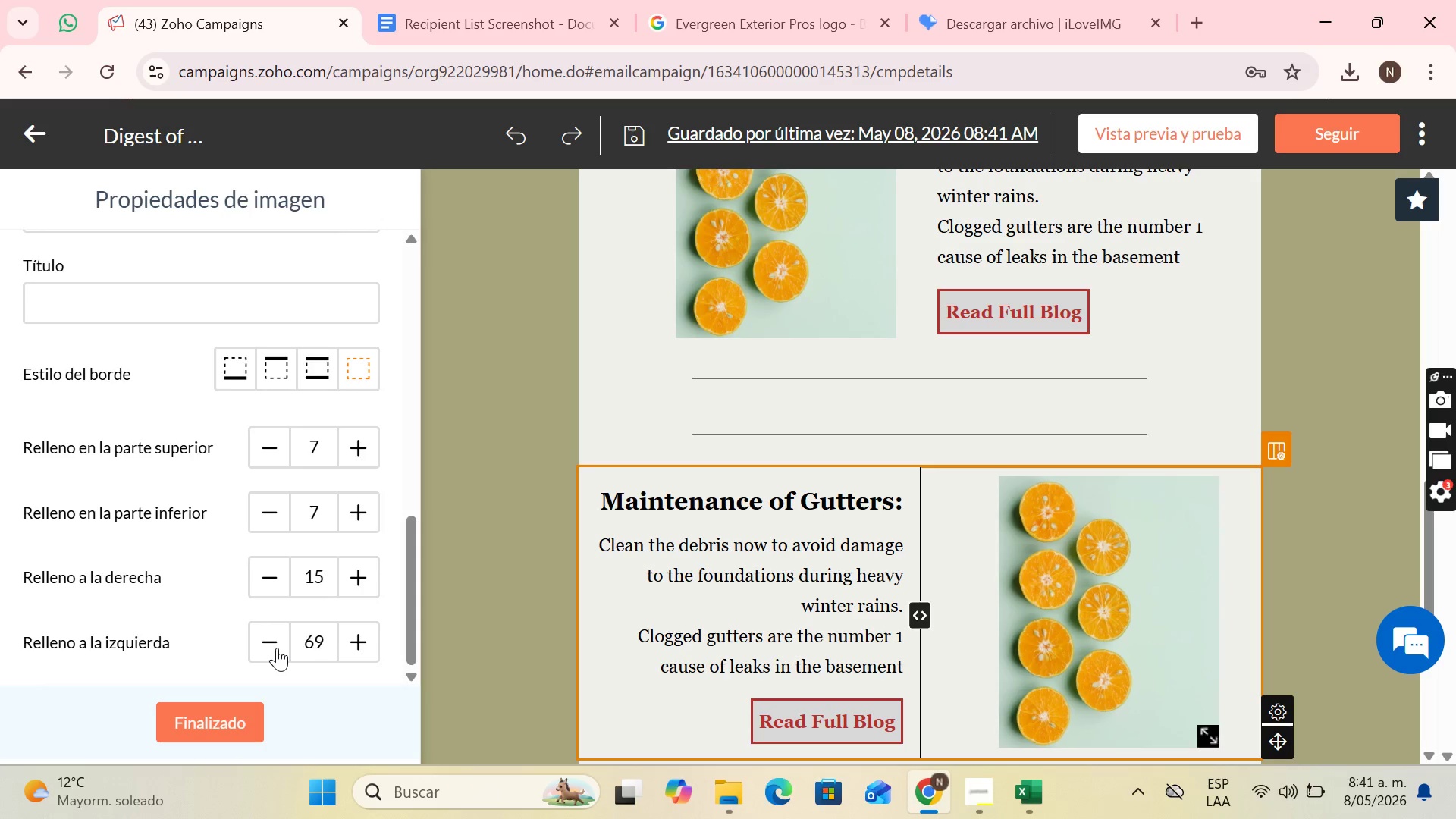 
triple_click([277, 648])
 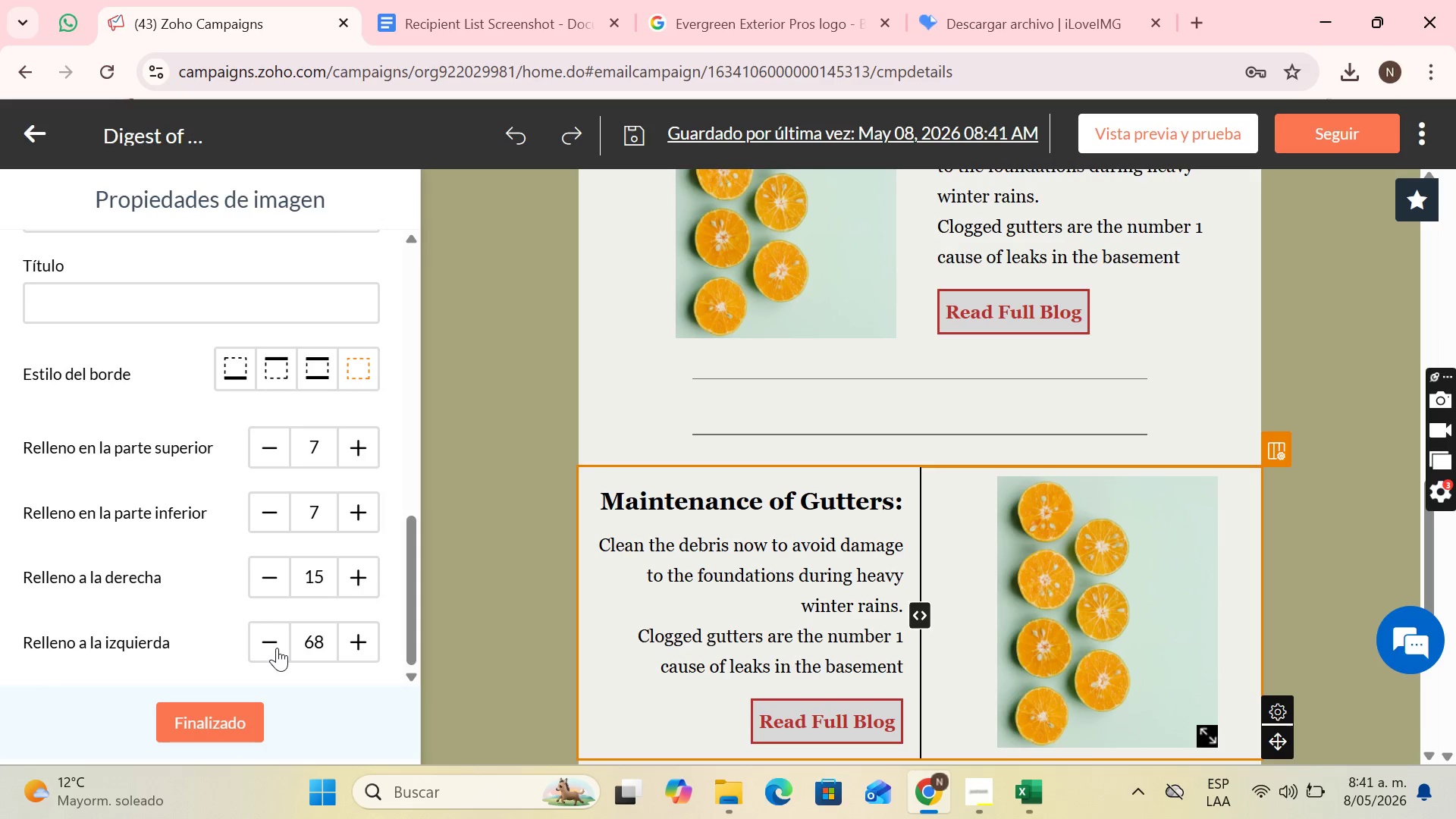 
triple_click([277, 648])
 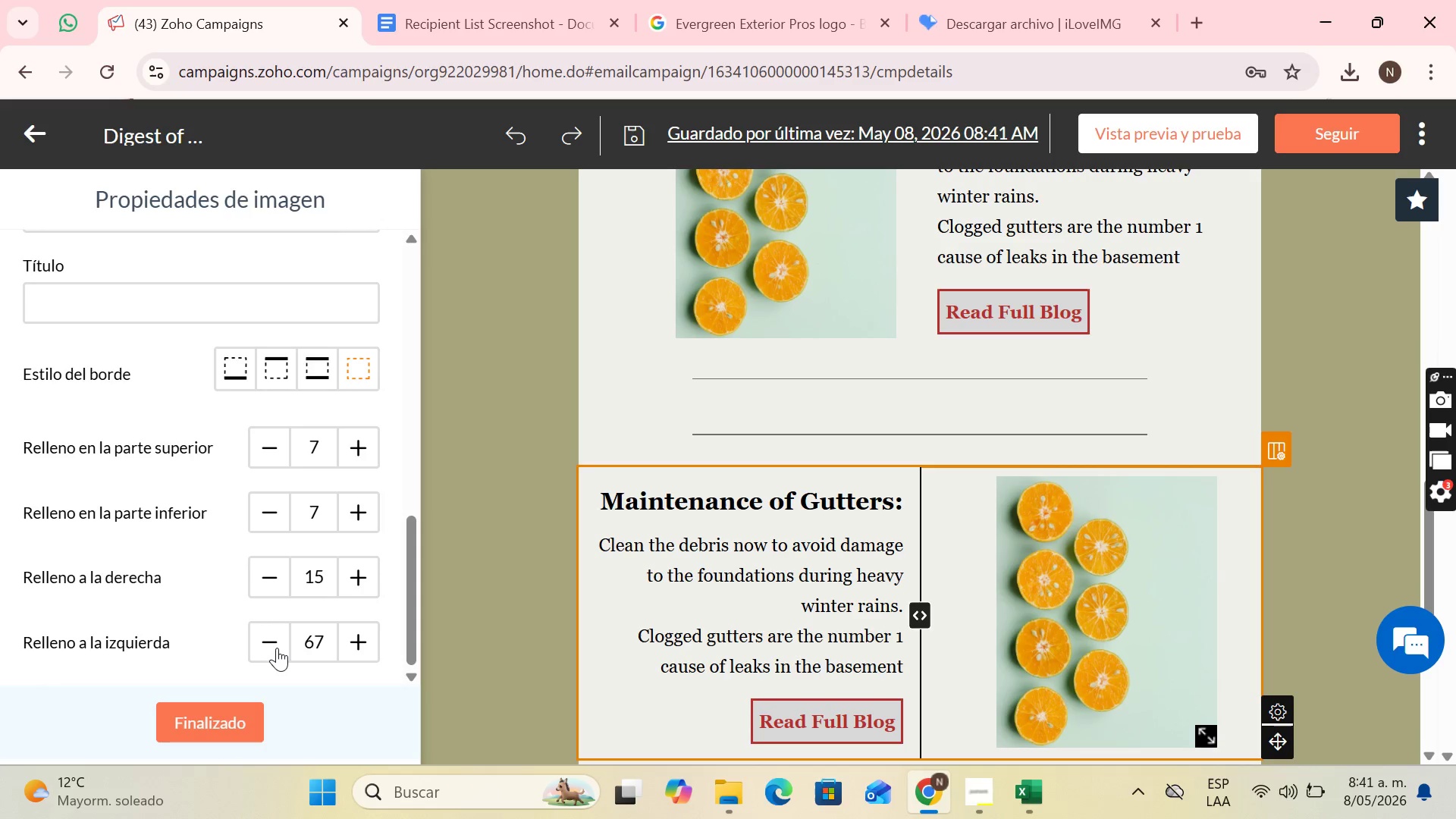 
triple_click([277, 648])
 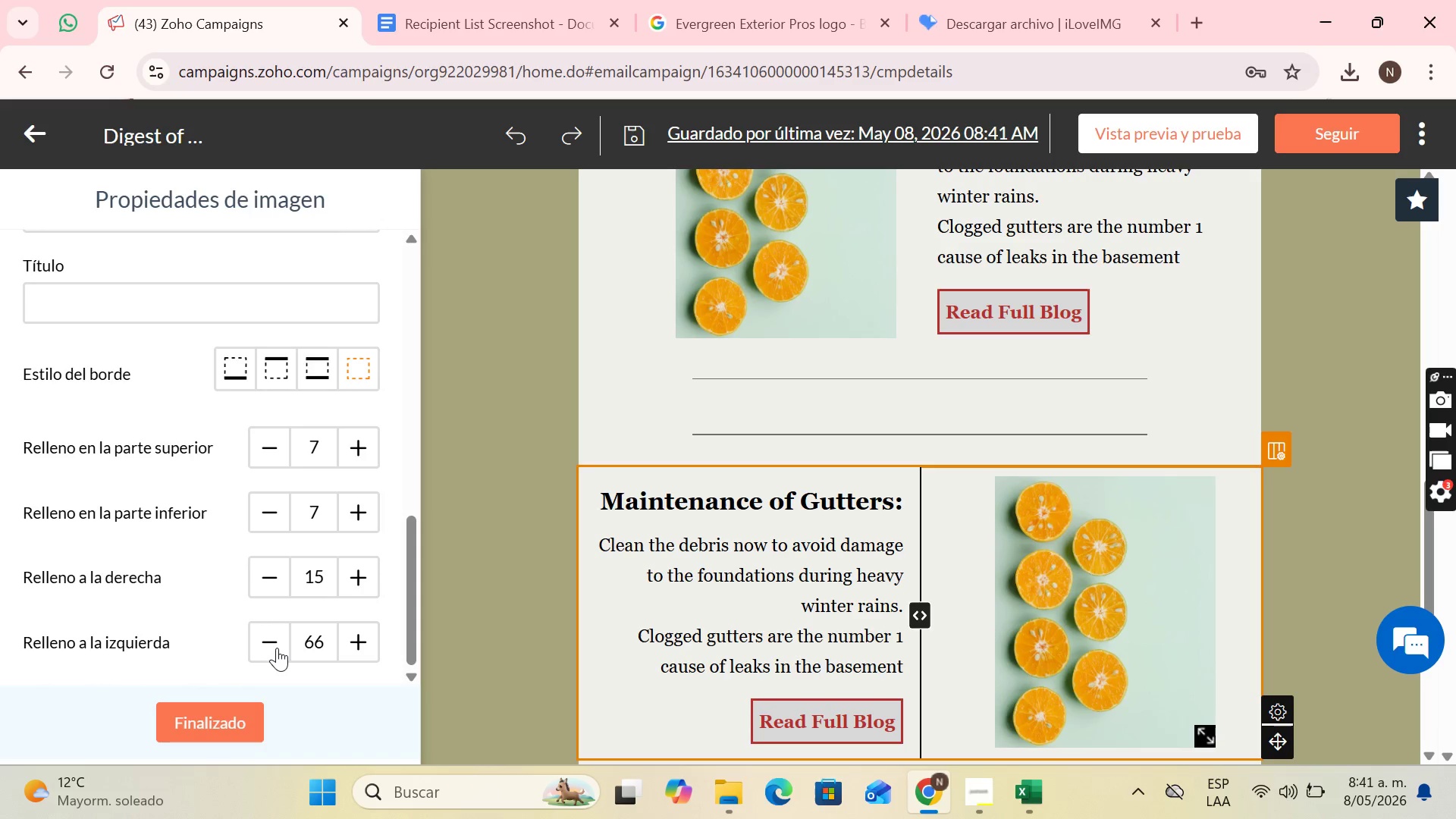 
triple_click([277, 648])
 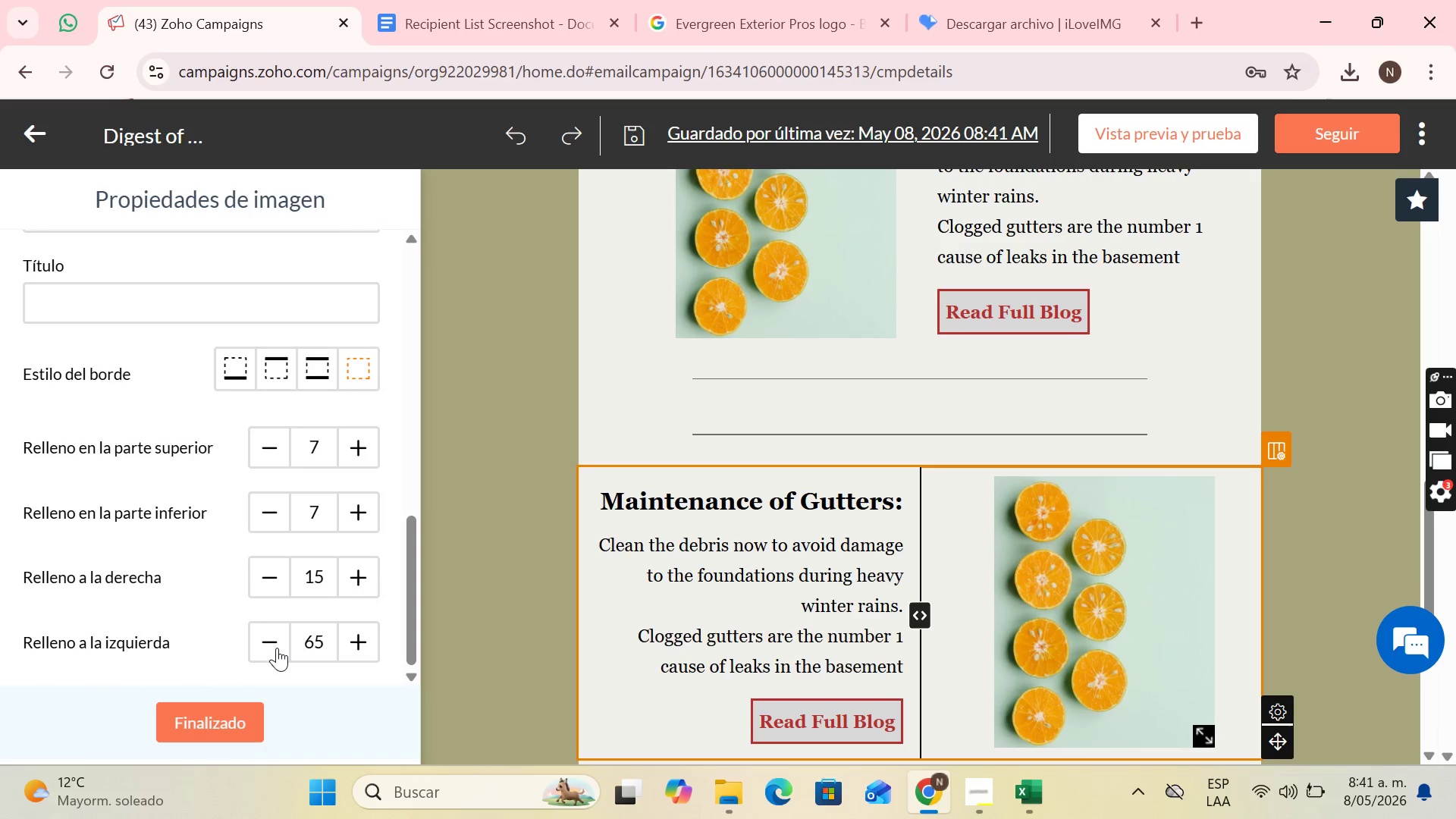 
triple_click([277, 648])
 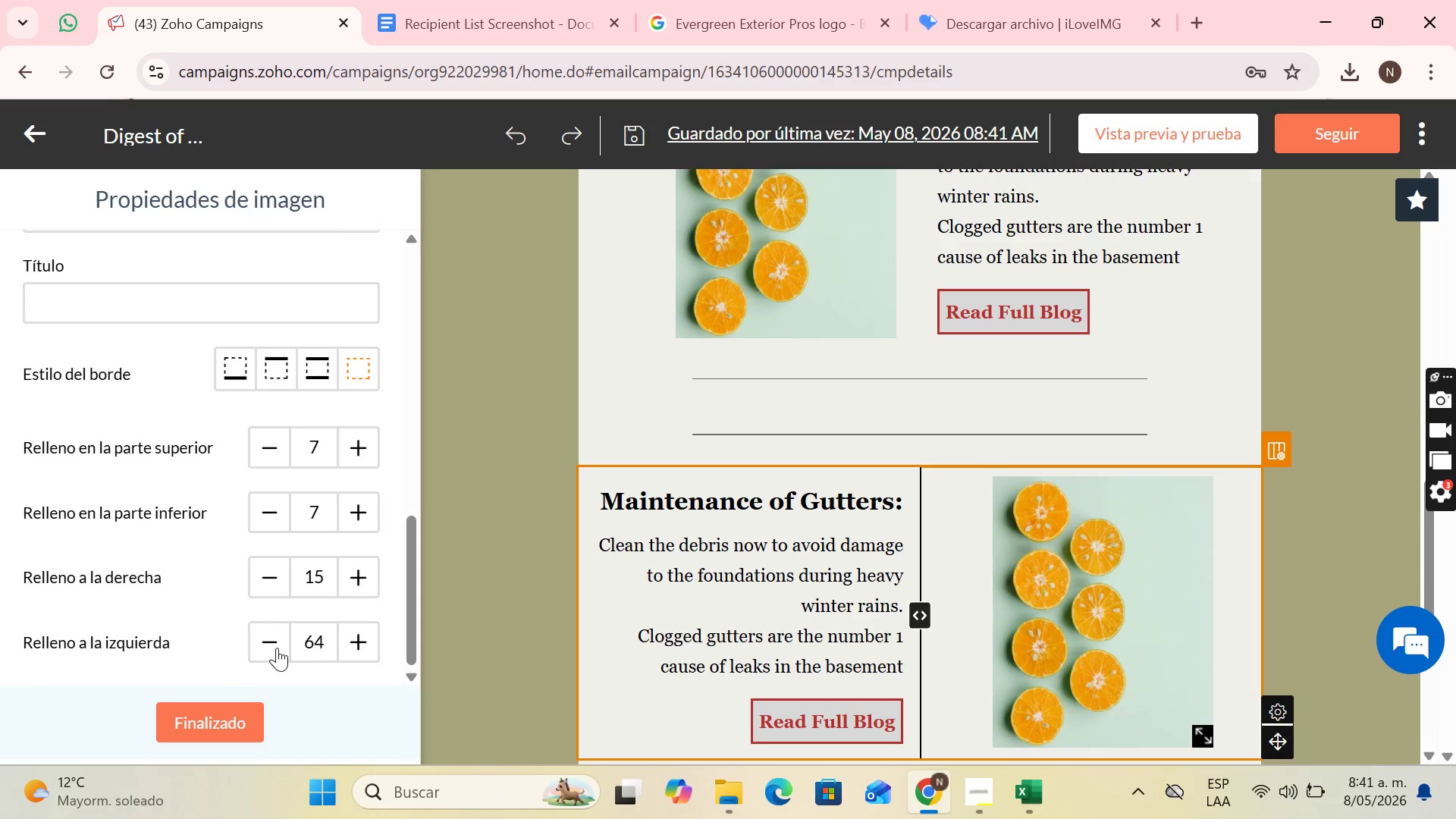 
triple_click([277, 648])
 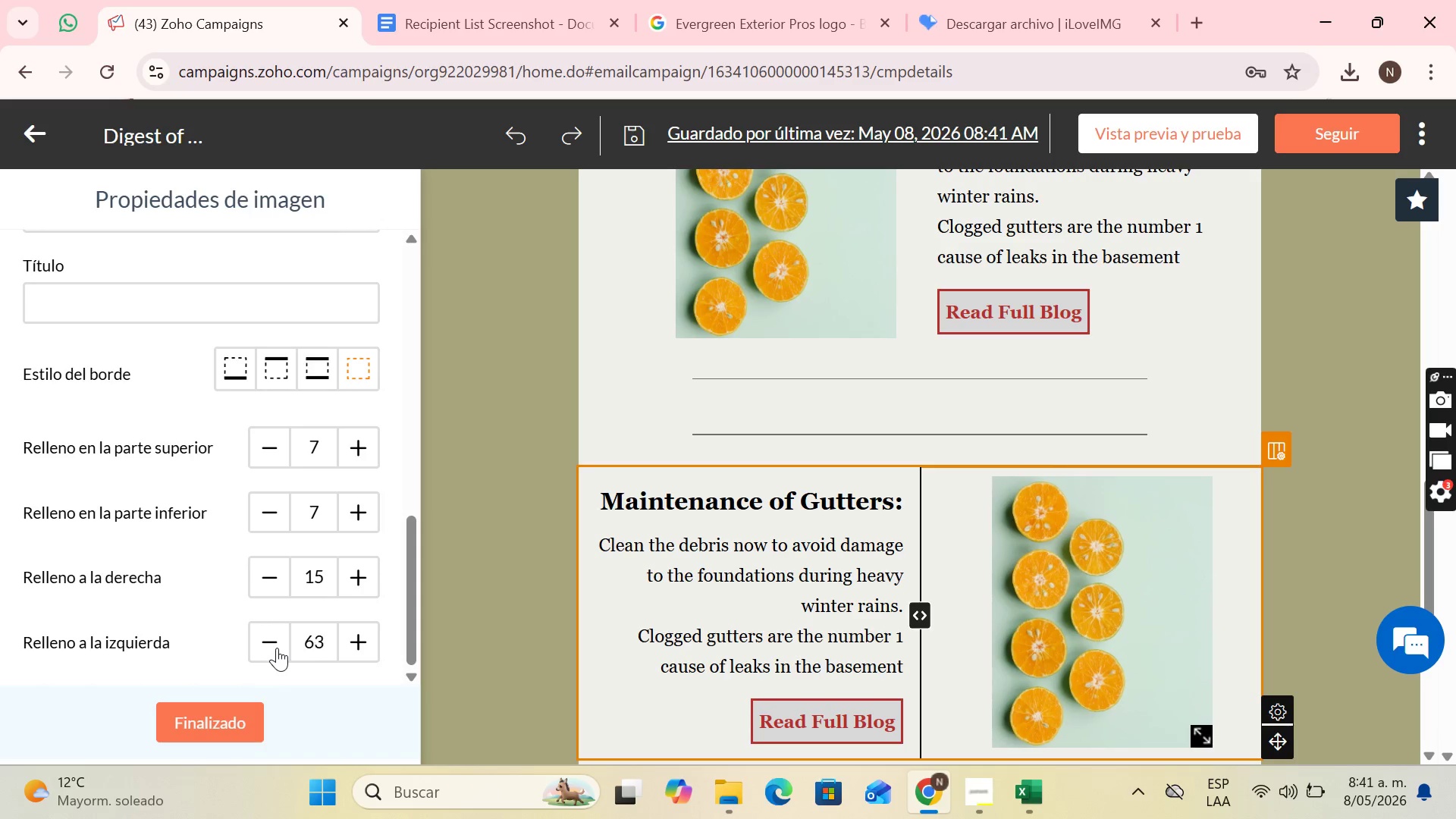 
triple_click([277, 648])
 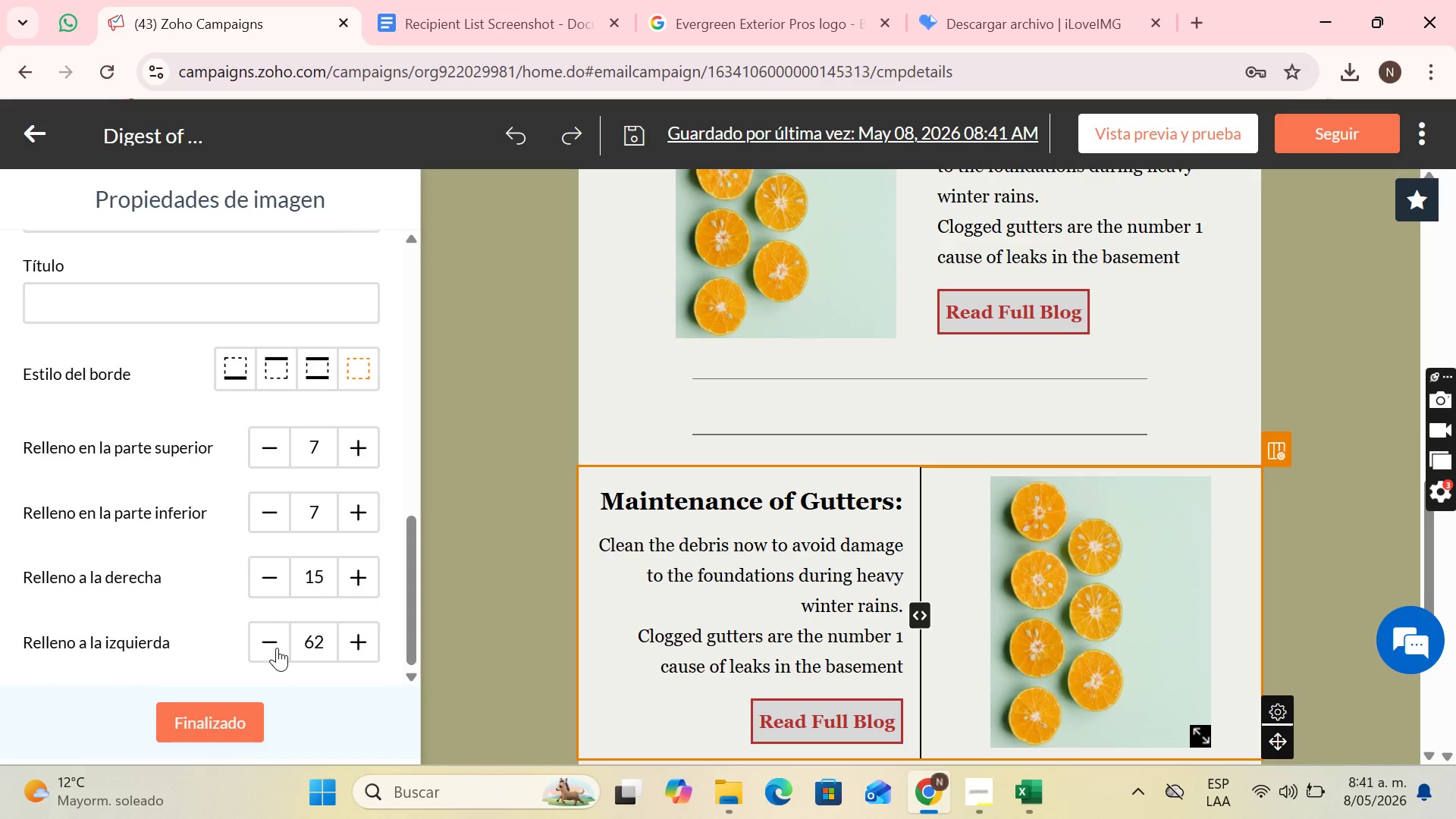 
triple_click([277, 648])
 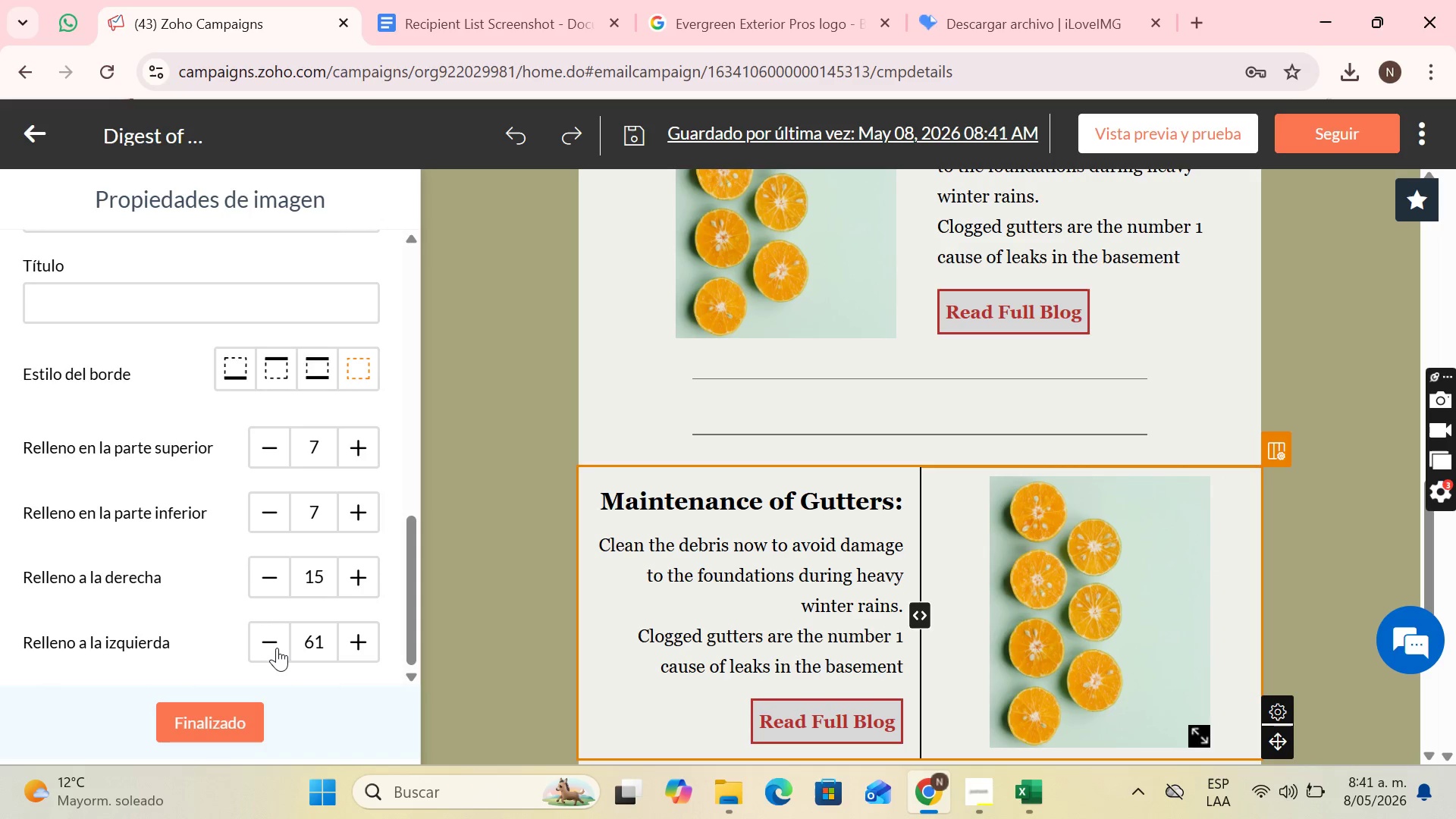 
triple_click([277, 648])
 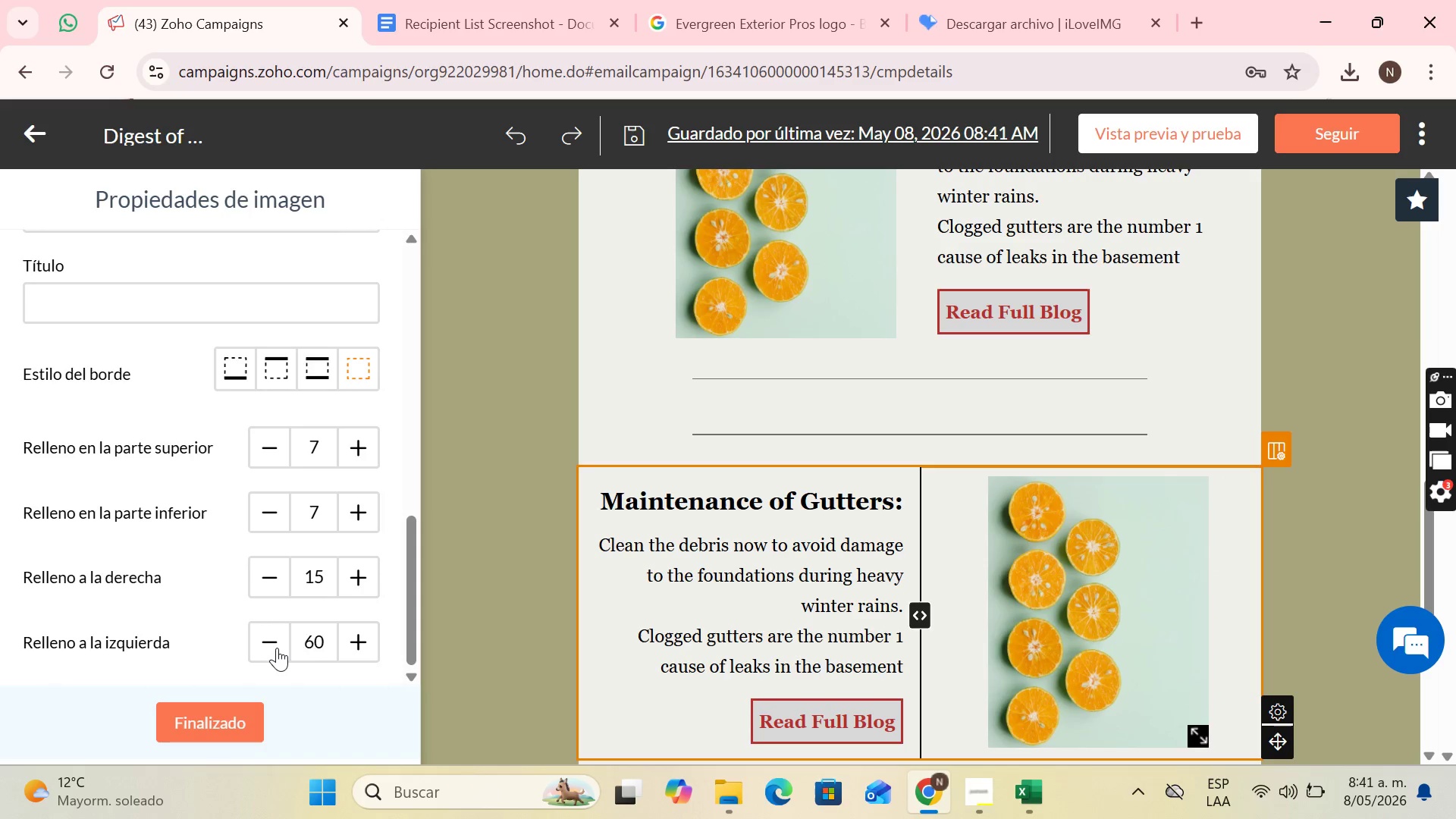 
triple_click([277, 648])
 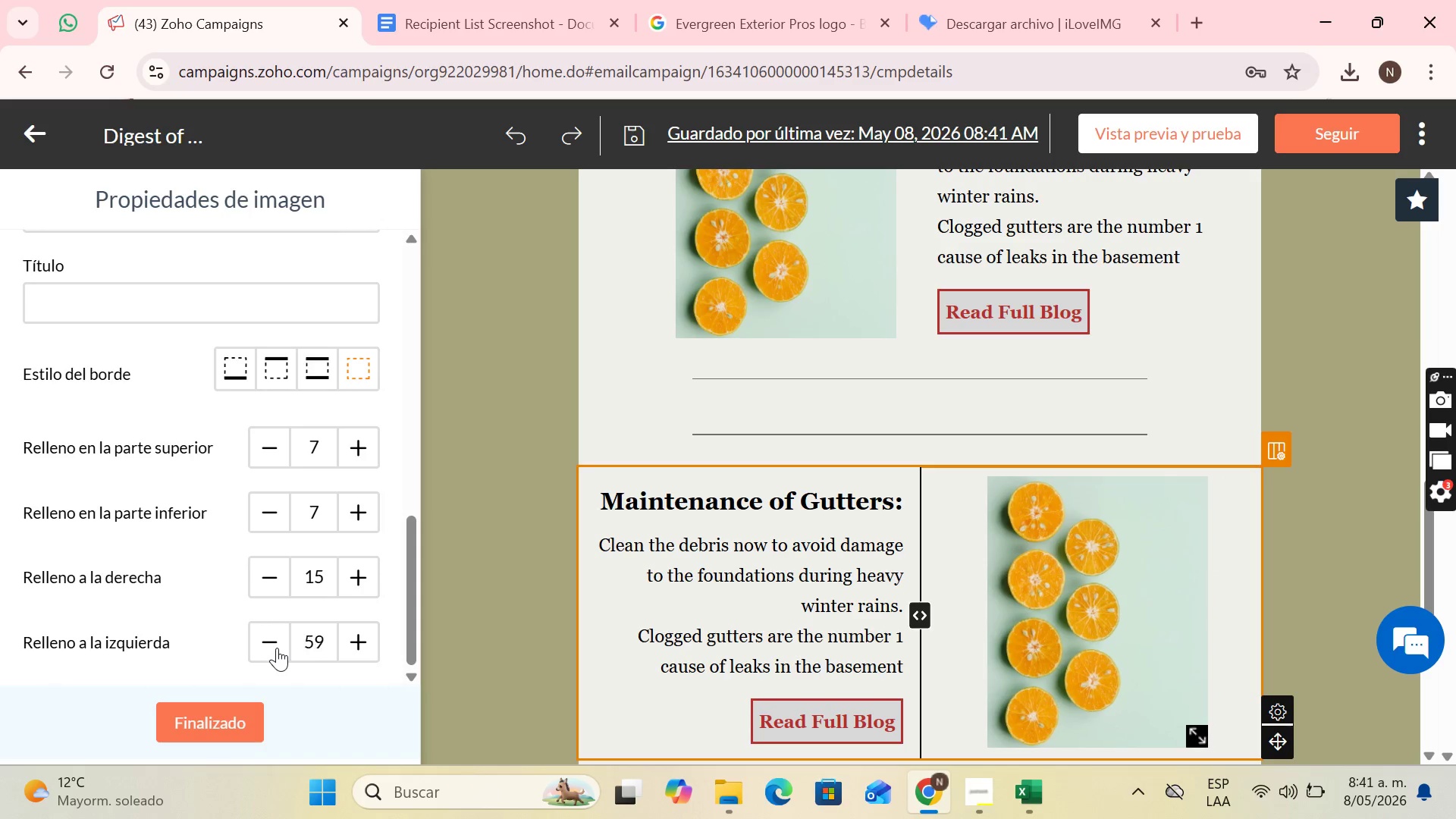 
triple_click([277, 648])
 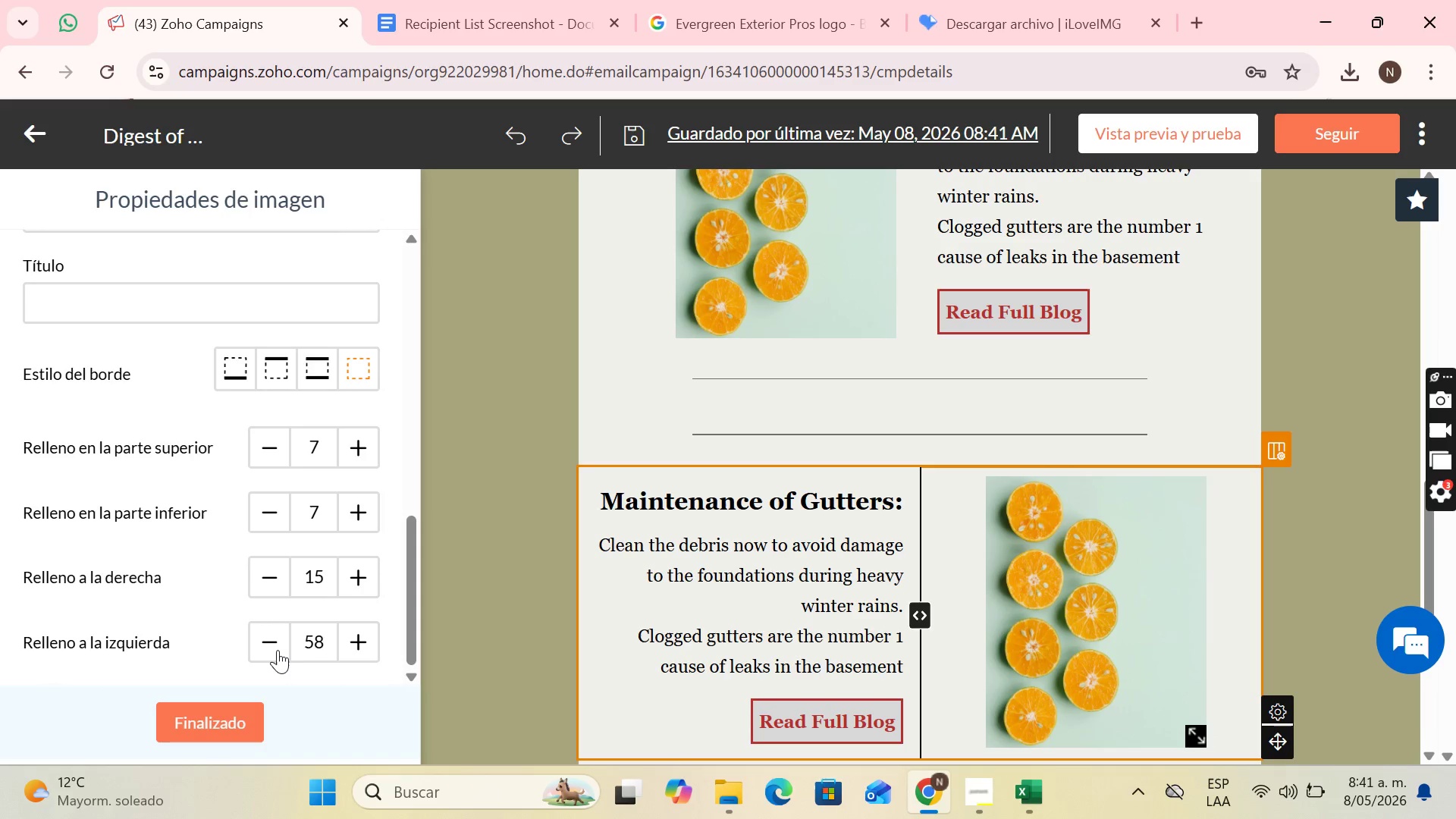 
triple_click([278, 650])
 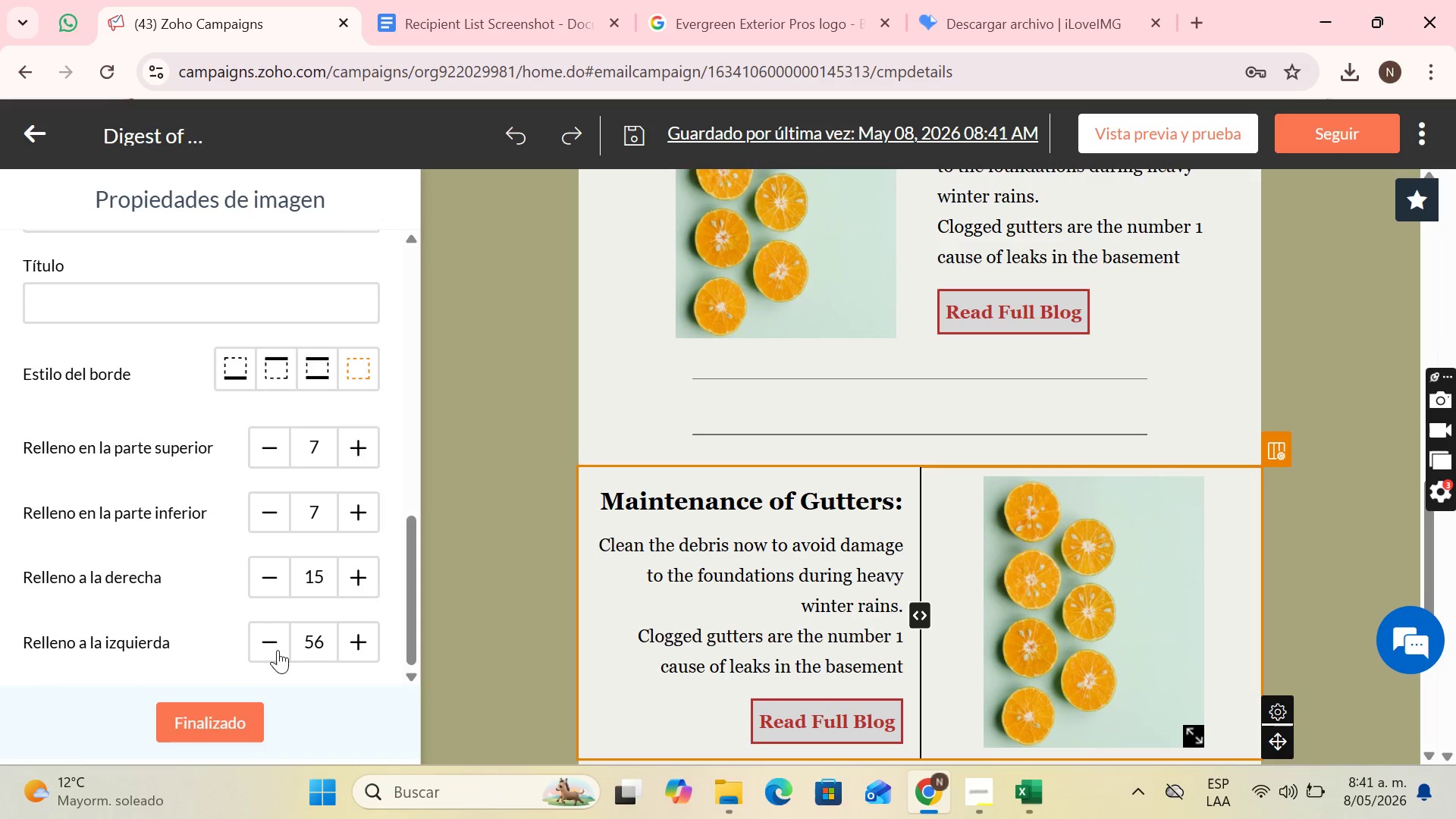 
triple_click([278, 650])
 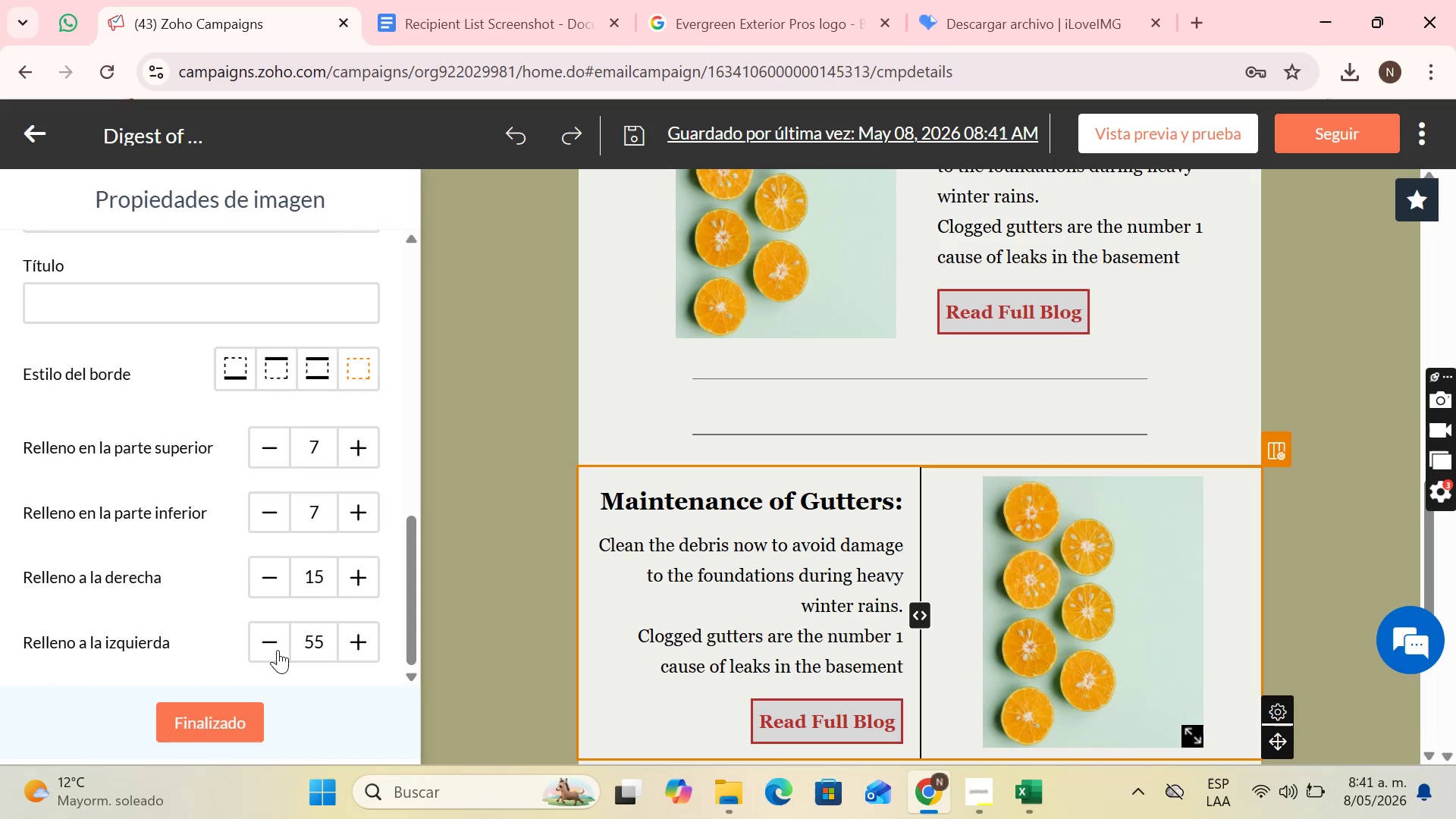 
triple_click([278, 650])
 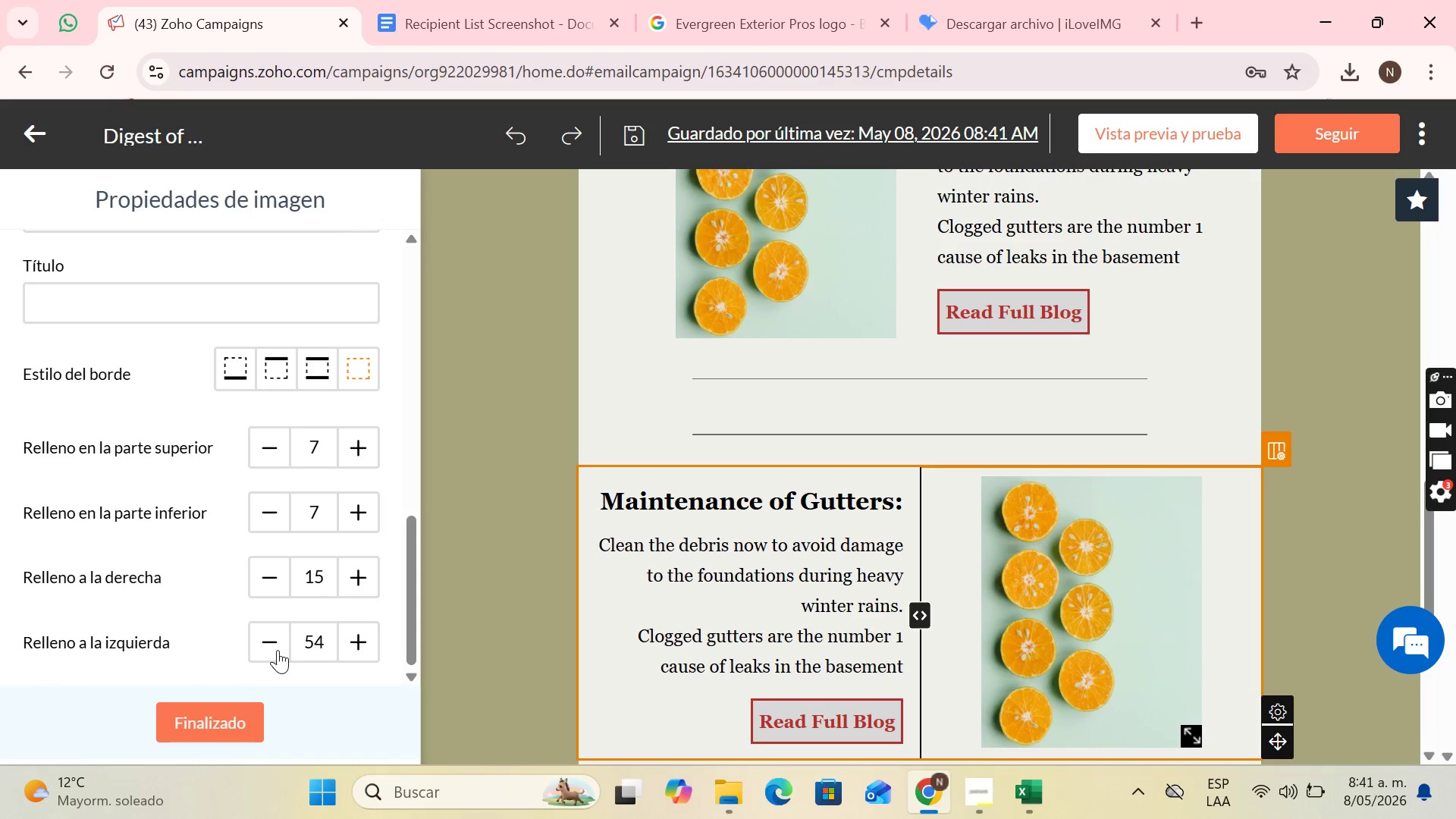 
triple_click([278, 650])
 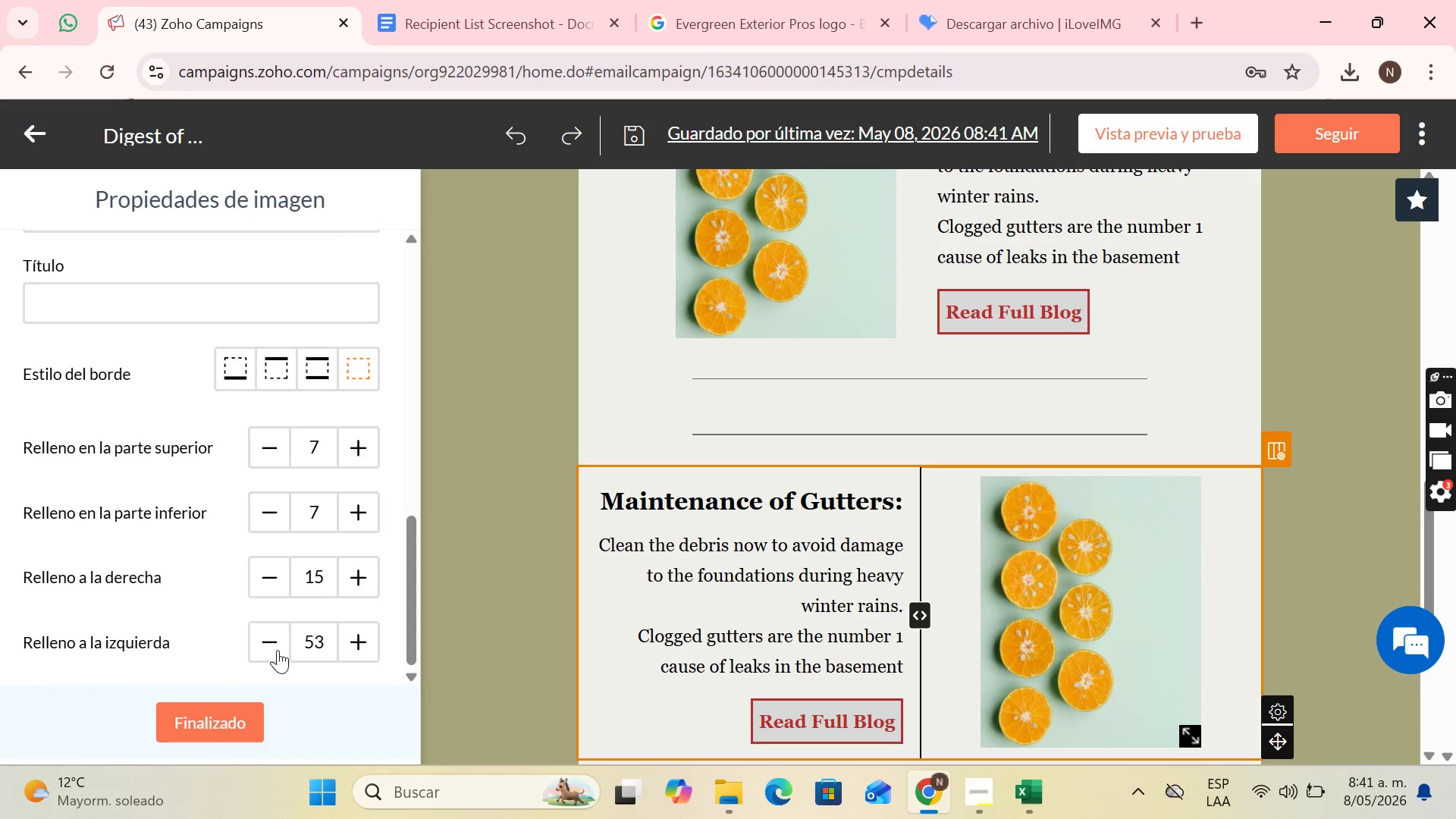 
triple_click([278, 650])
 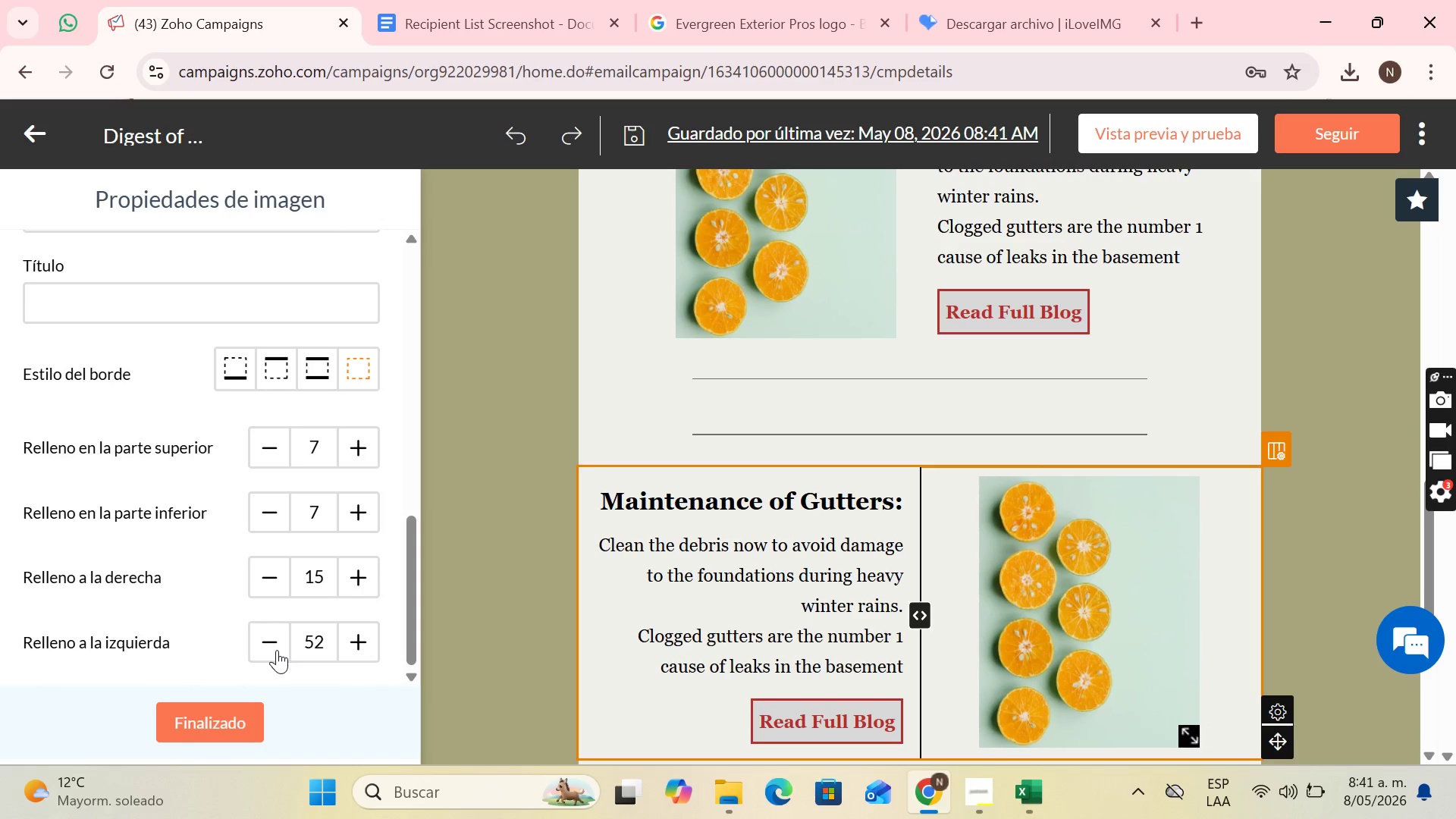 
triple_click([277, 650])
 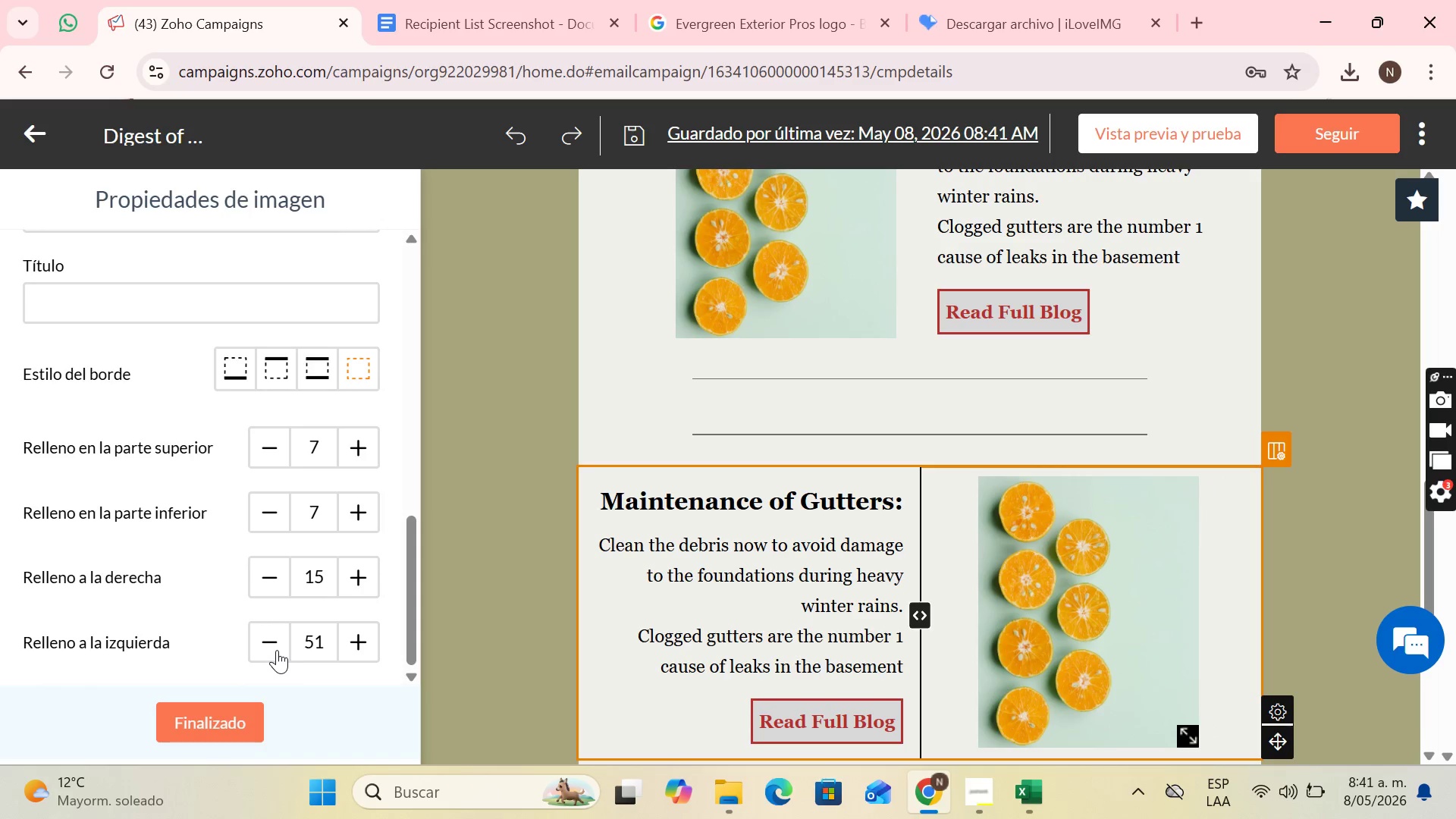 
triple_click([277, 650])
 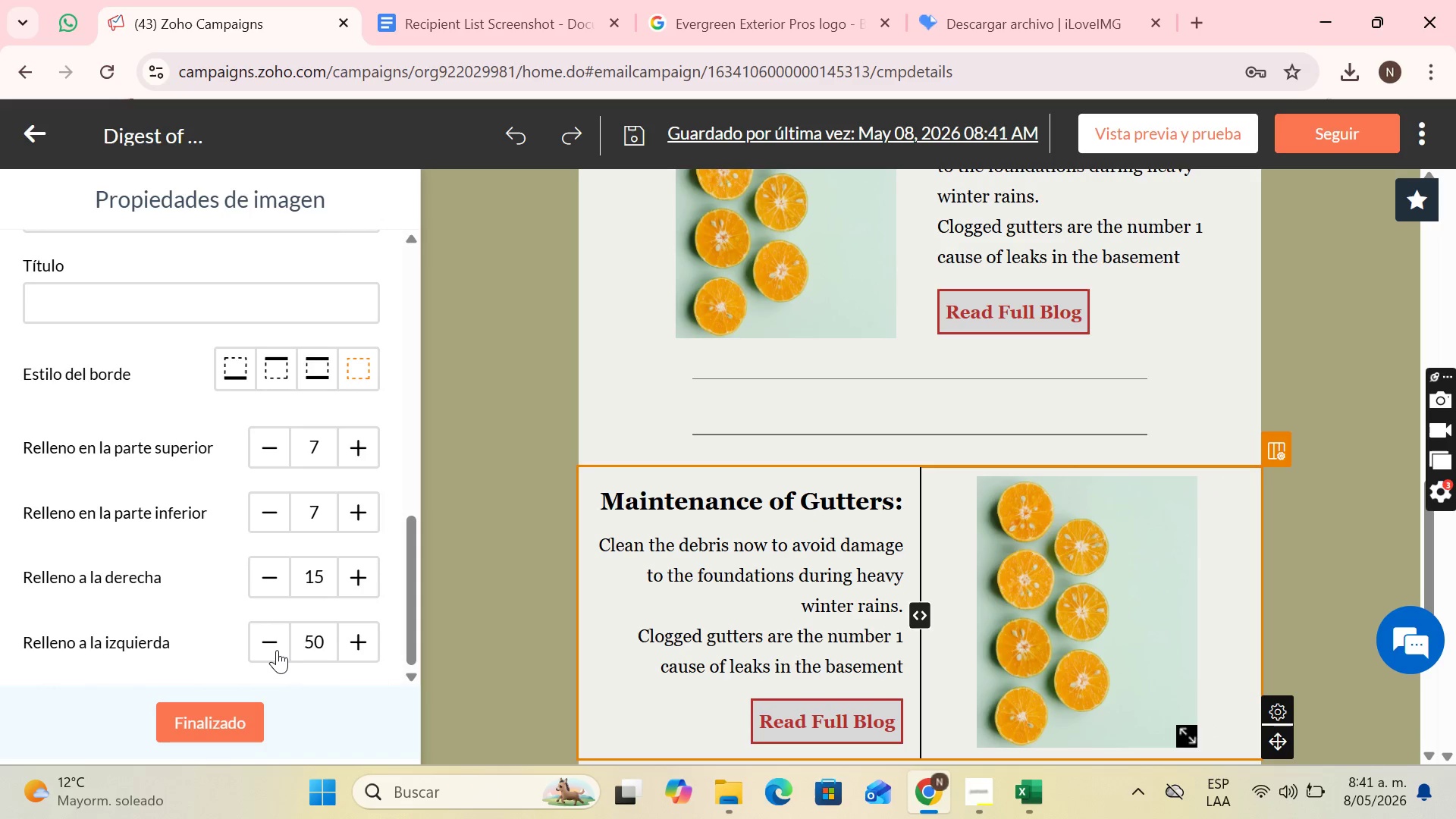 
triple_click([277, 650])
 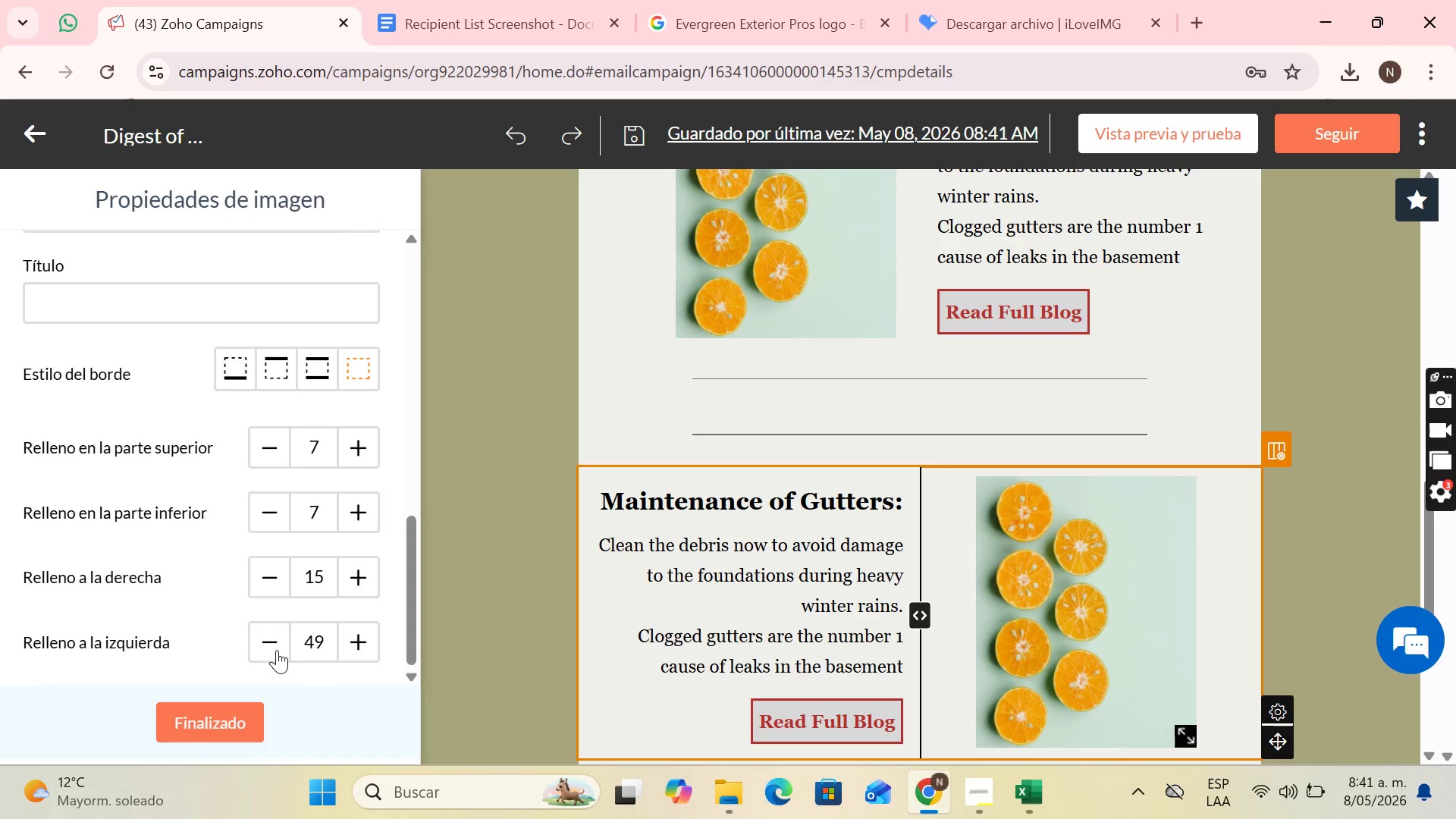 
triple_click([277, 650])
 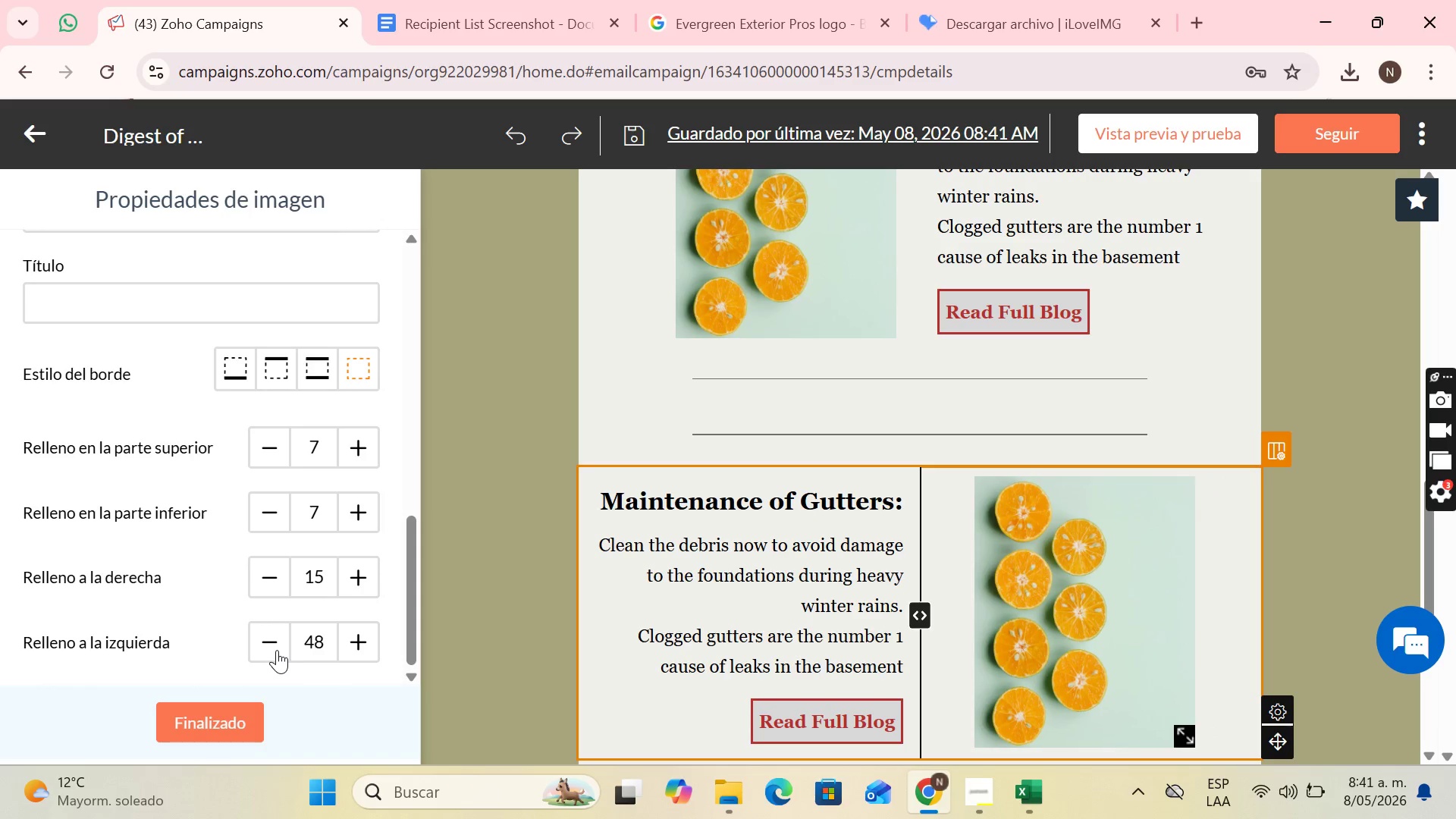 
triple_click([277, 650])
 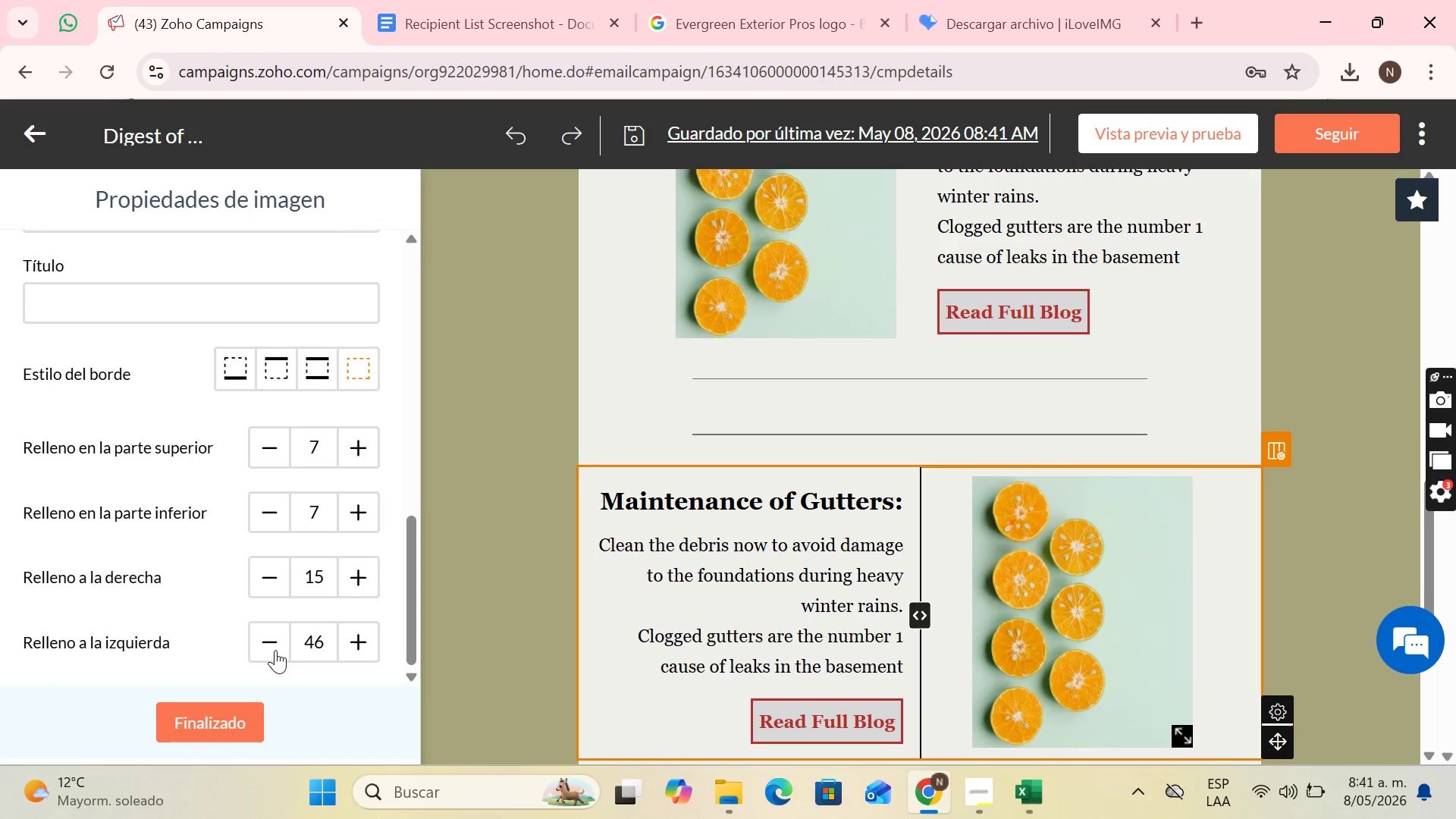 
triple_click([275, 650])
 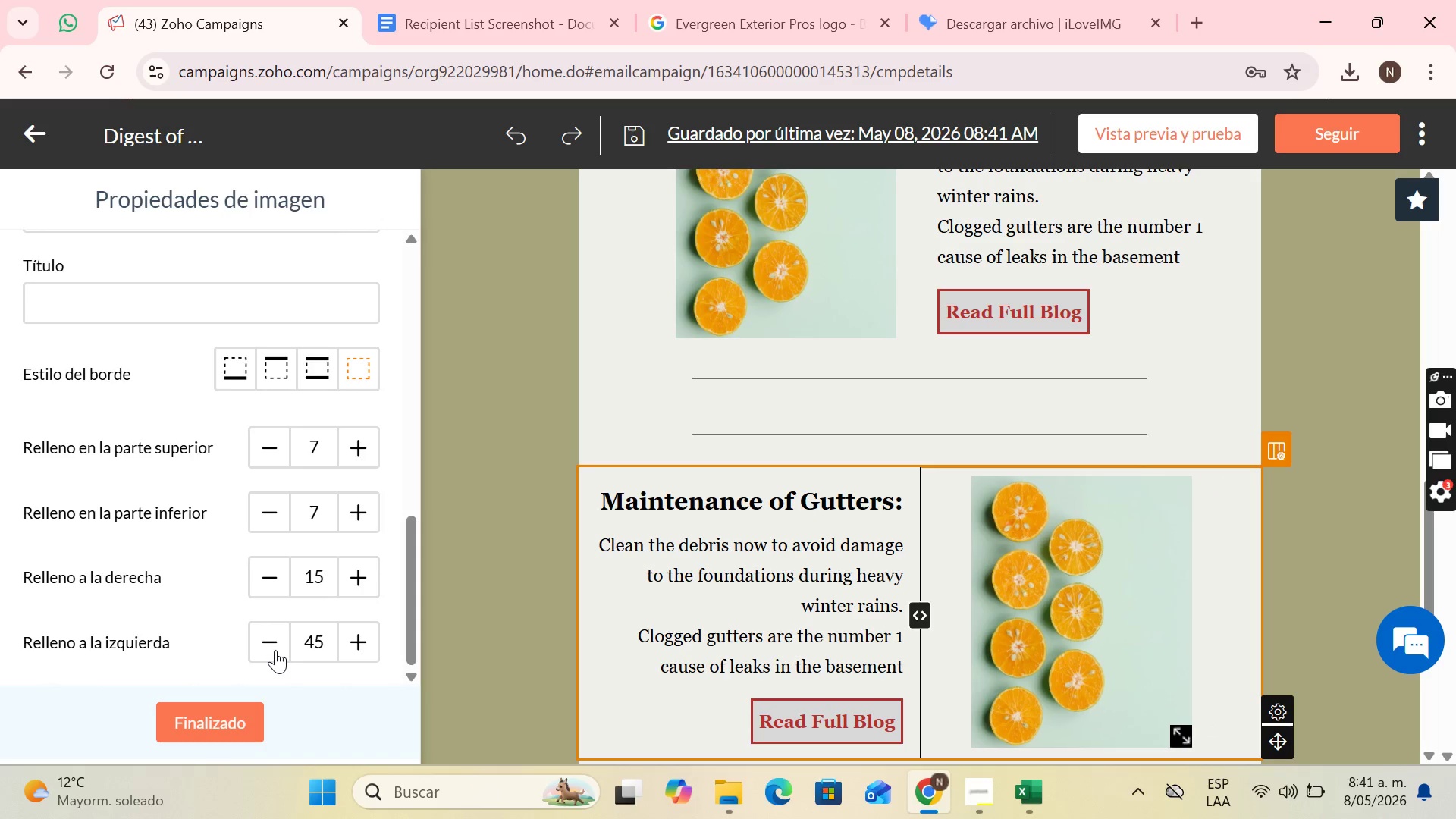 
triple_click([275, 650])
 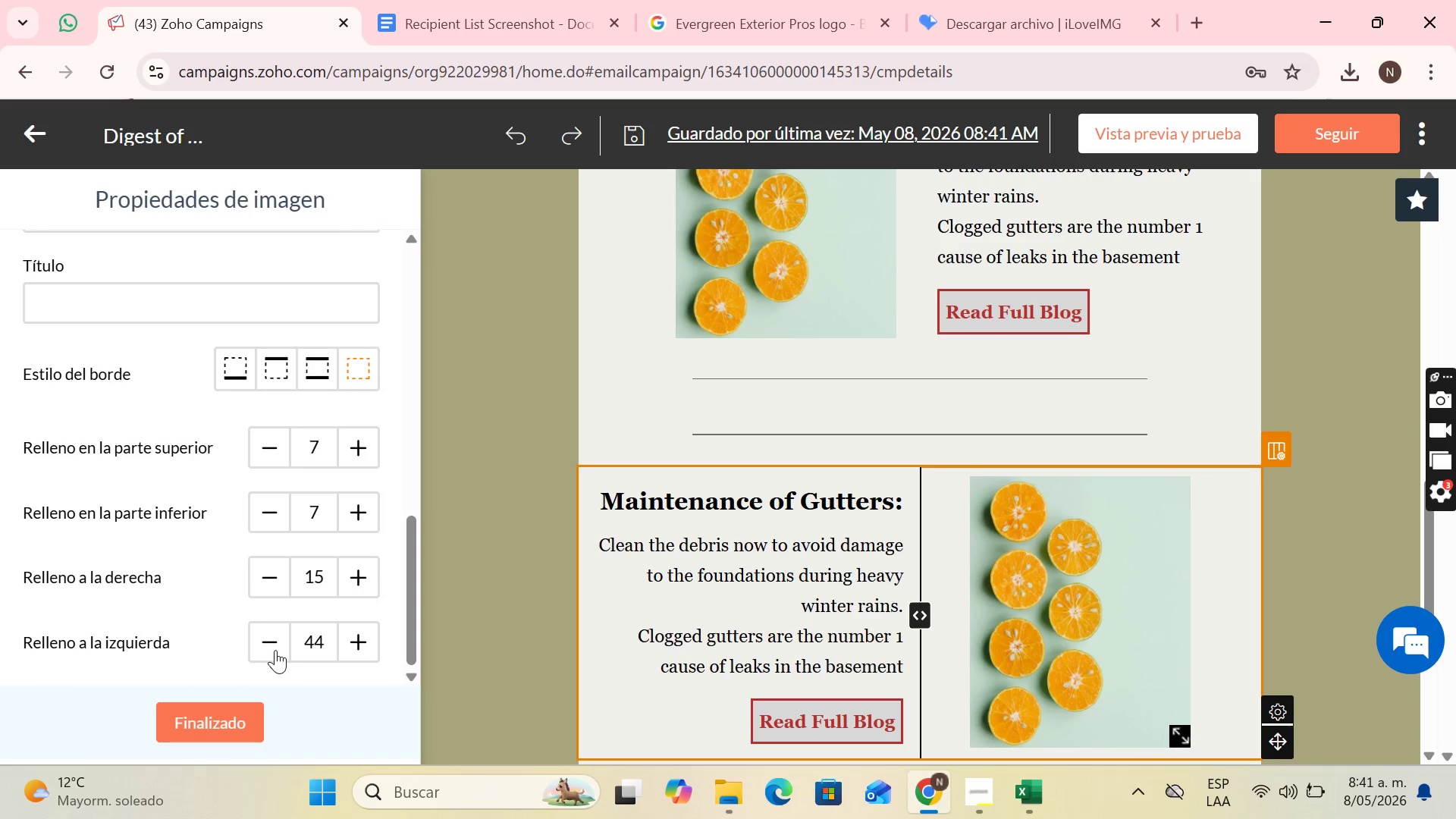 
triple_click([275, 650])
 